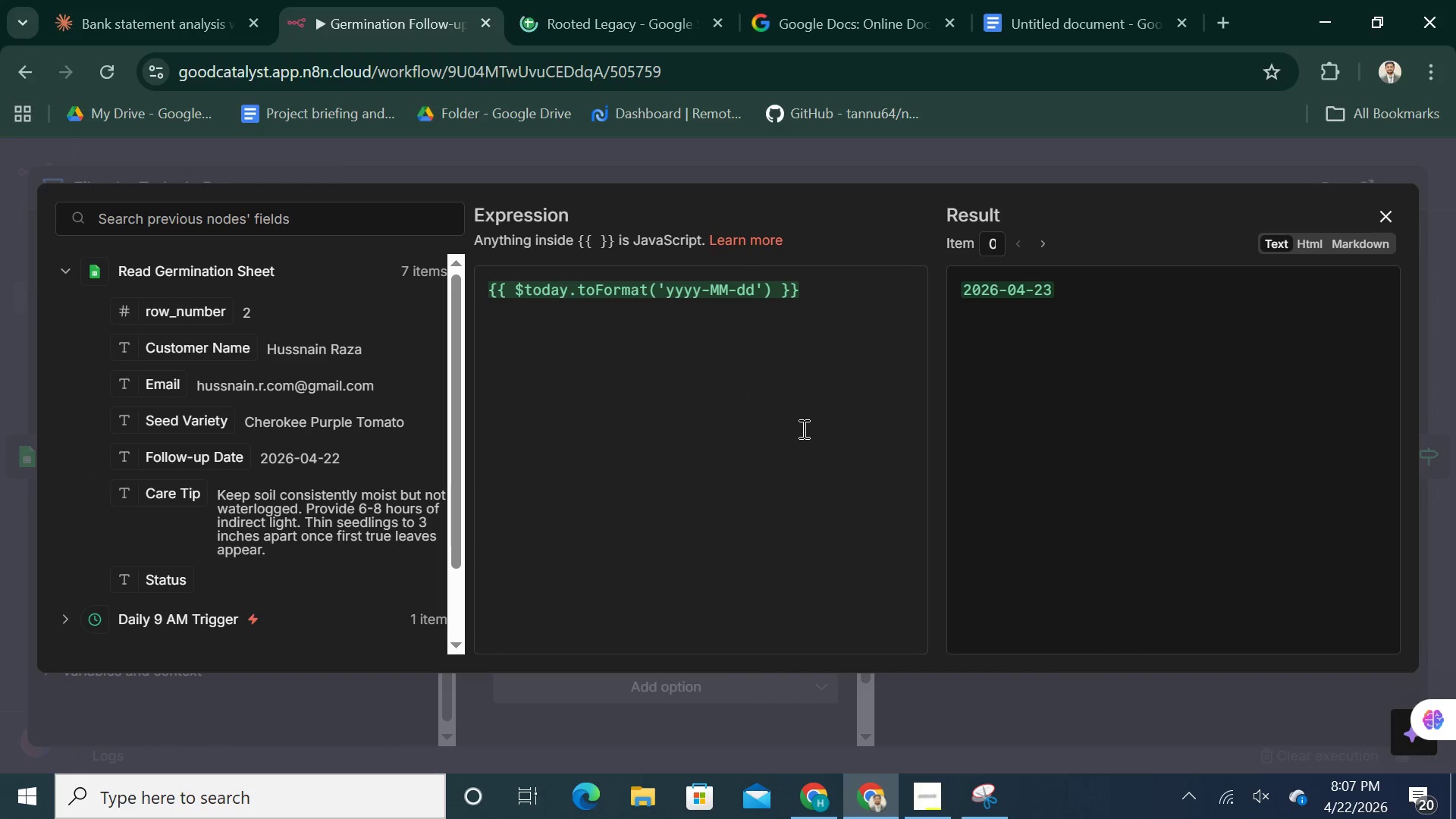 
left_click([990, 151])
 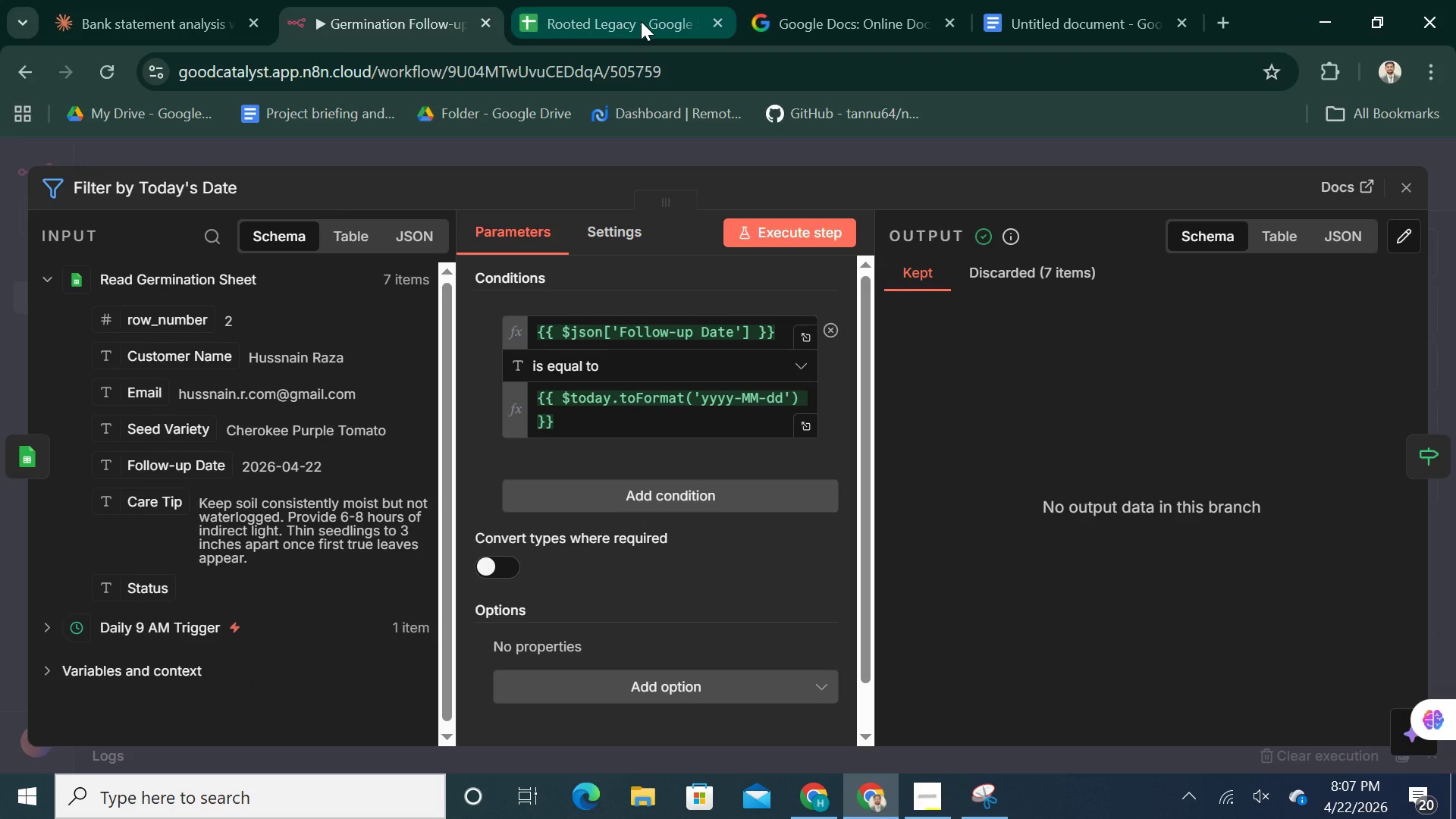 
left_click([641, 21])
 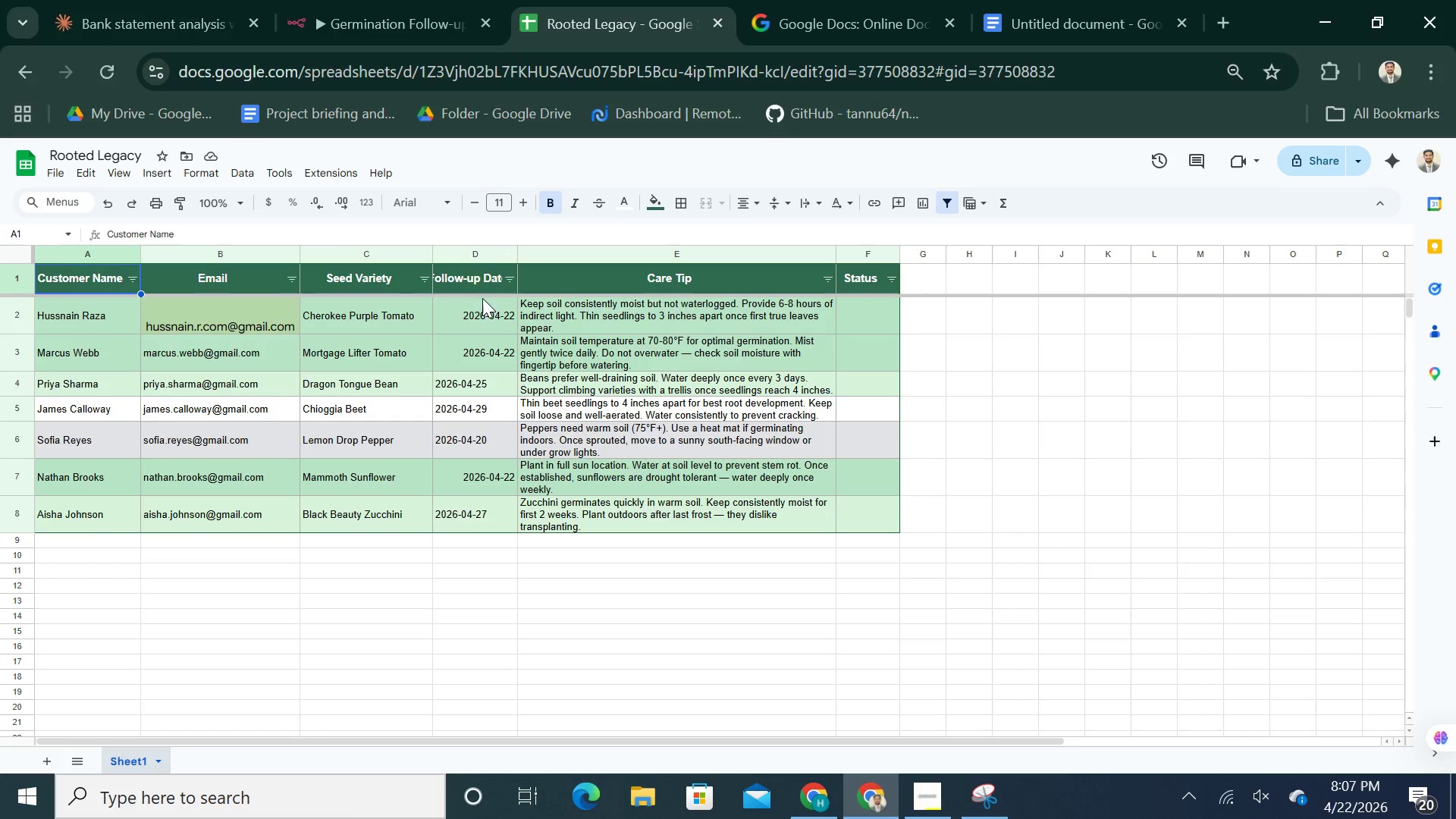 
left_click([484, 312])
 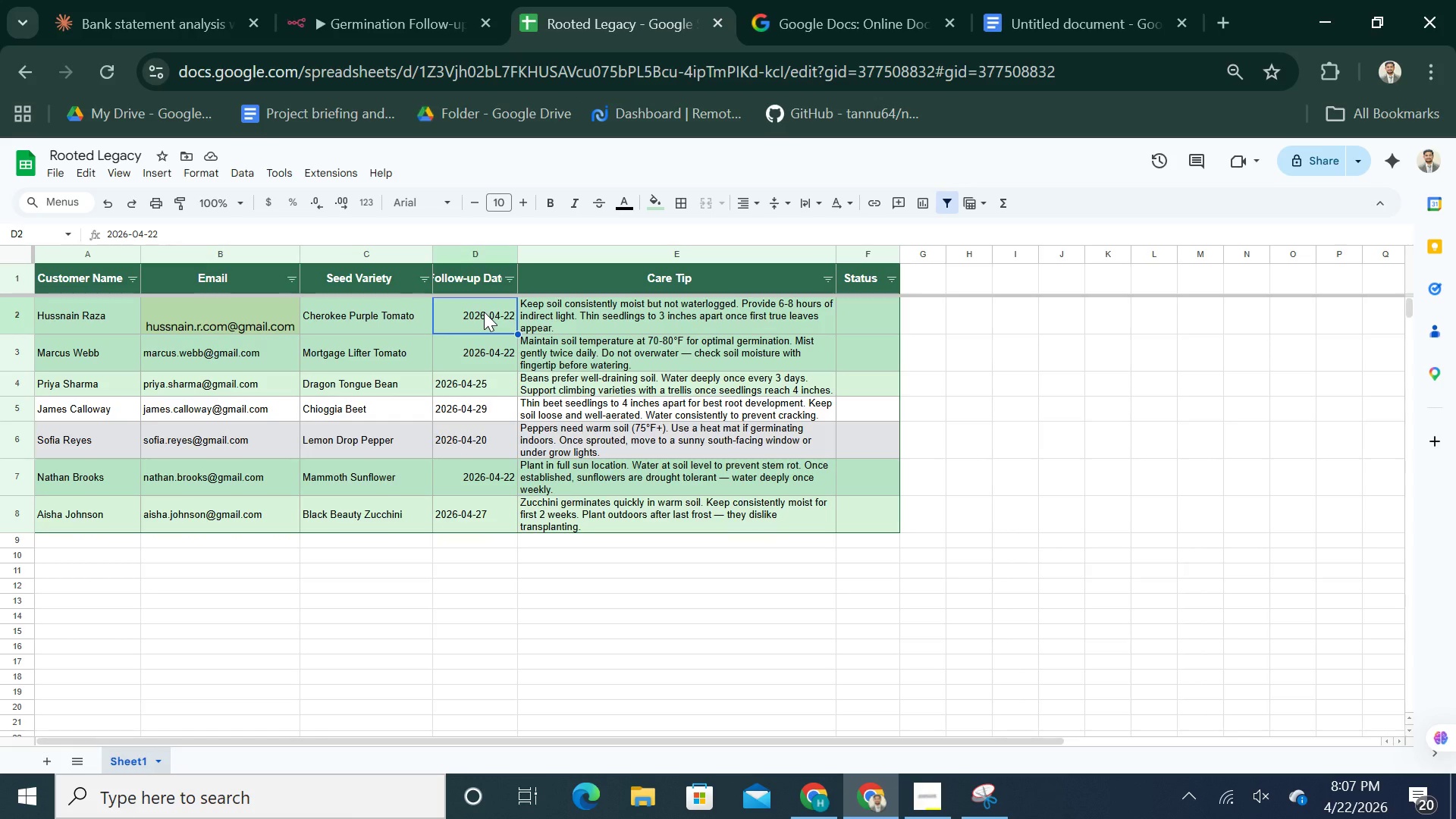 
key(Backspace)
type(2026-04-)
 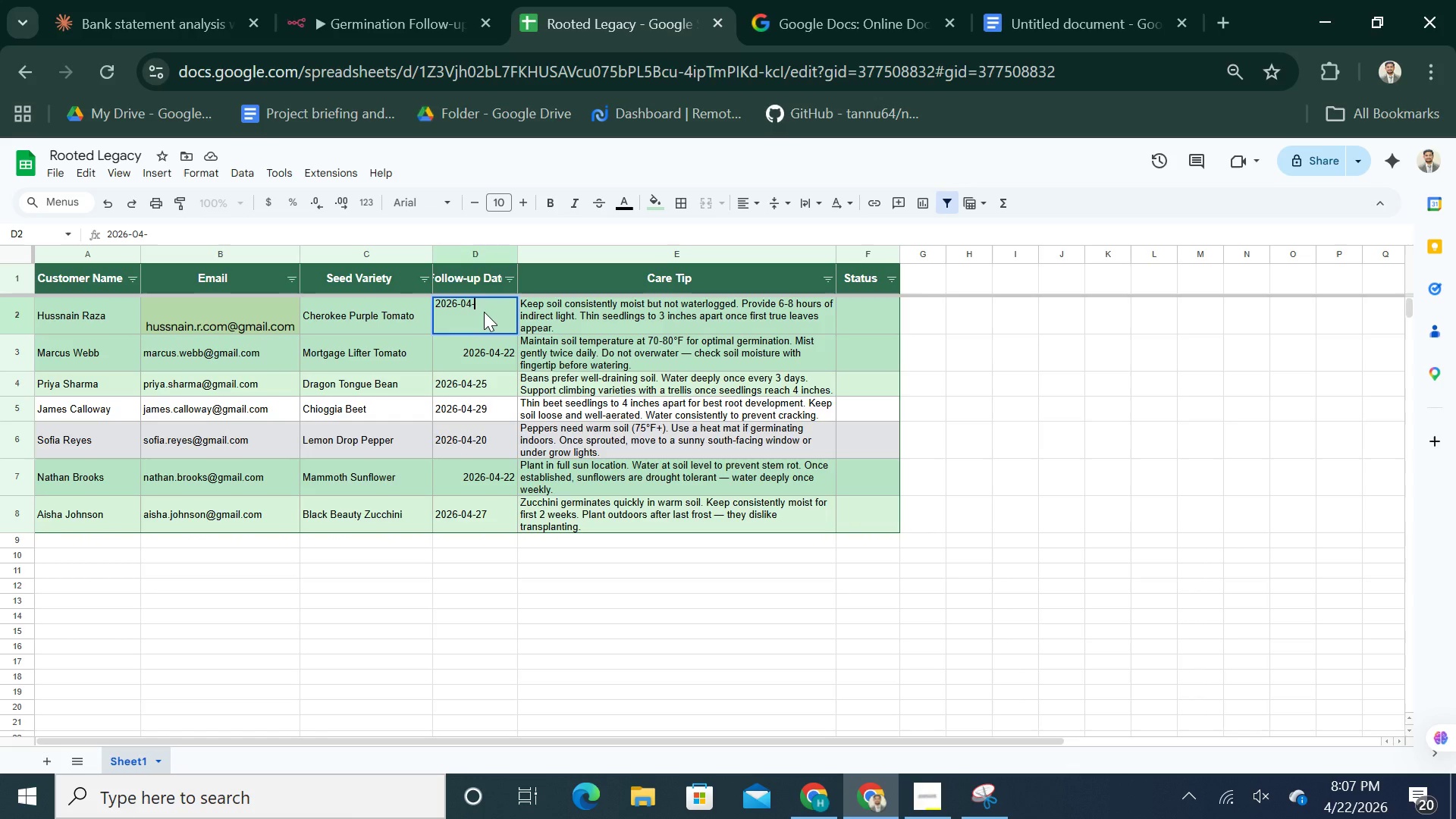 
type(23)
 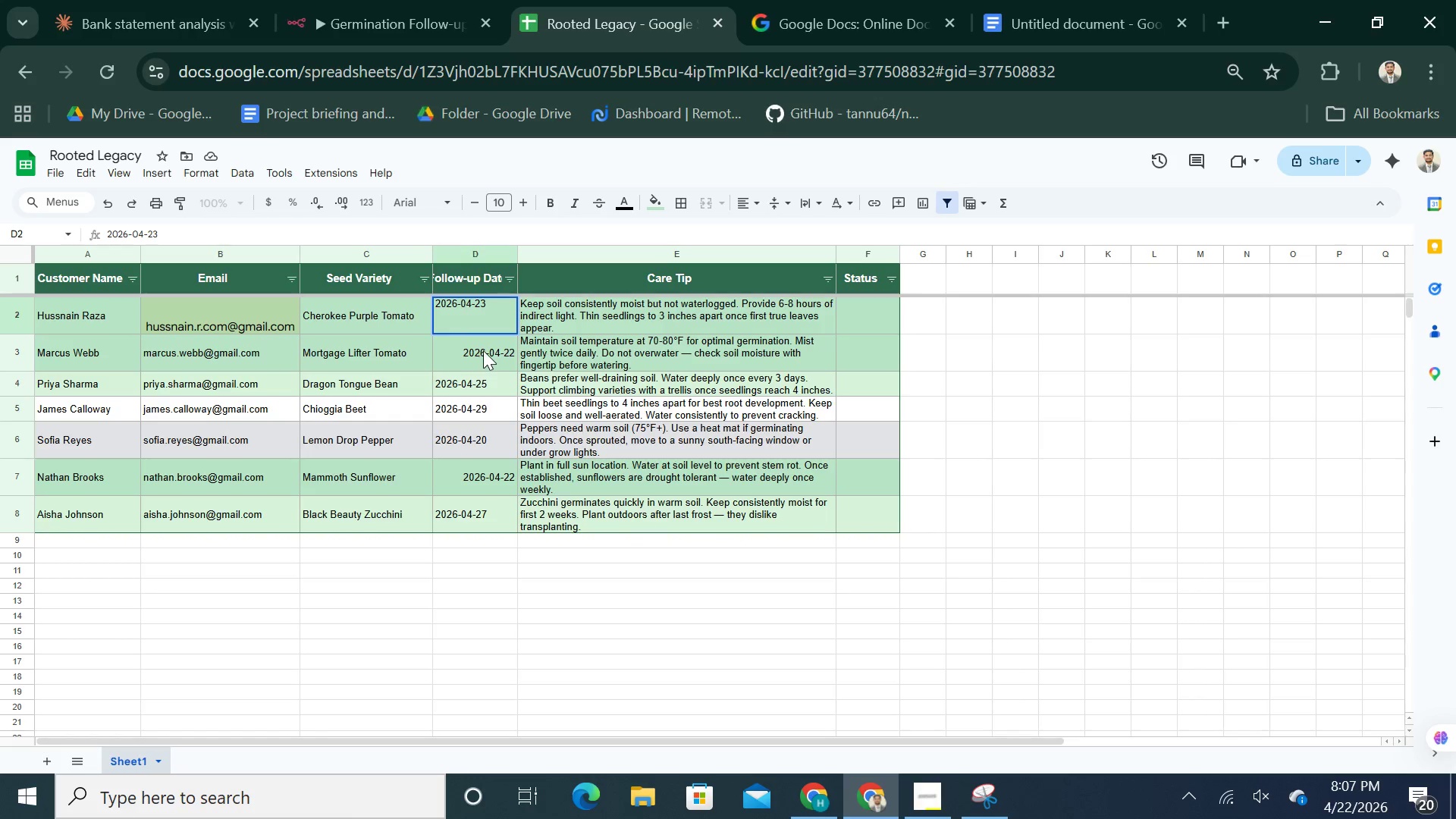 
left_click([491, 352])
 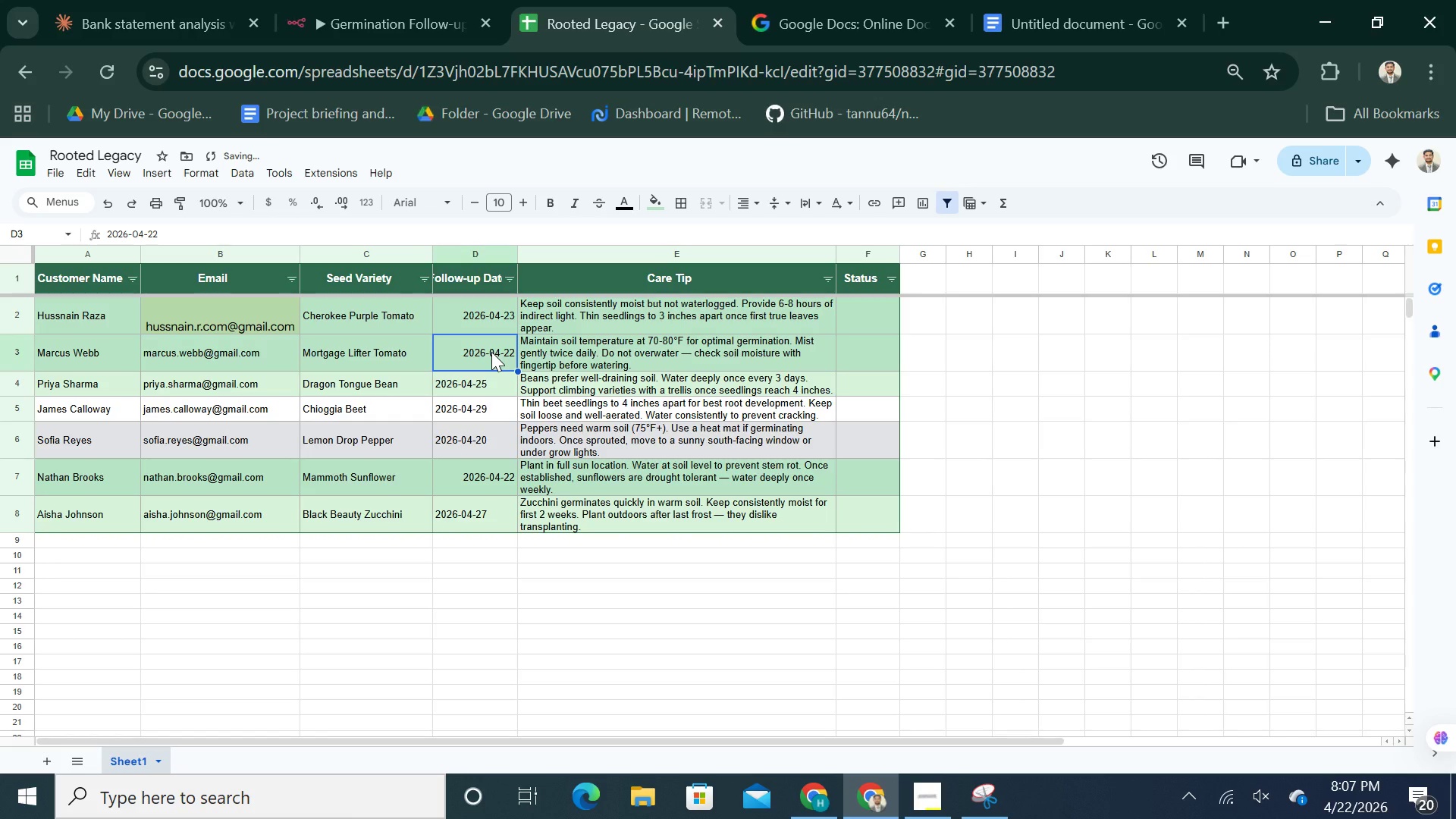 
key(Backspace)
type(2026-04-24)
key(Backspace)
type(3)
 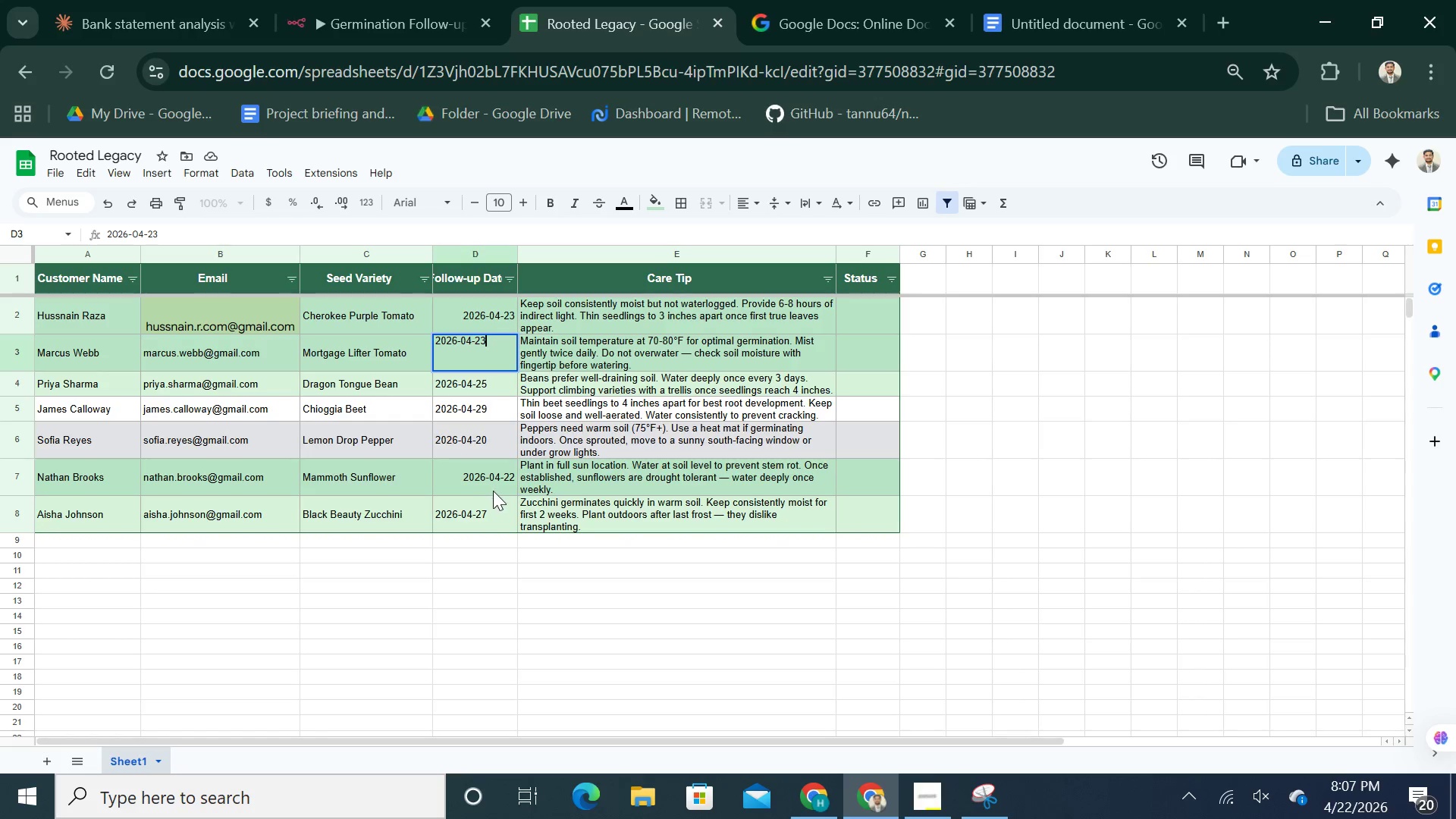 
left_click([499, 472])
 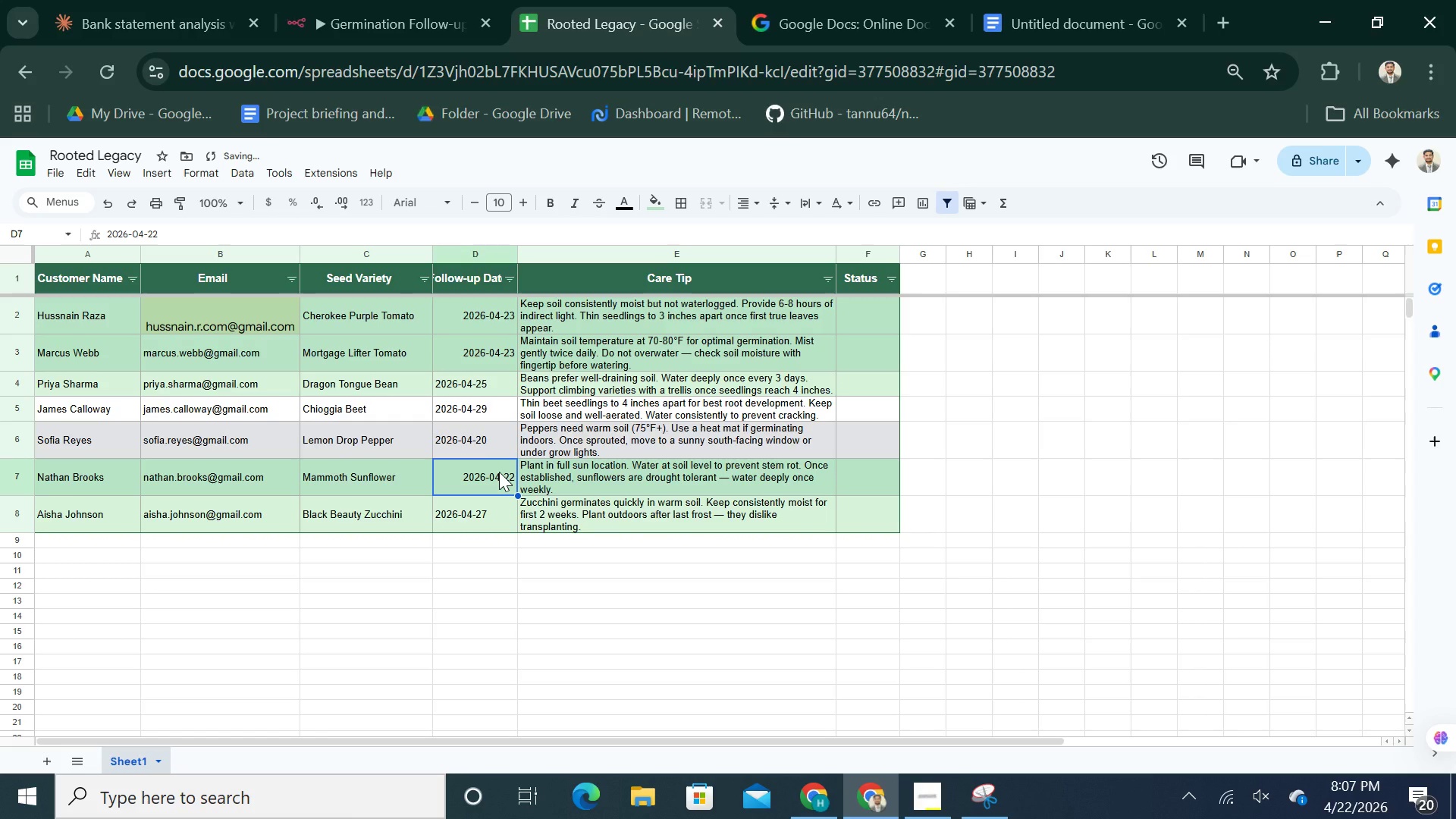 
key(Backspace)
type(2026-04-23)
 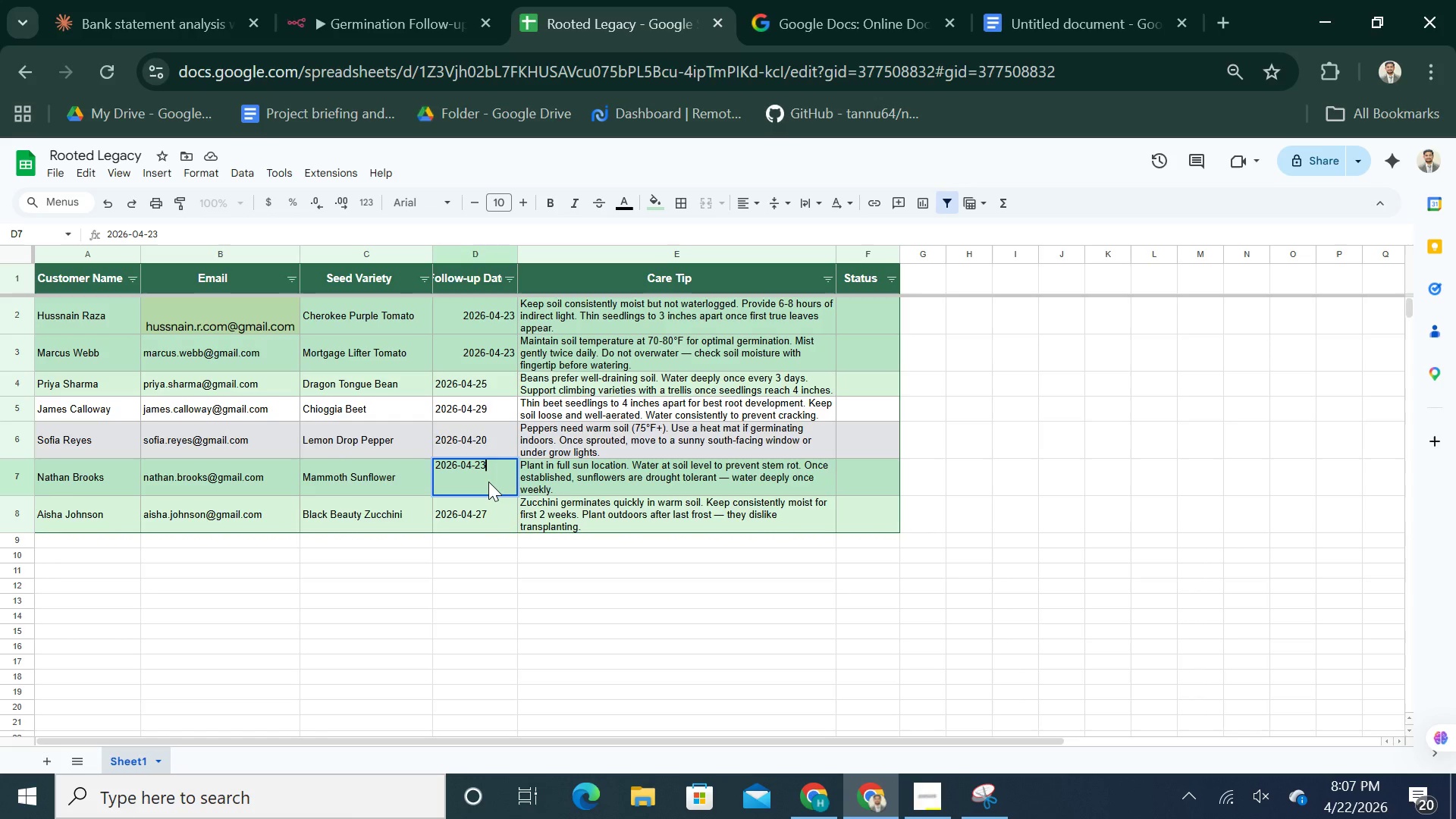 
key(Control+C)
 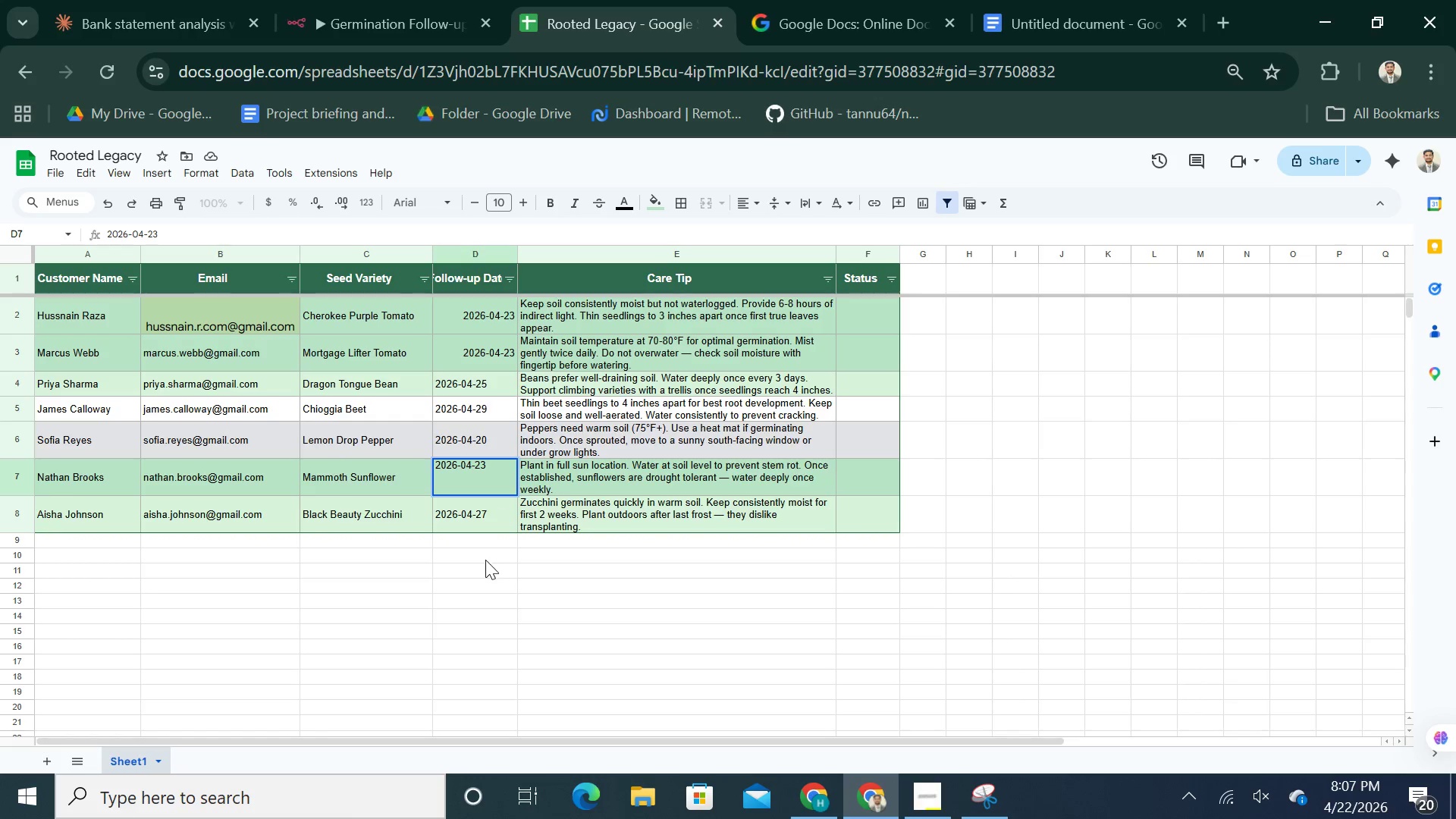 
left_click([484, 570])
 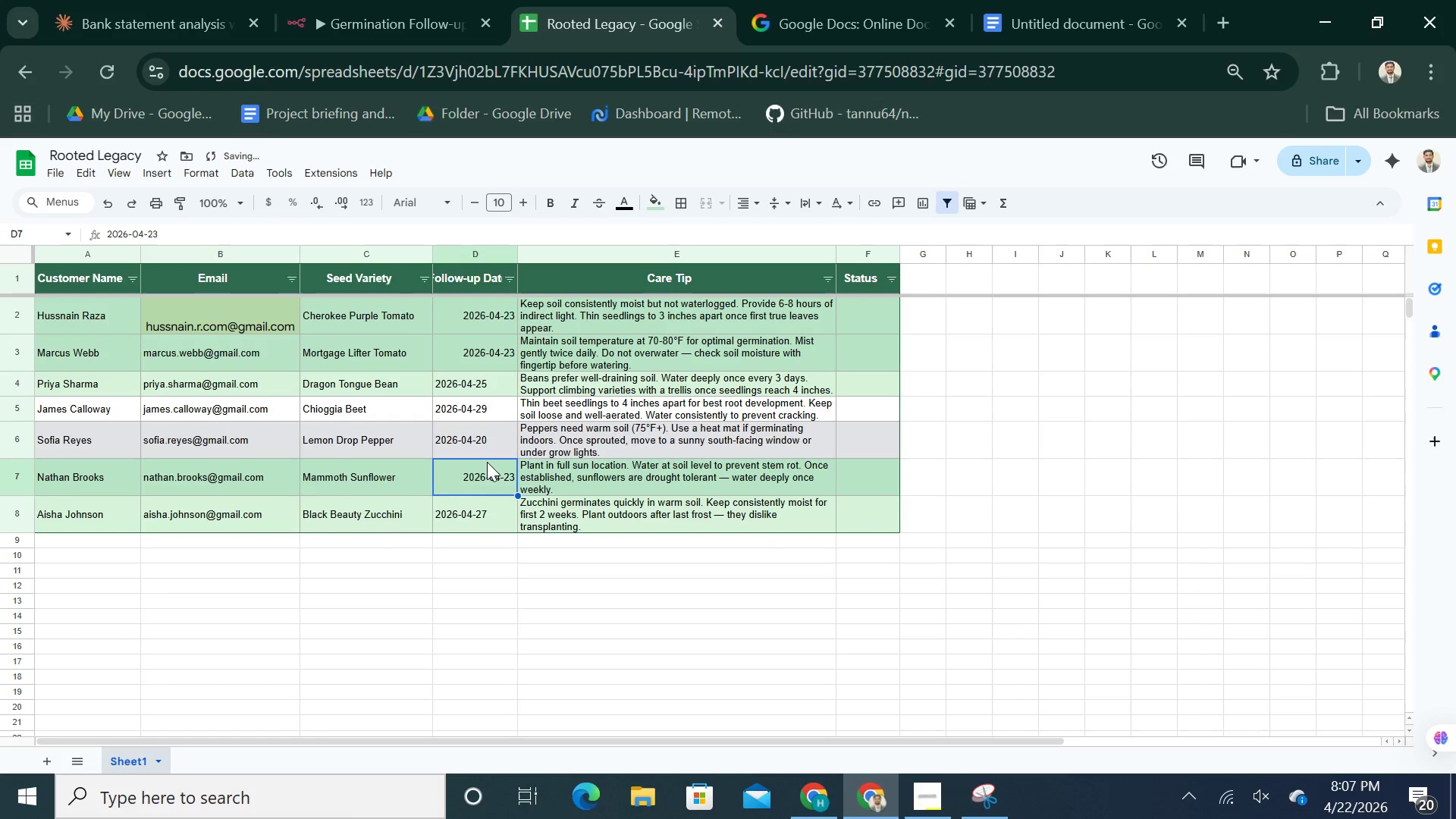 
key(Control+C)
 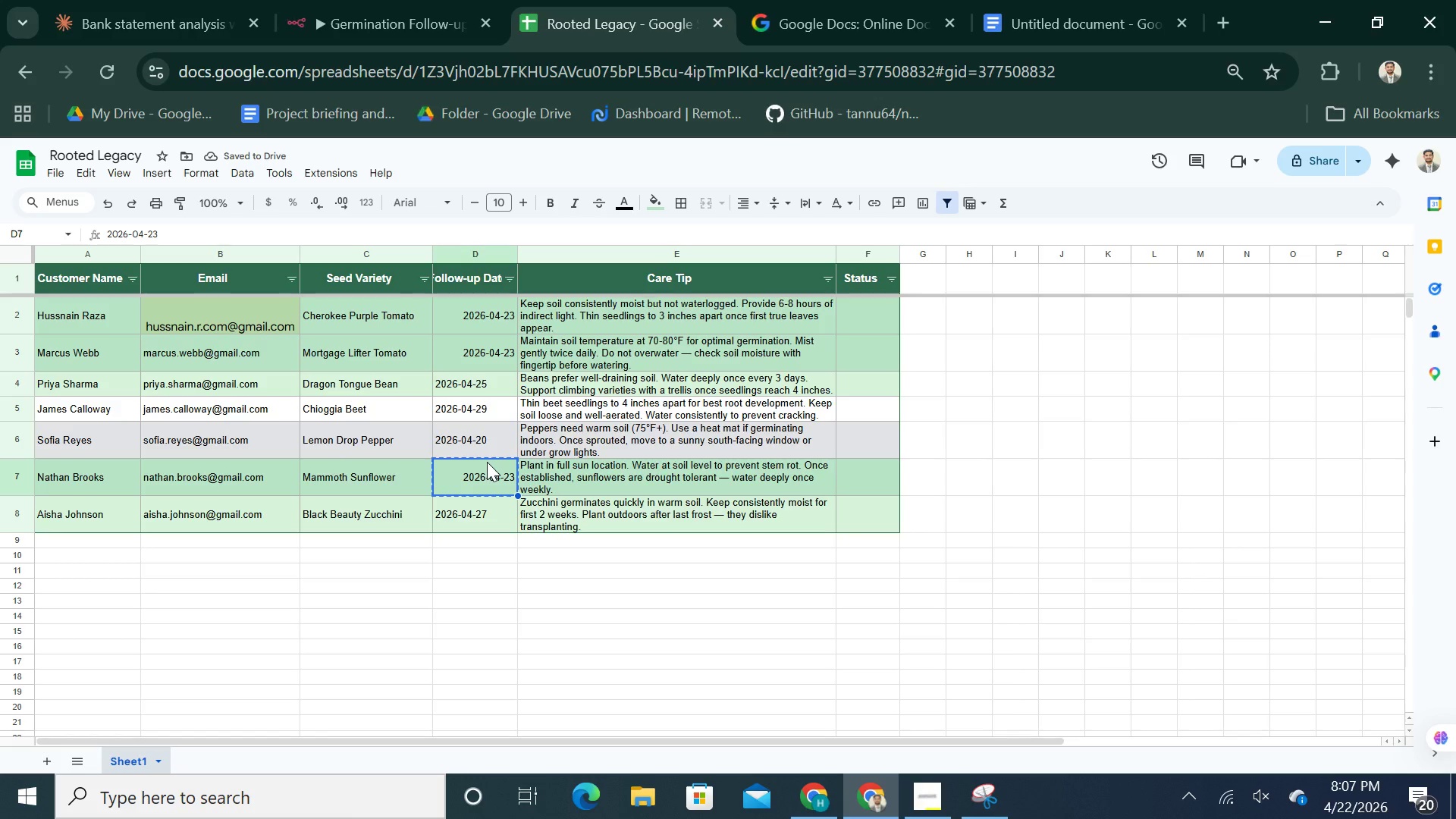 
key(Backspace)
 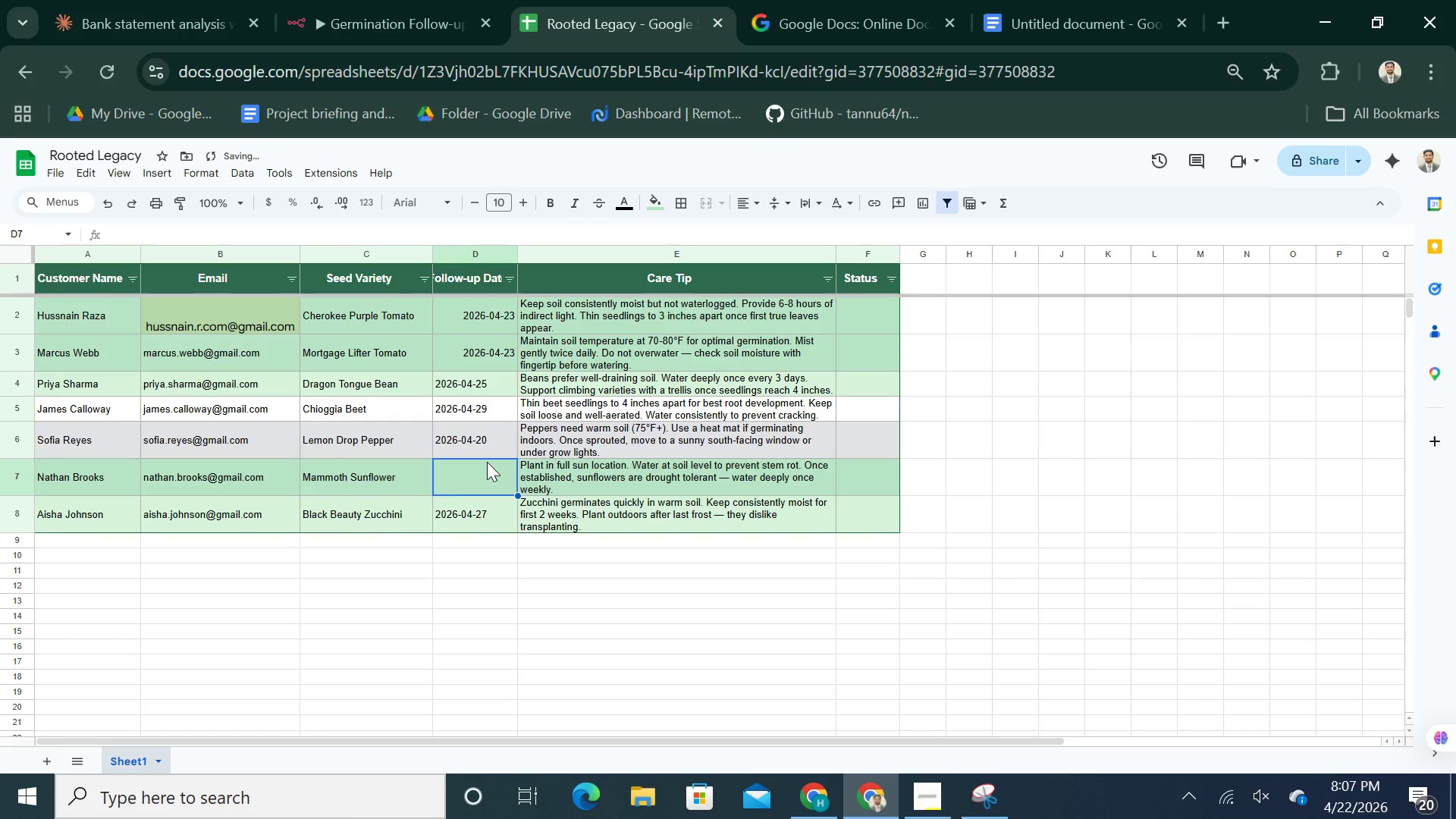 
key(Control+V)
 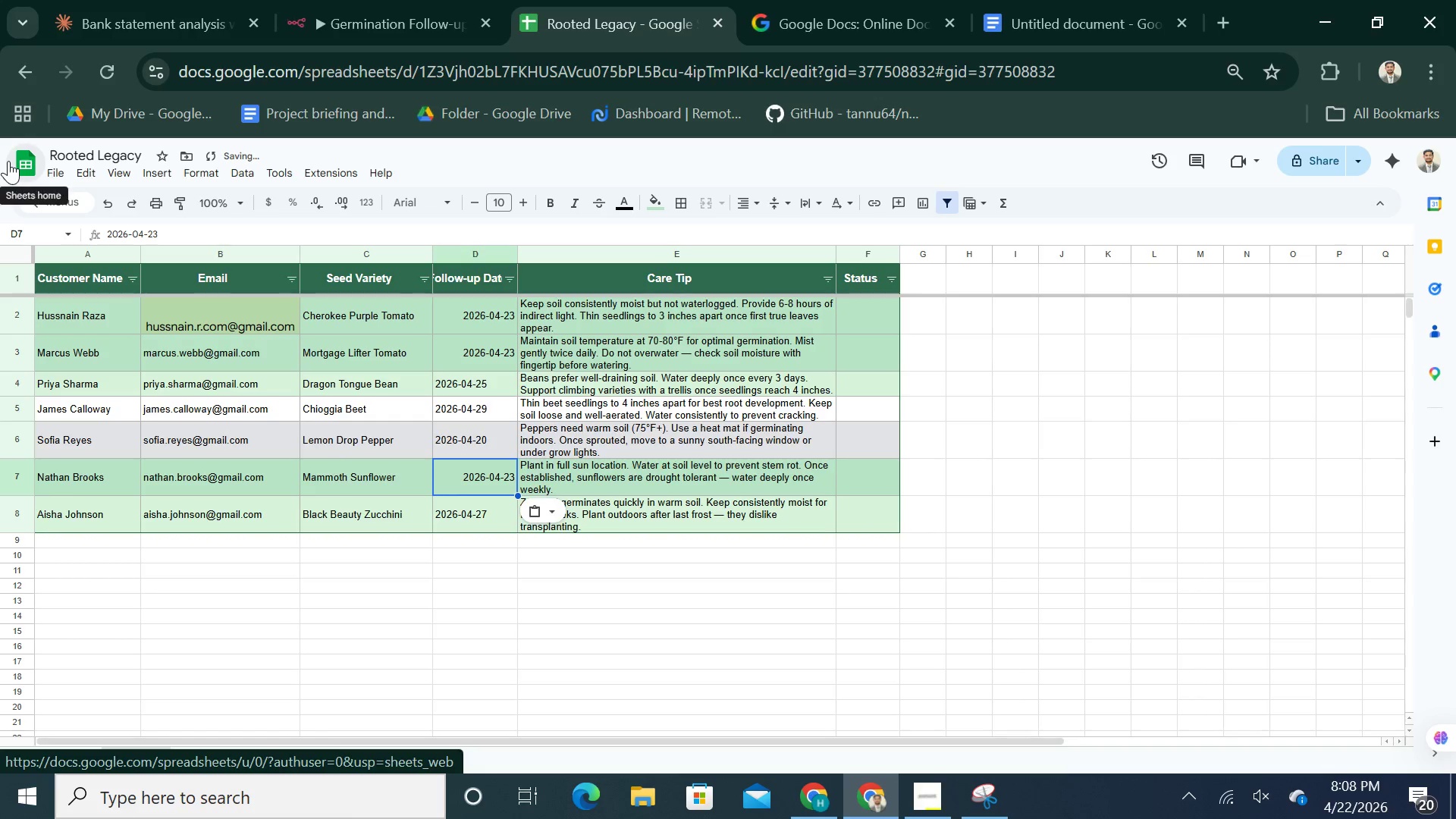 
left_click([20, 162])
 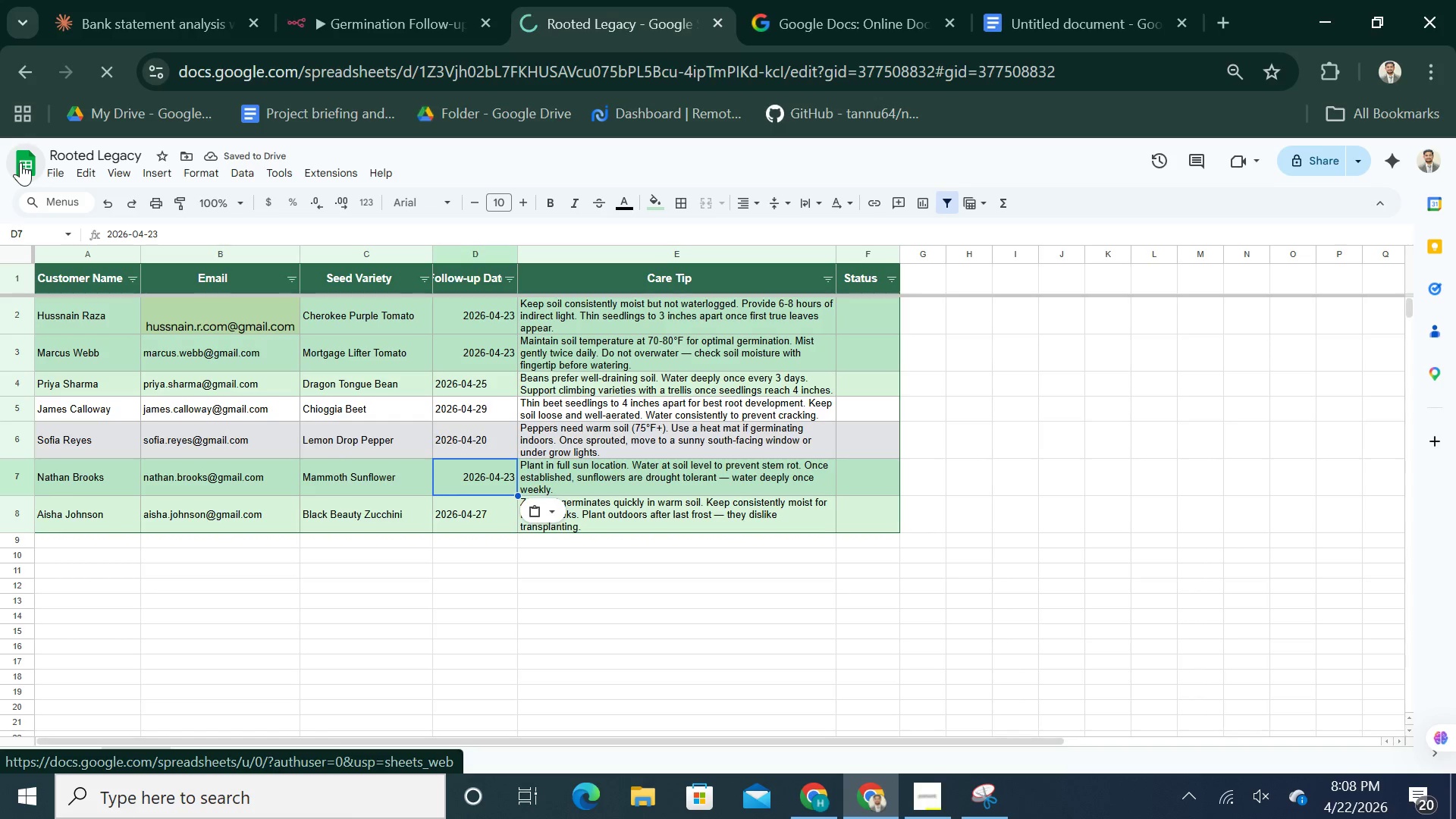 
mouse_move([57, 171])
 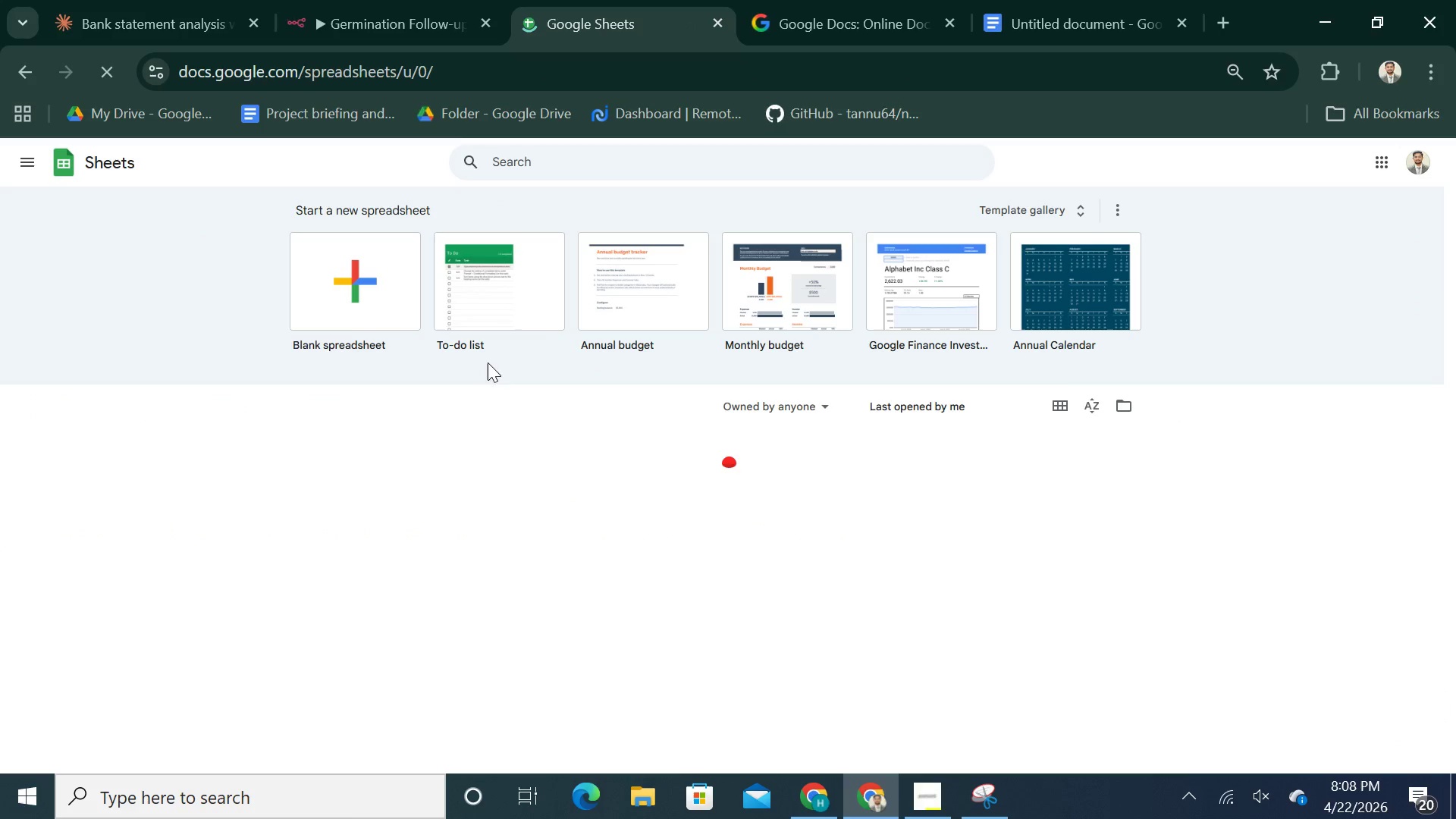 
mouse_move([519, 474])
 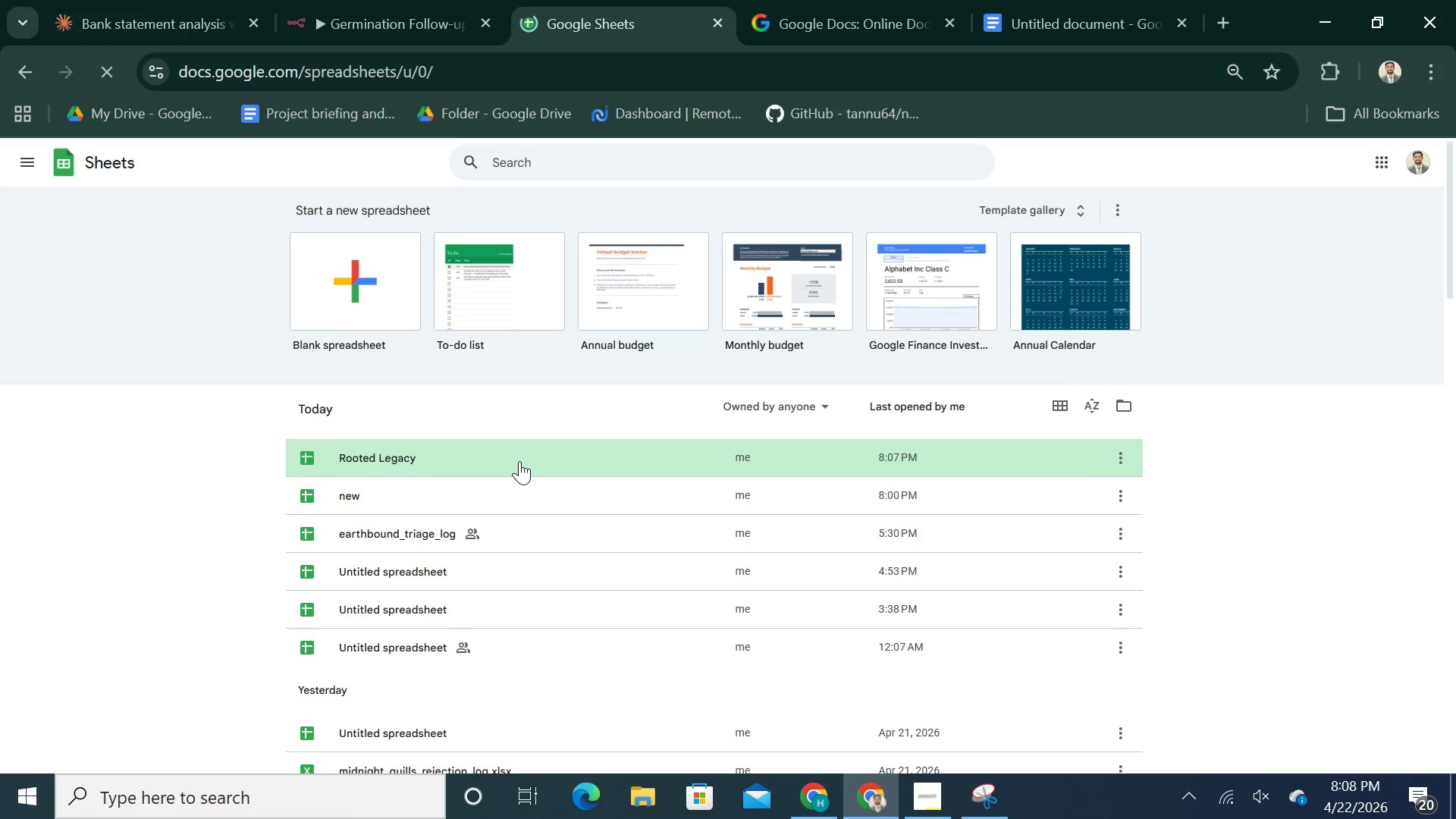 
left_click([519, 461])
 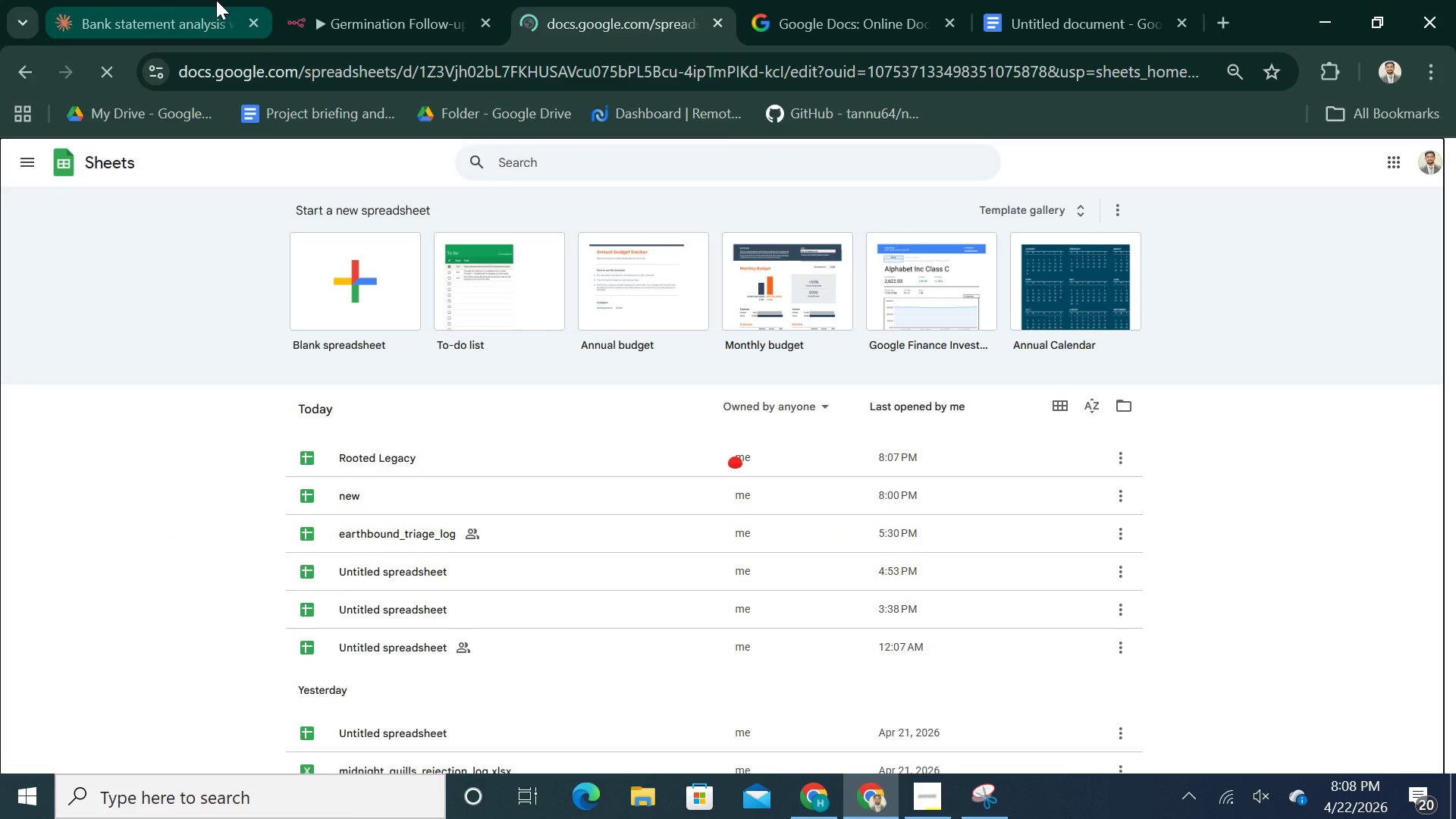 
left_click([366, 23])
 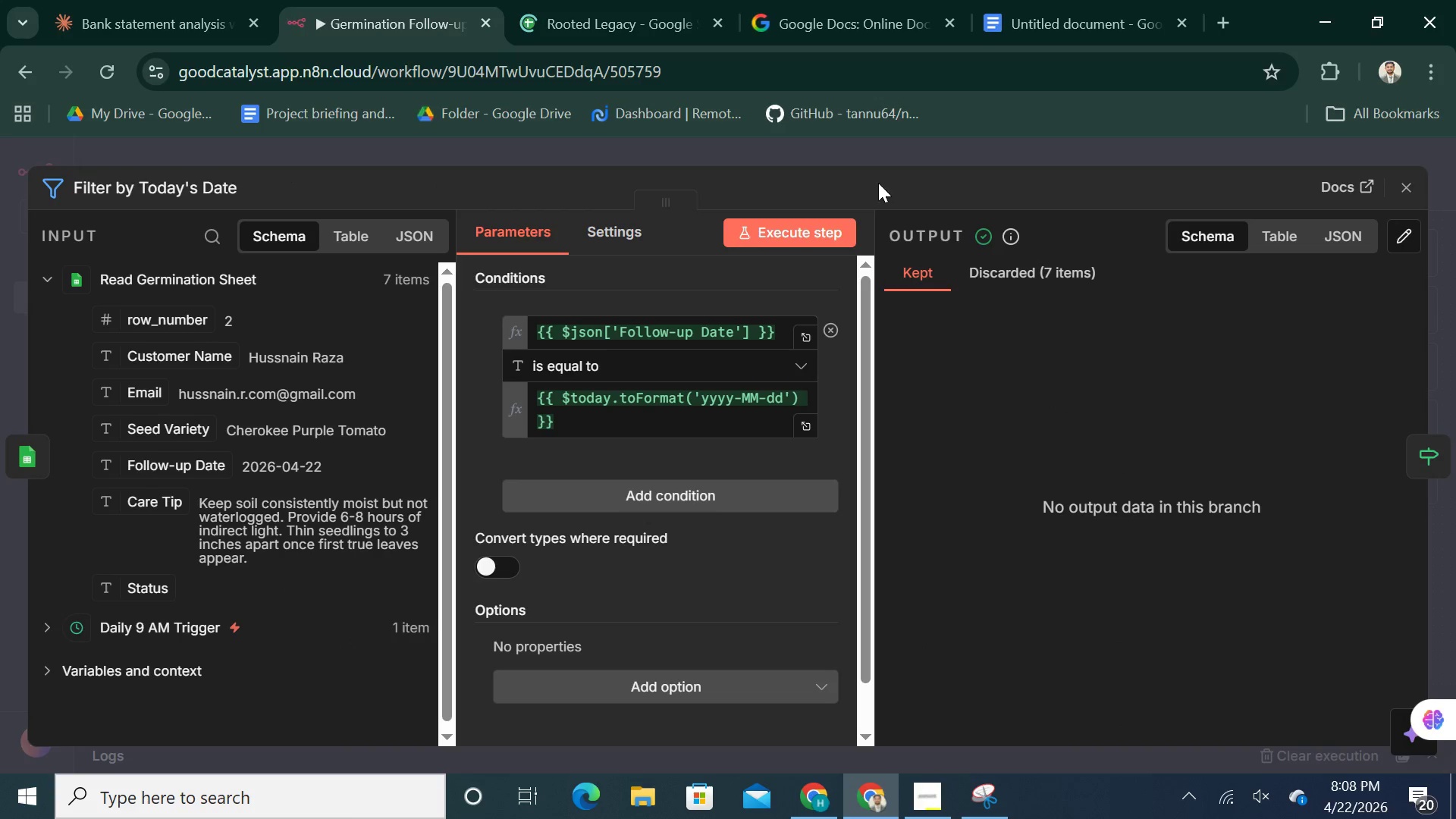 
left_click([877, 153])
 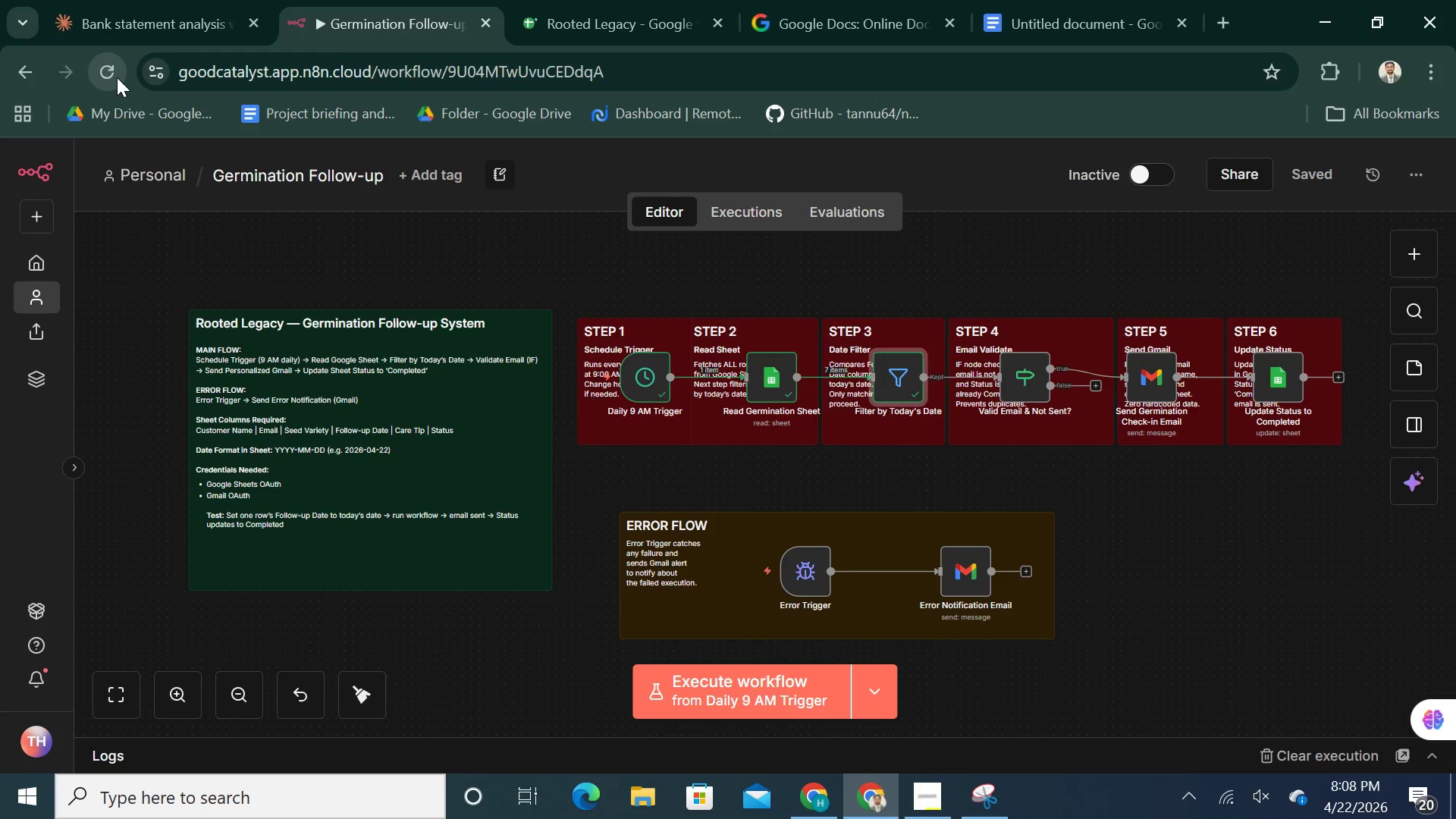 
left_click([111, 75])
 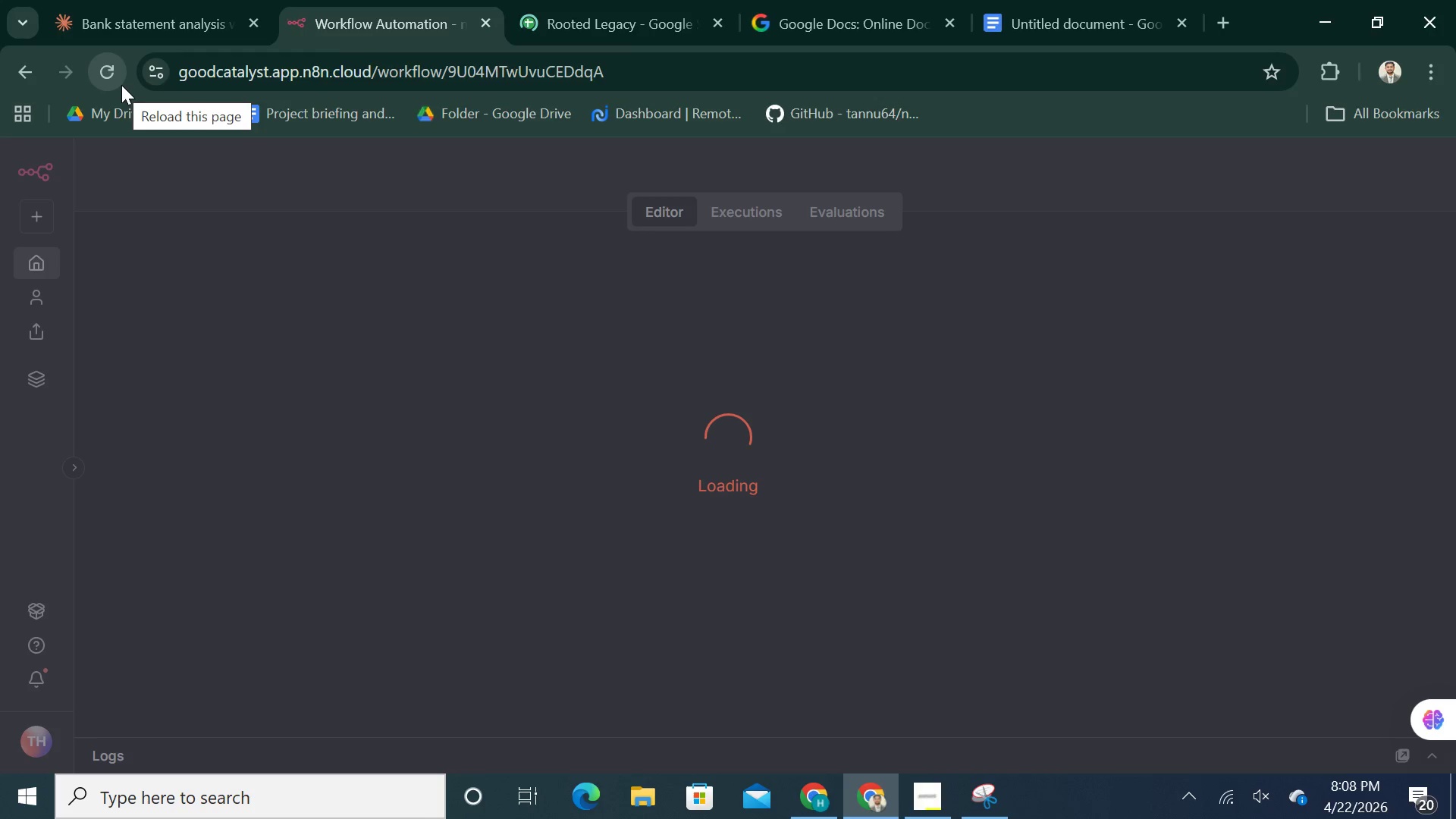 
wait(11.8)
 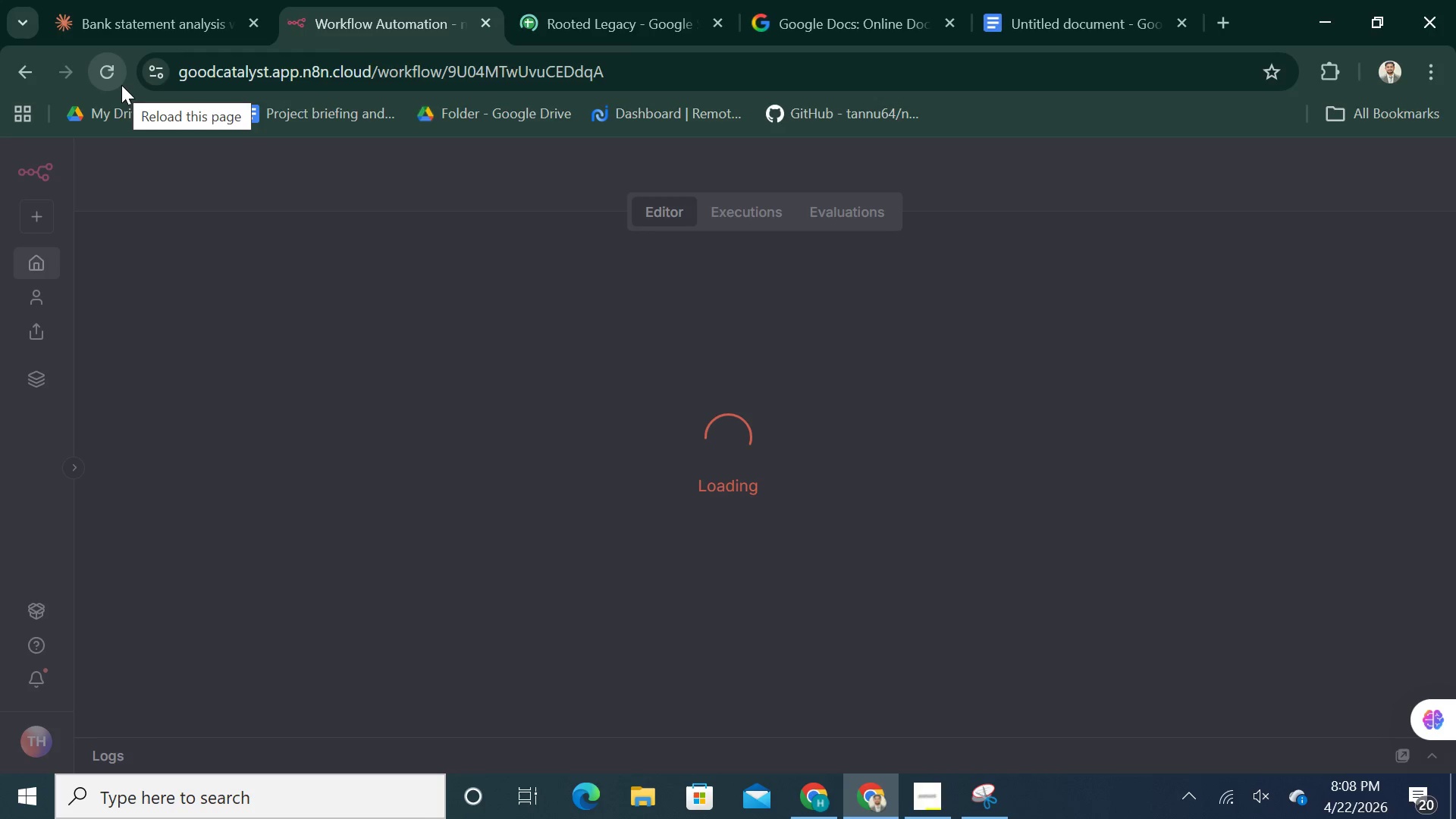 
mouse_move([545, 397])
 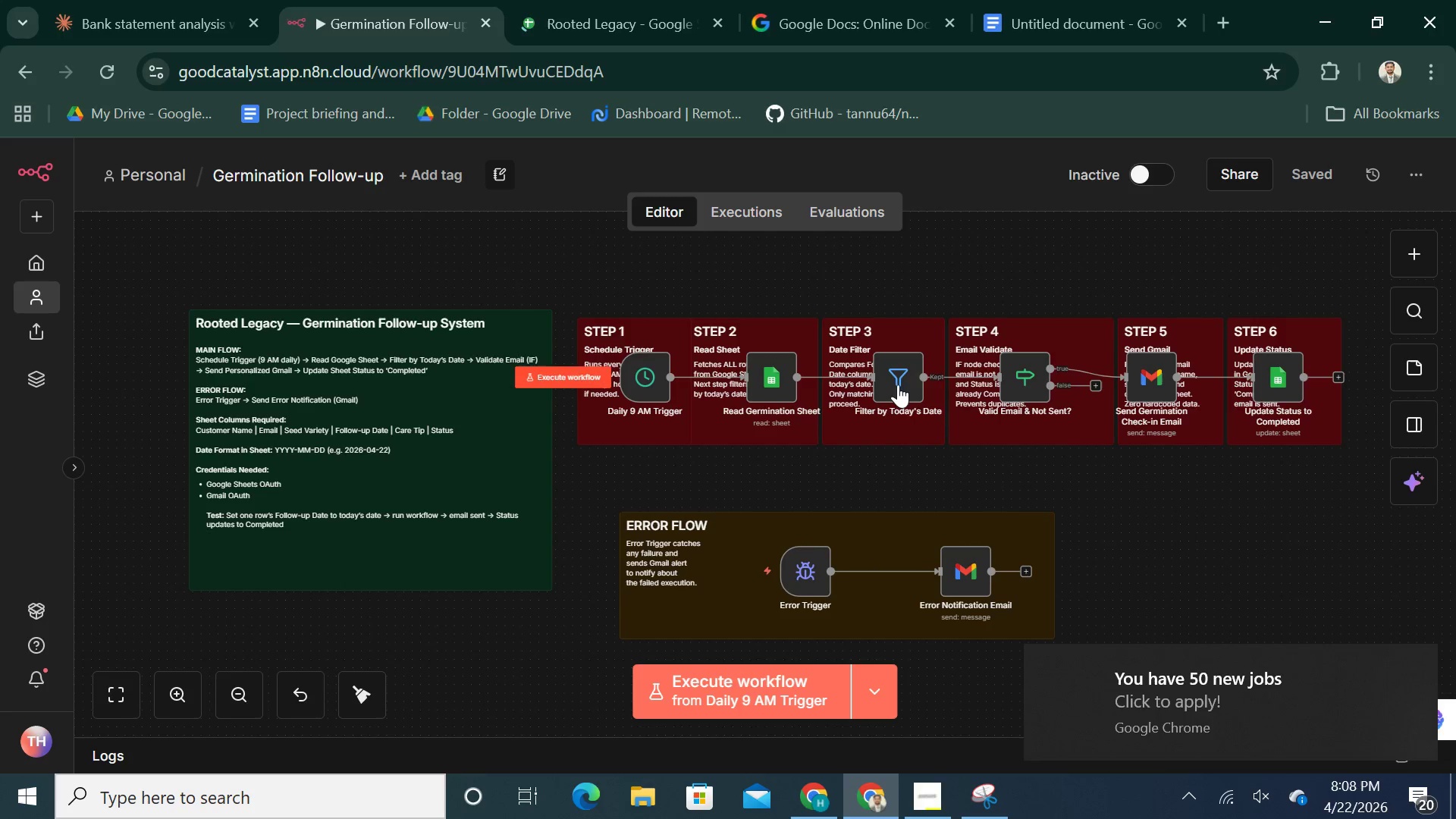 
double_click([899, 384])
 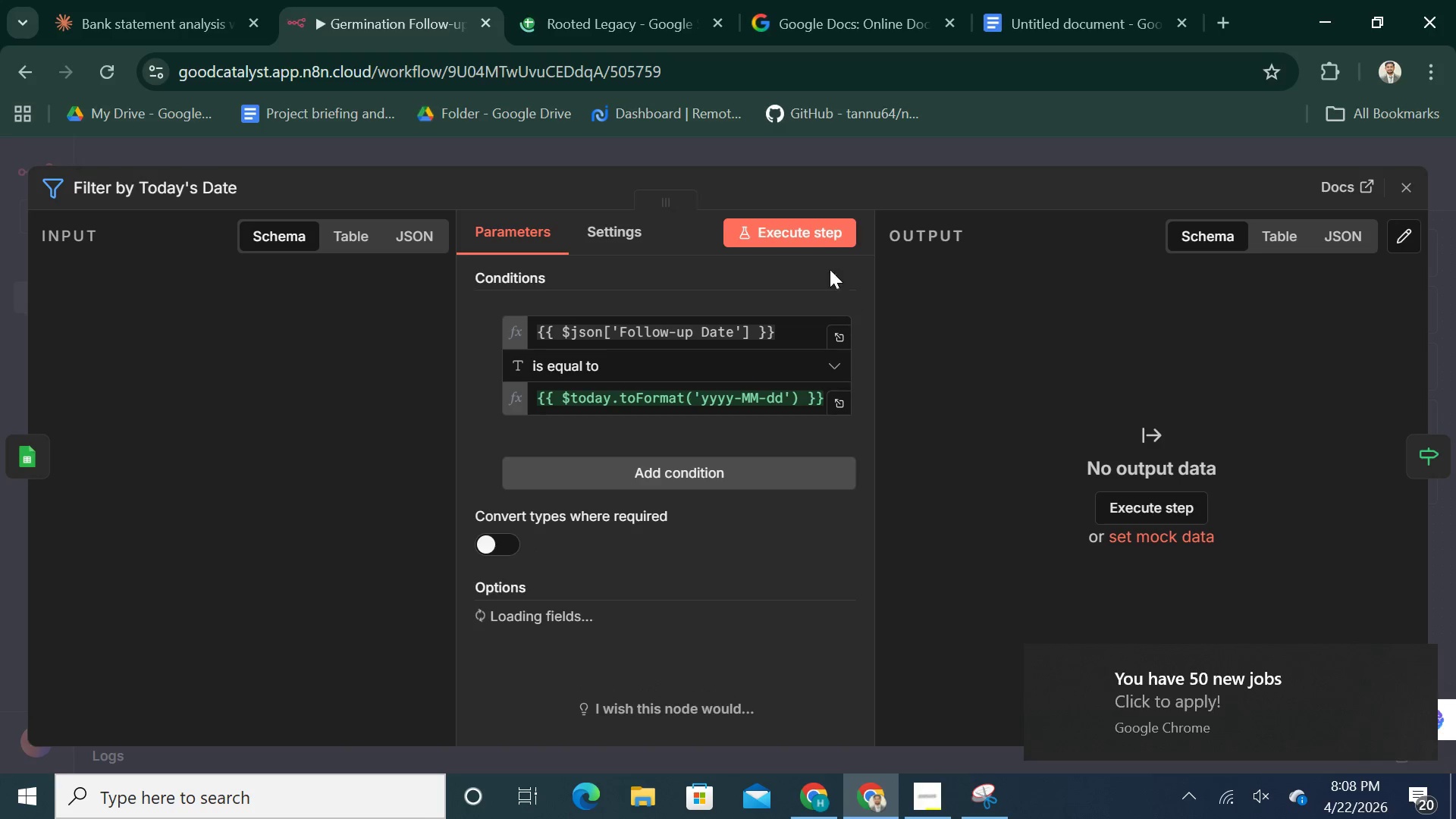 
left_click([805, 231])
 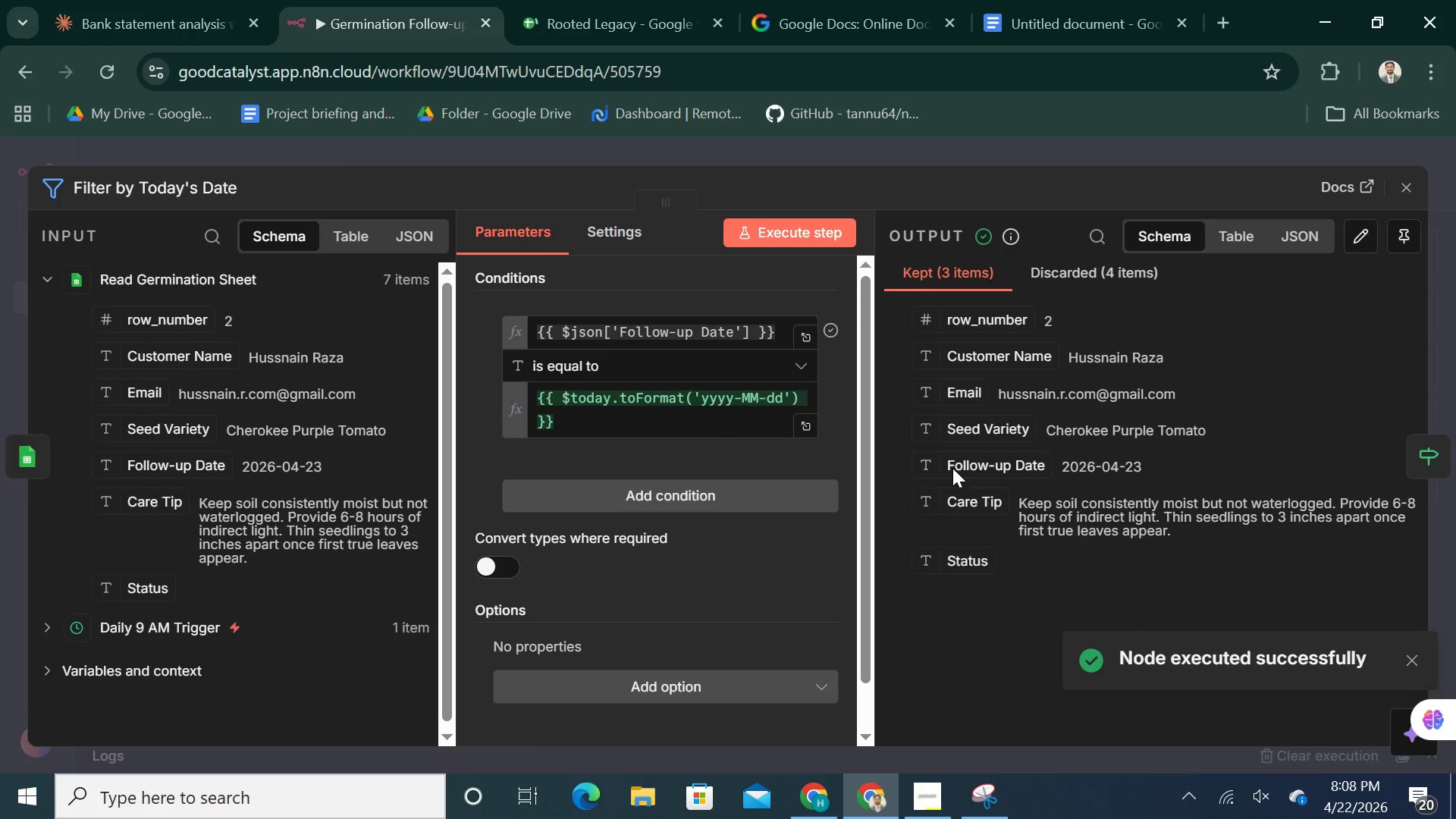 
wait(6.5)
 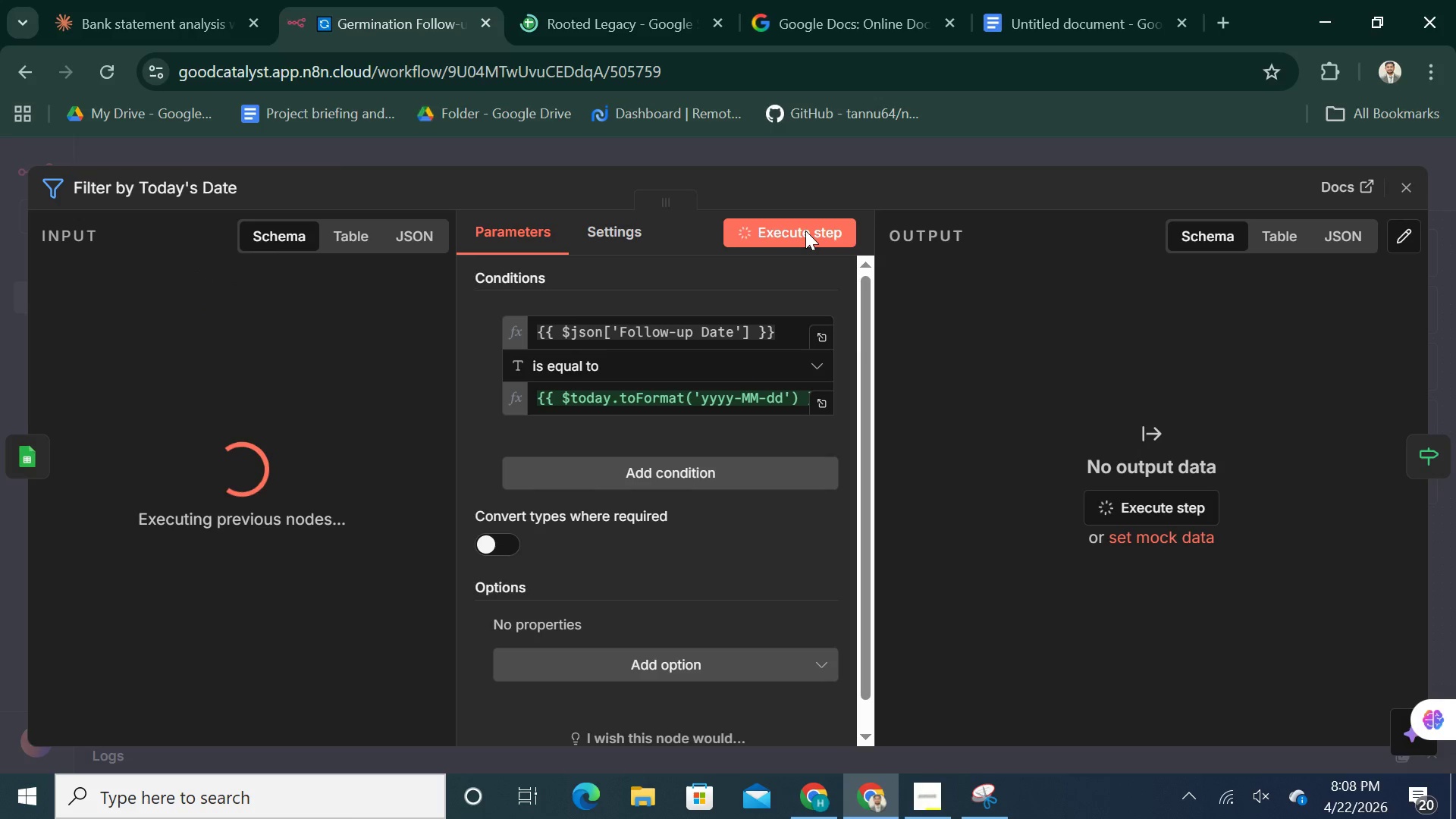 
left_click([962, 149])
 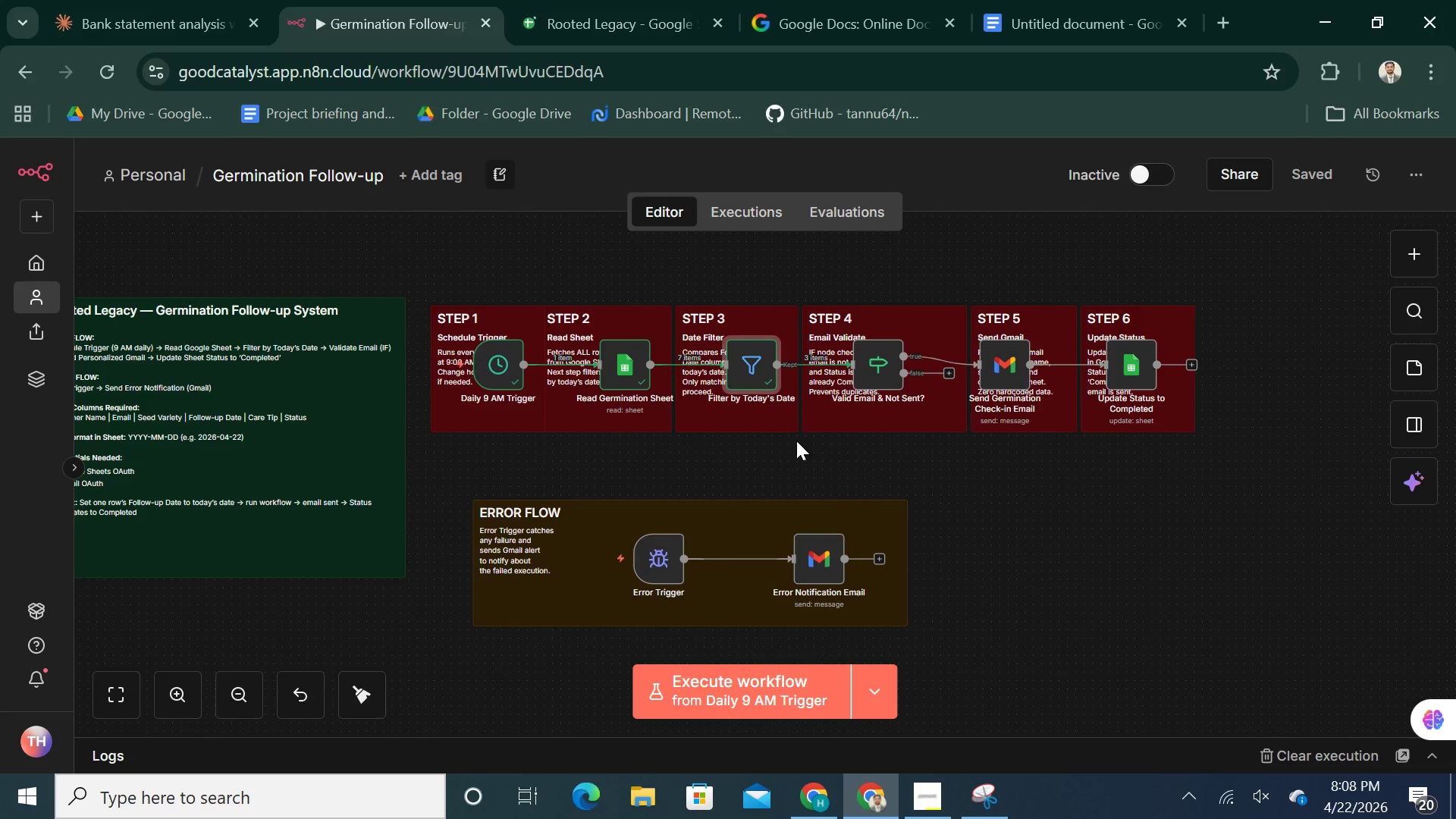 
double_click([739, 365])
 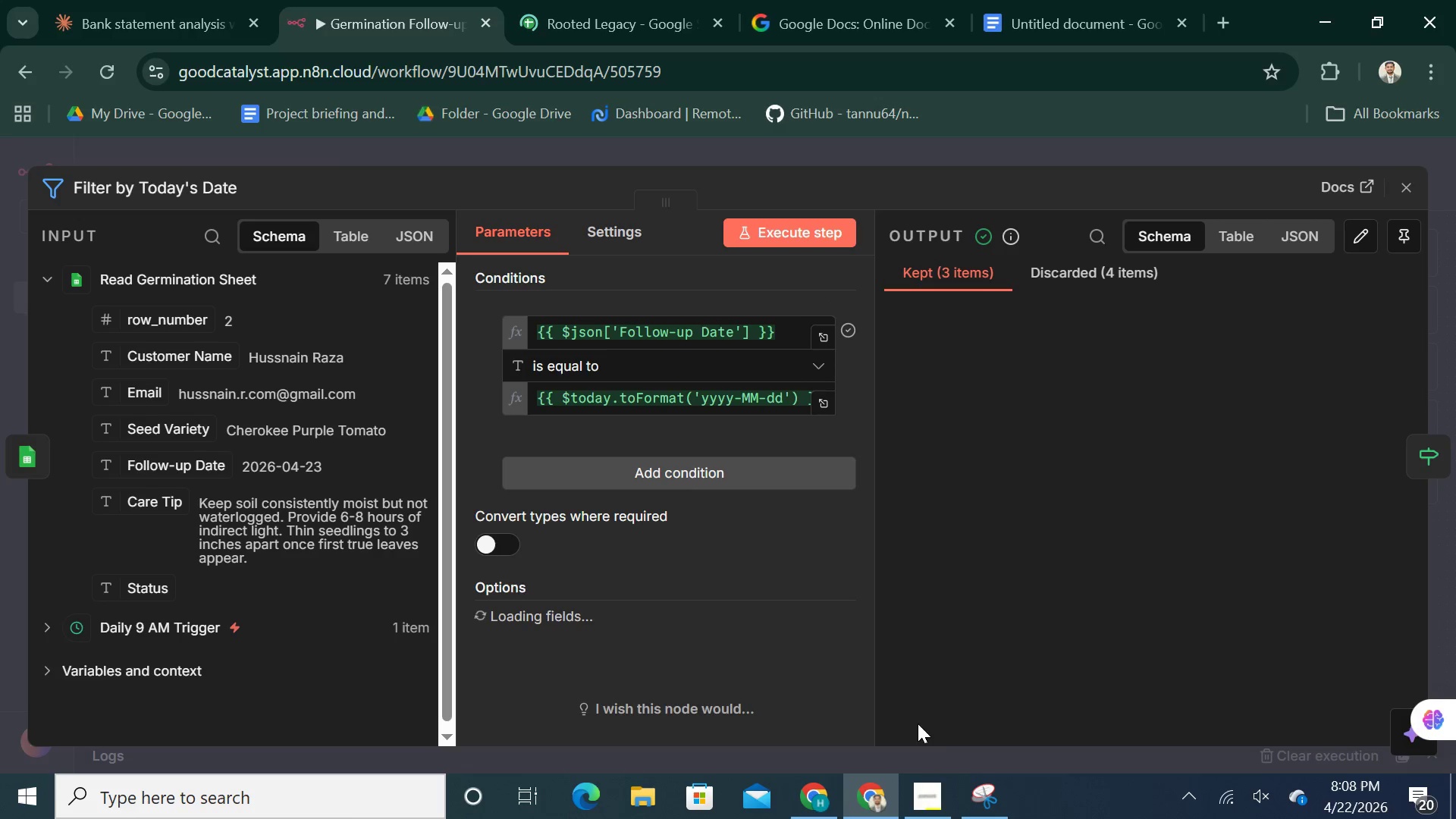 
left_click([981, 792])
 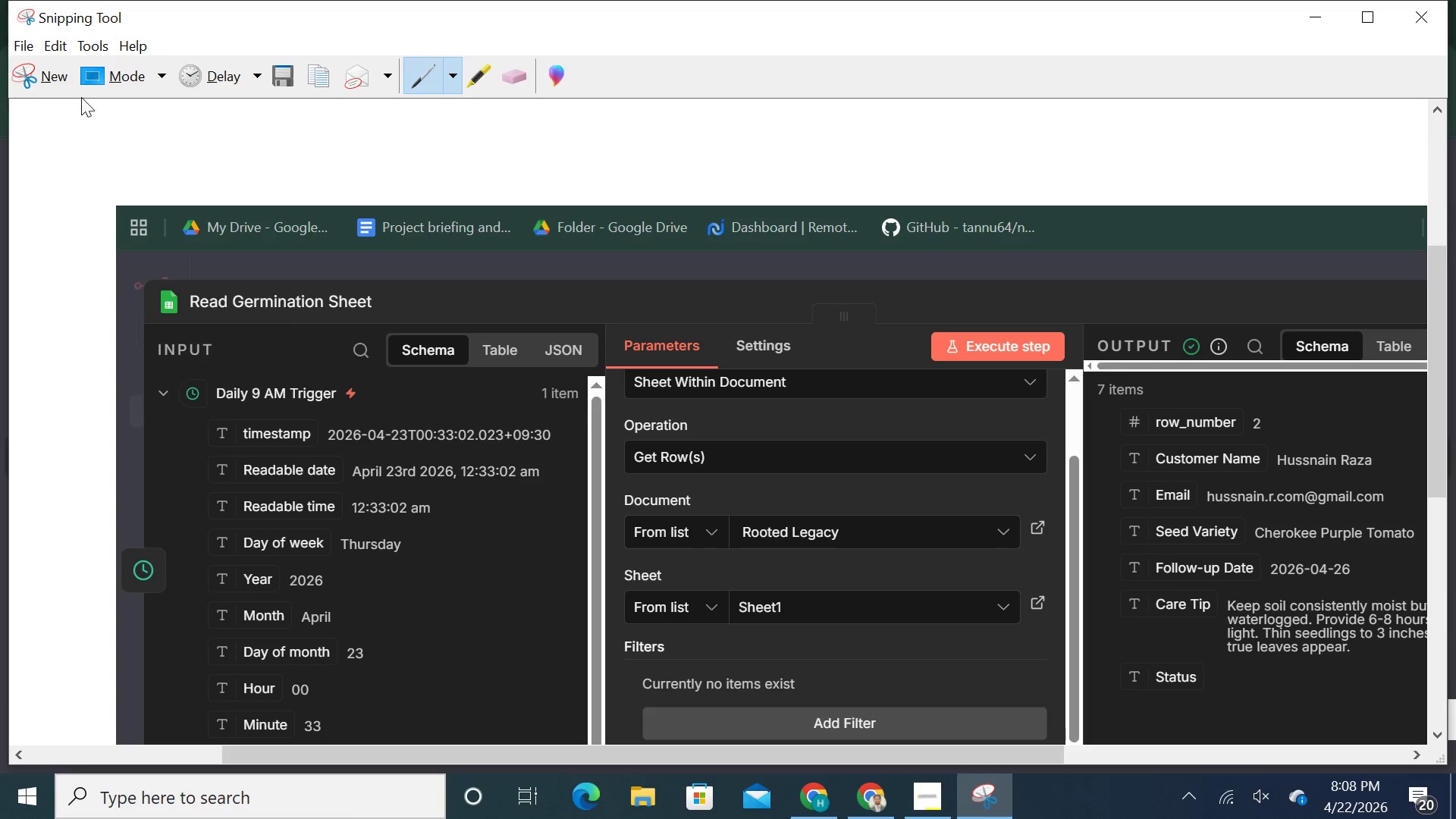 
left_click([59, 76])
 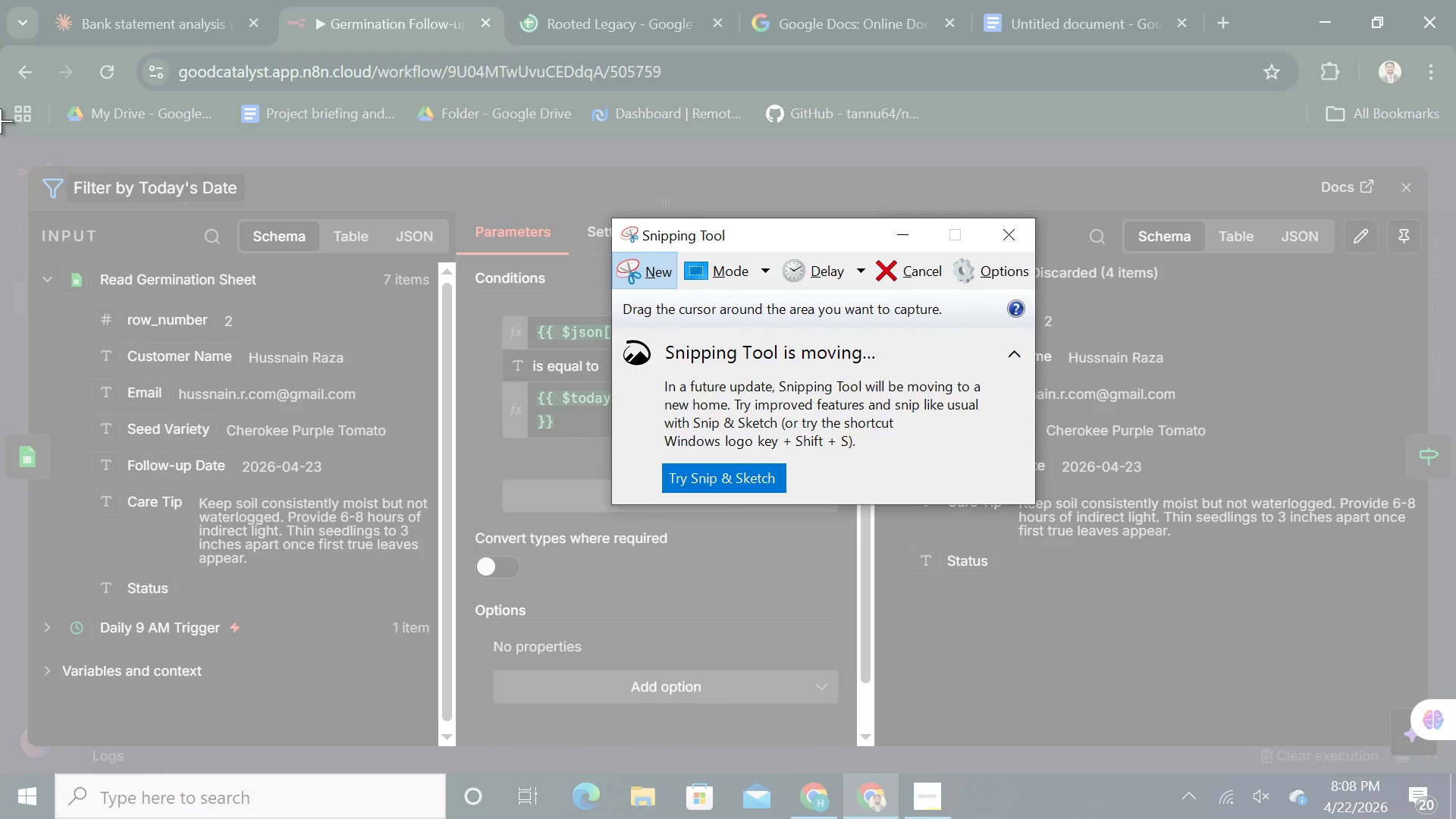 
left_click_drag(start_coordinate=[0, 90], to_coordinate=[1455, 764])
 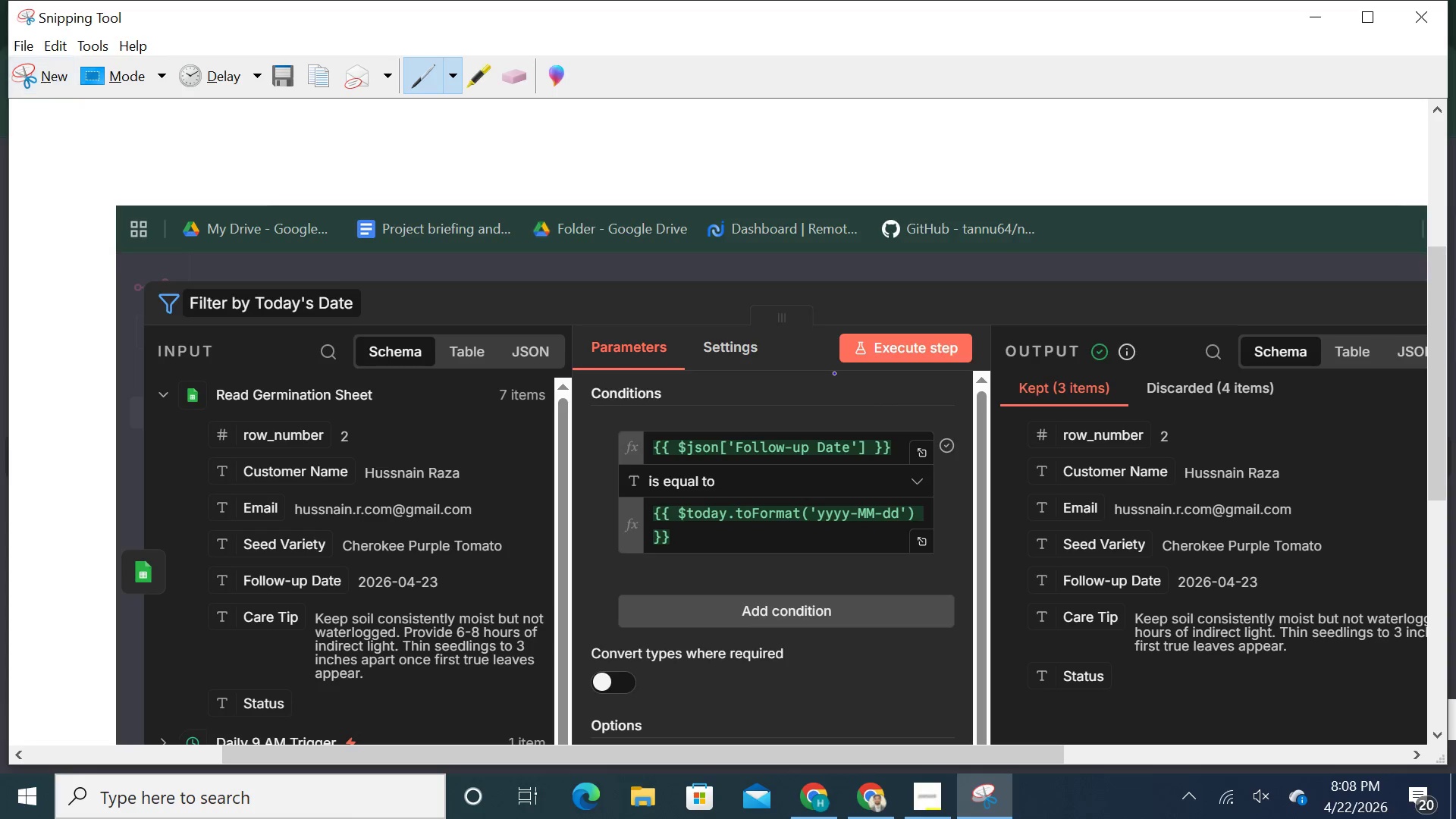 
right_click([834, 373])
 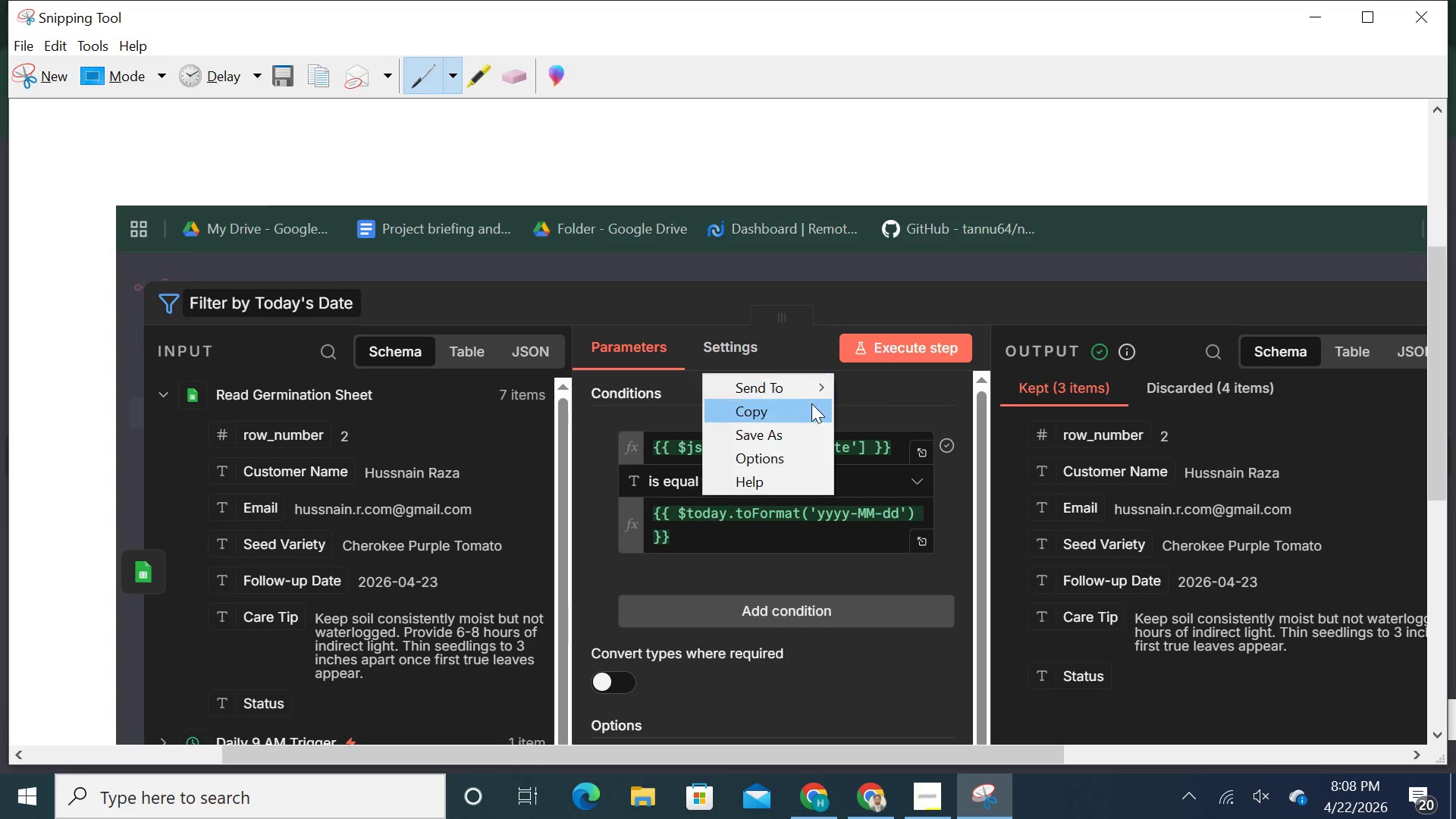 
left_click([806, 406])
 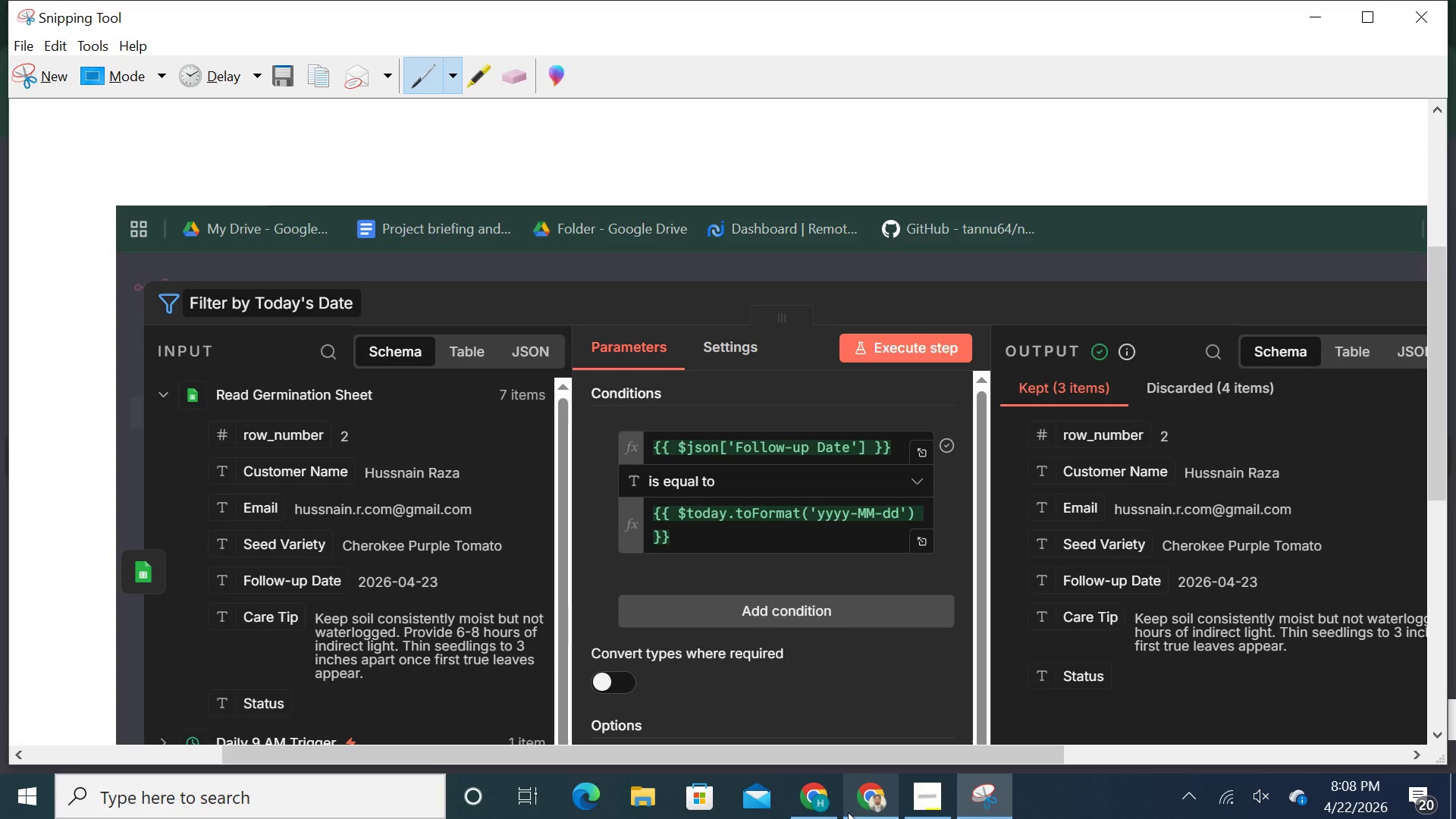 
left_click([860, 810])
 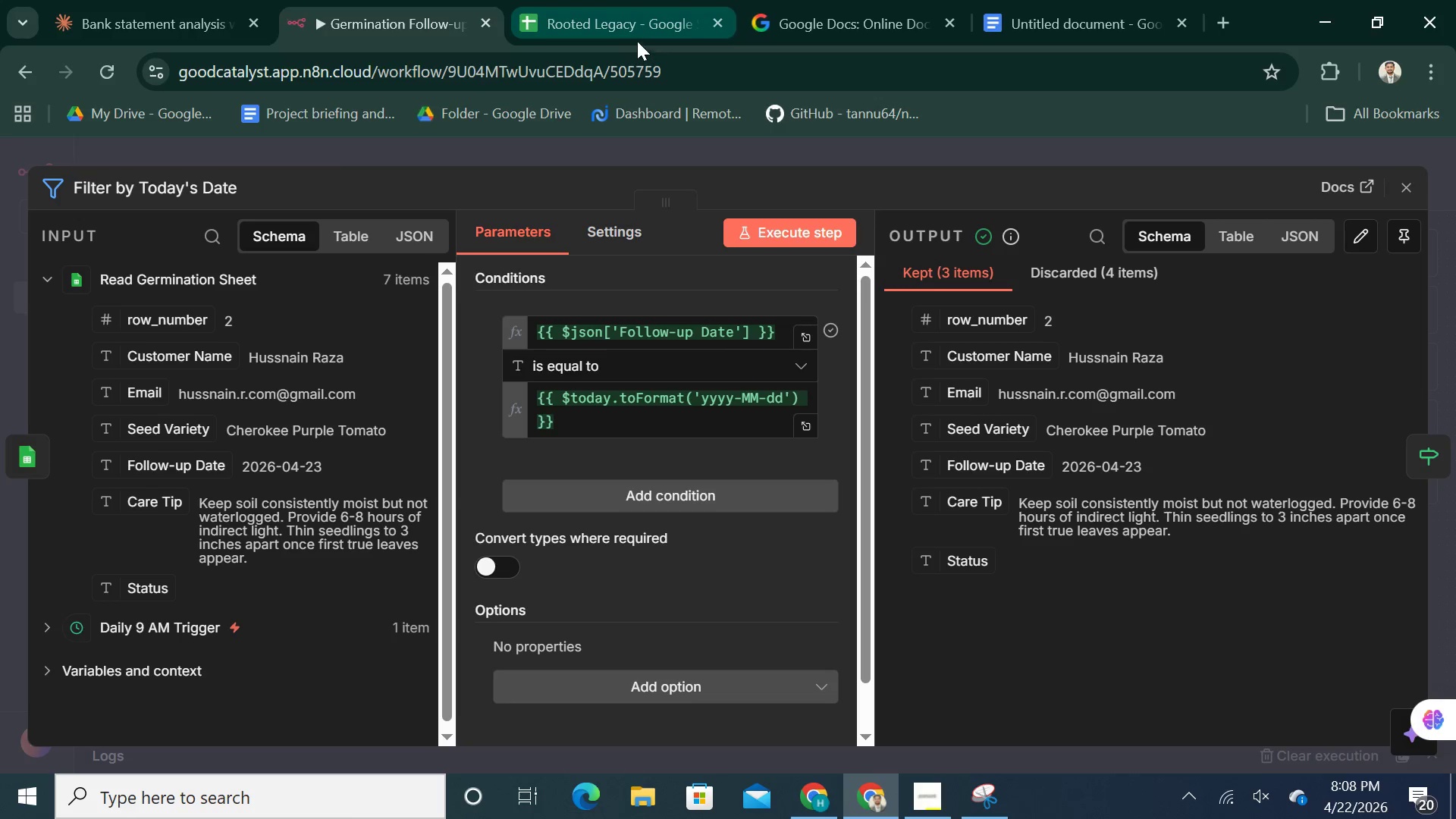 
left_click([1047, 14])
 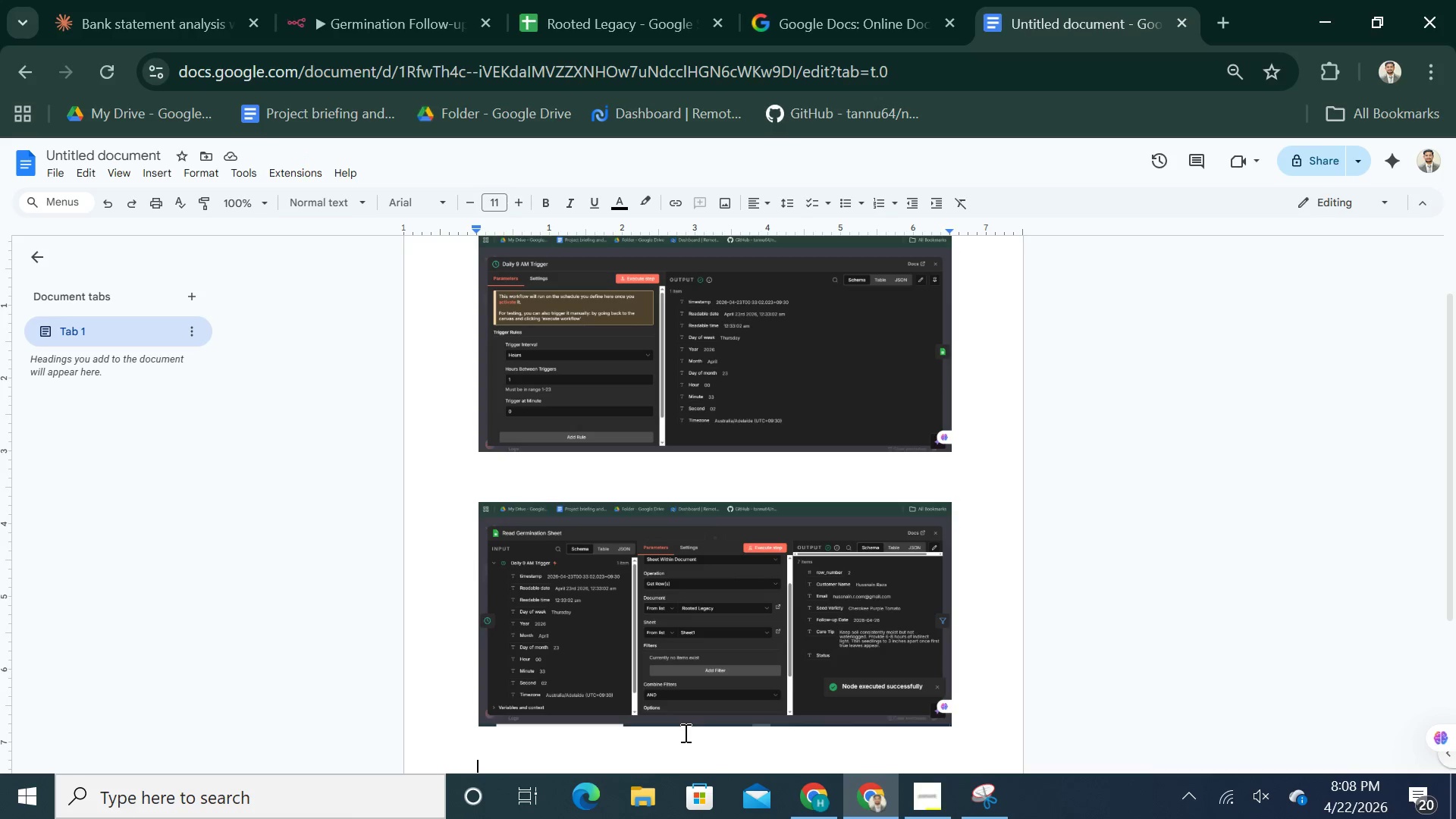 
key(Control+V)
 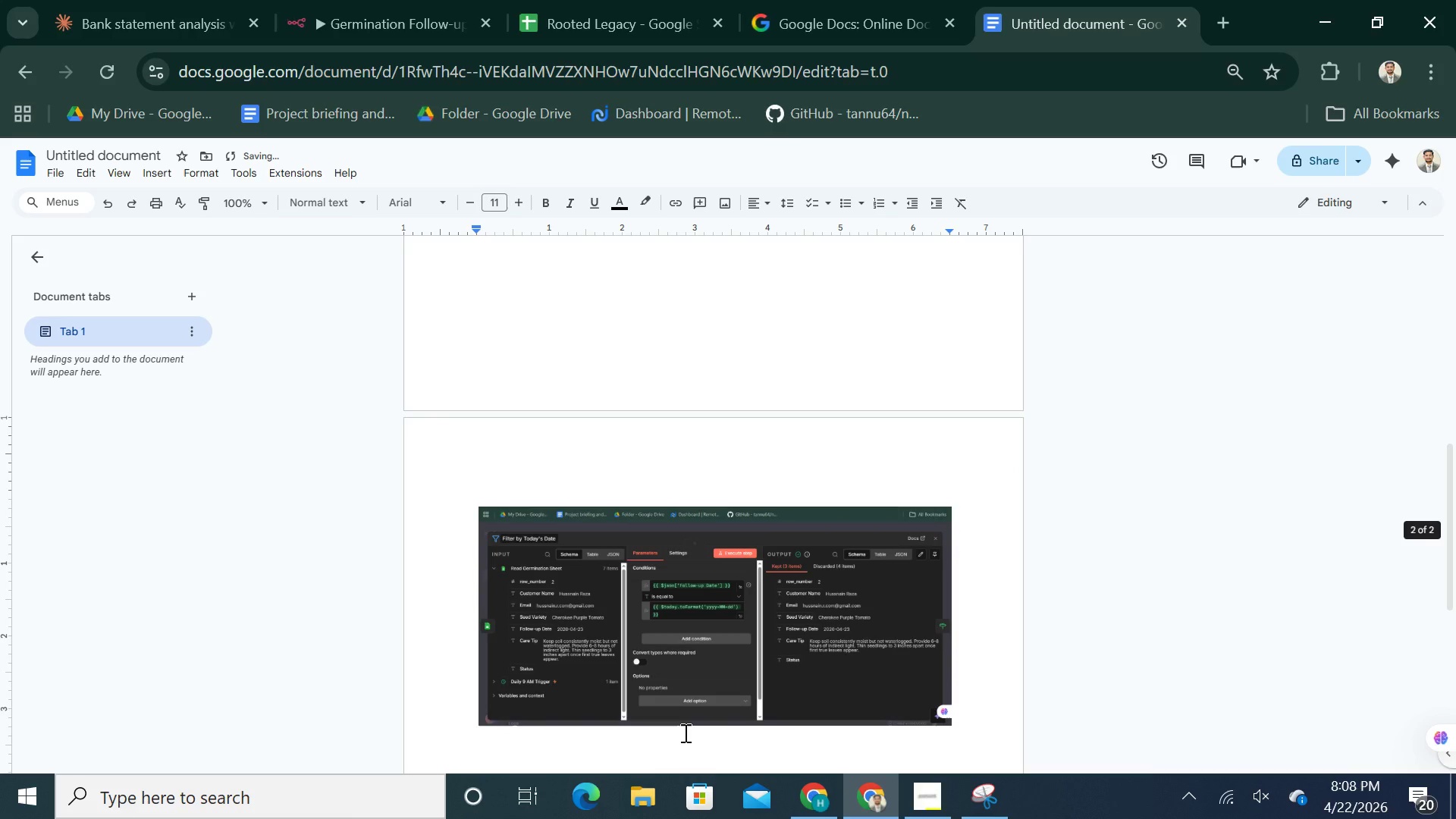 
hold_key(key=ShiftRight, duration=0.52)
 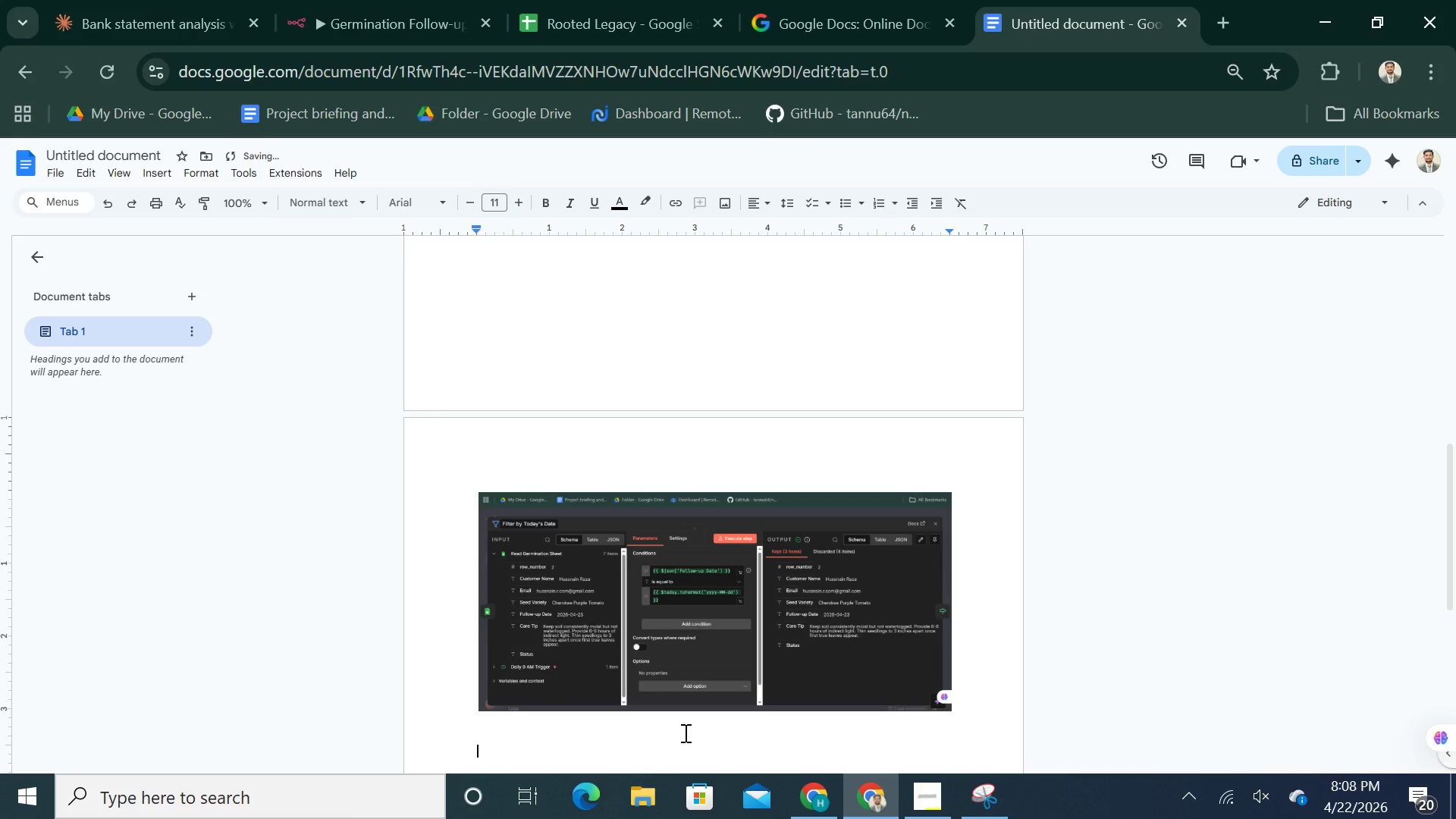 
hold_key(key=Enter, duration=0.34)
 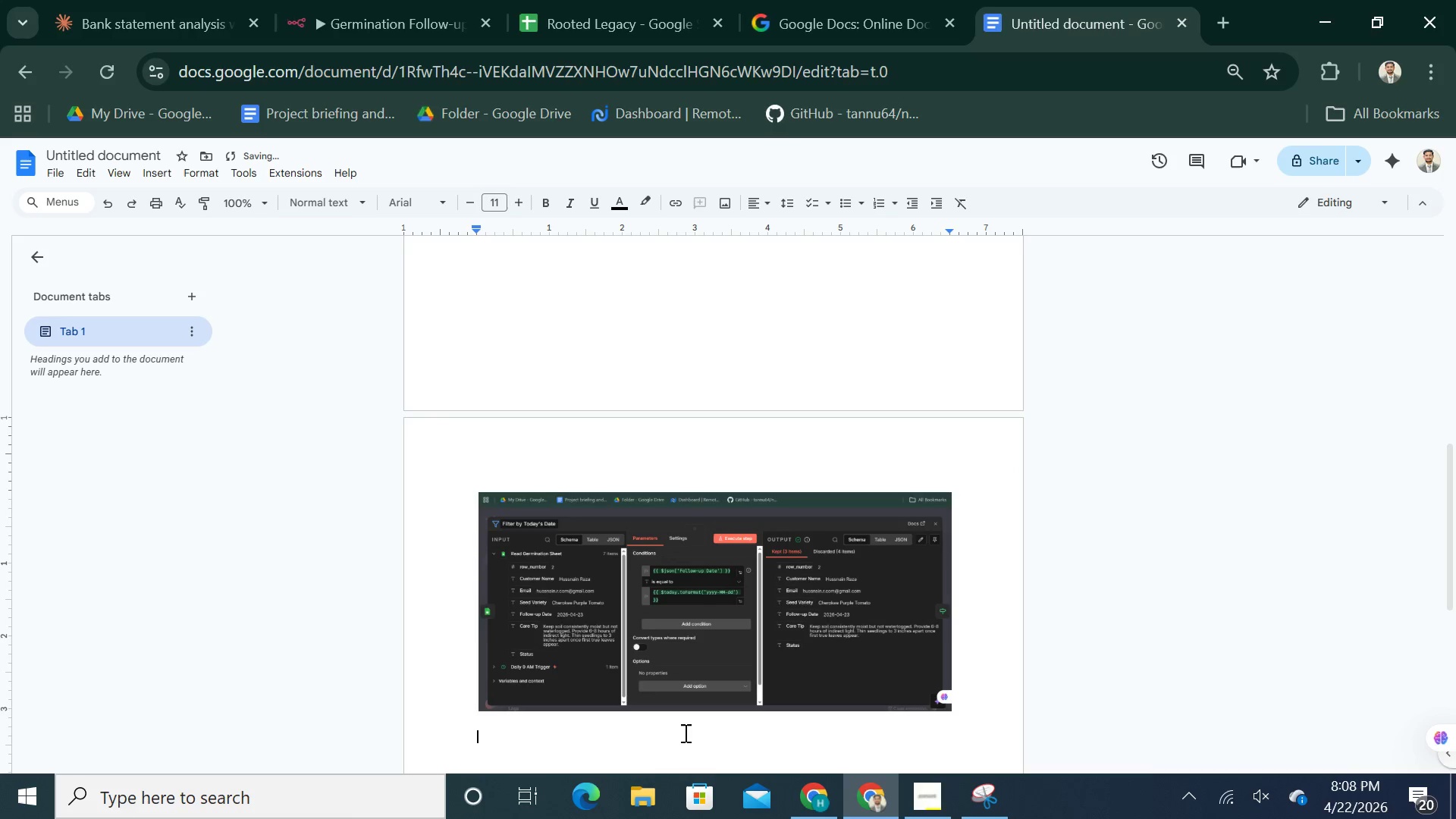 
key(Shift+ShiftRight)
 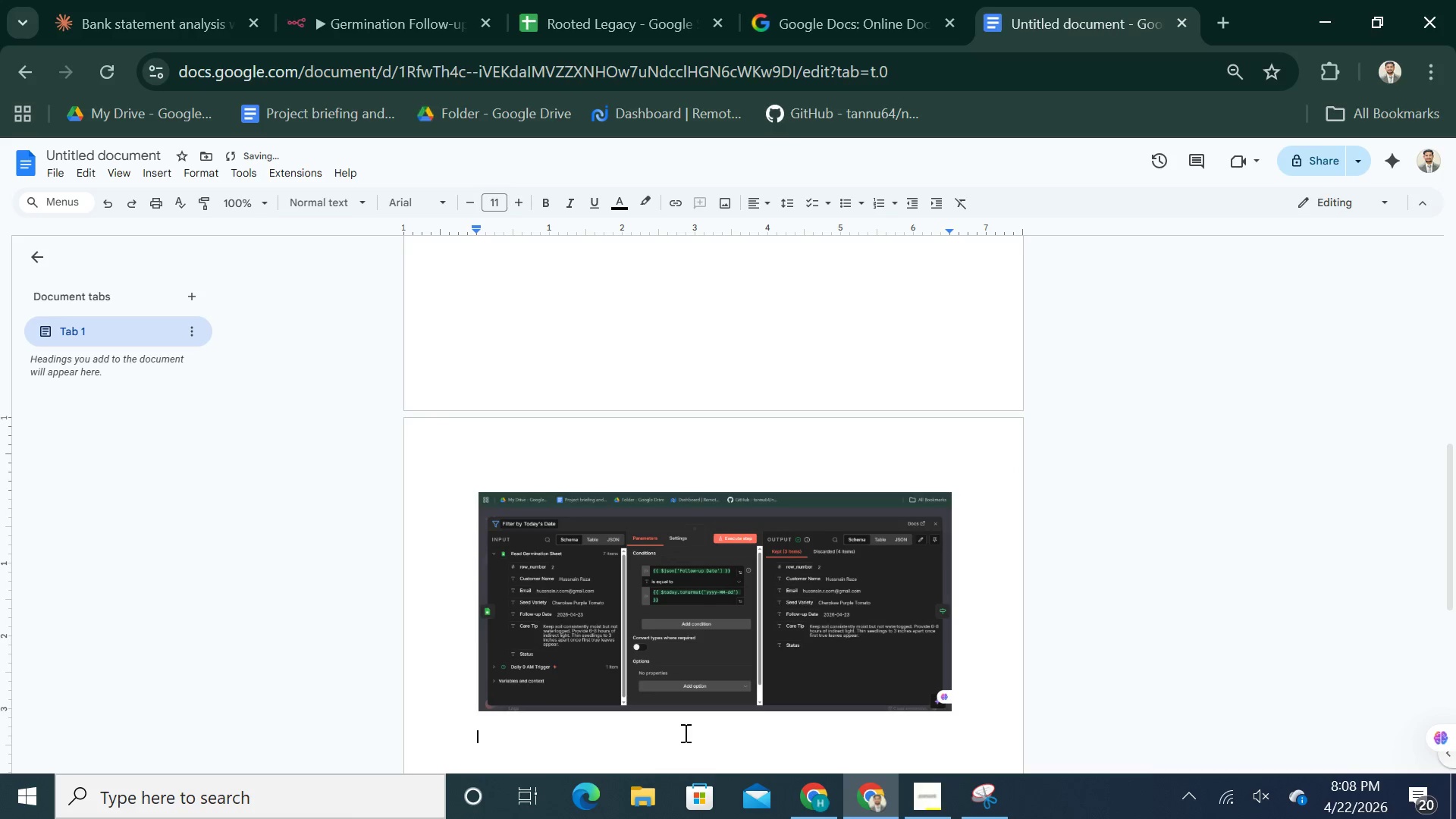 
hold_key(key=Enter, duration=0.31)
 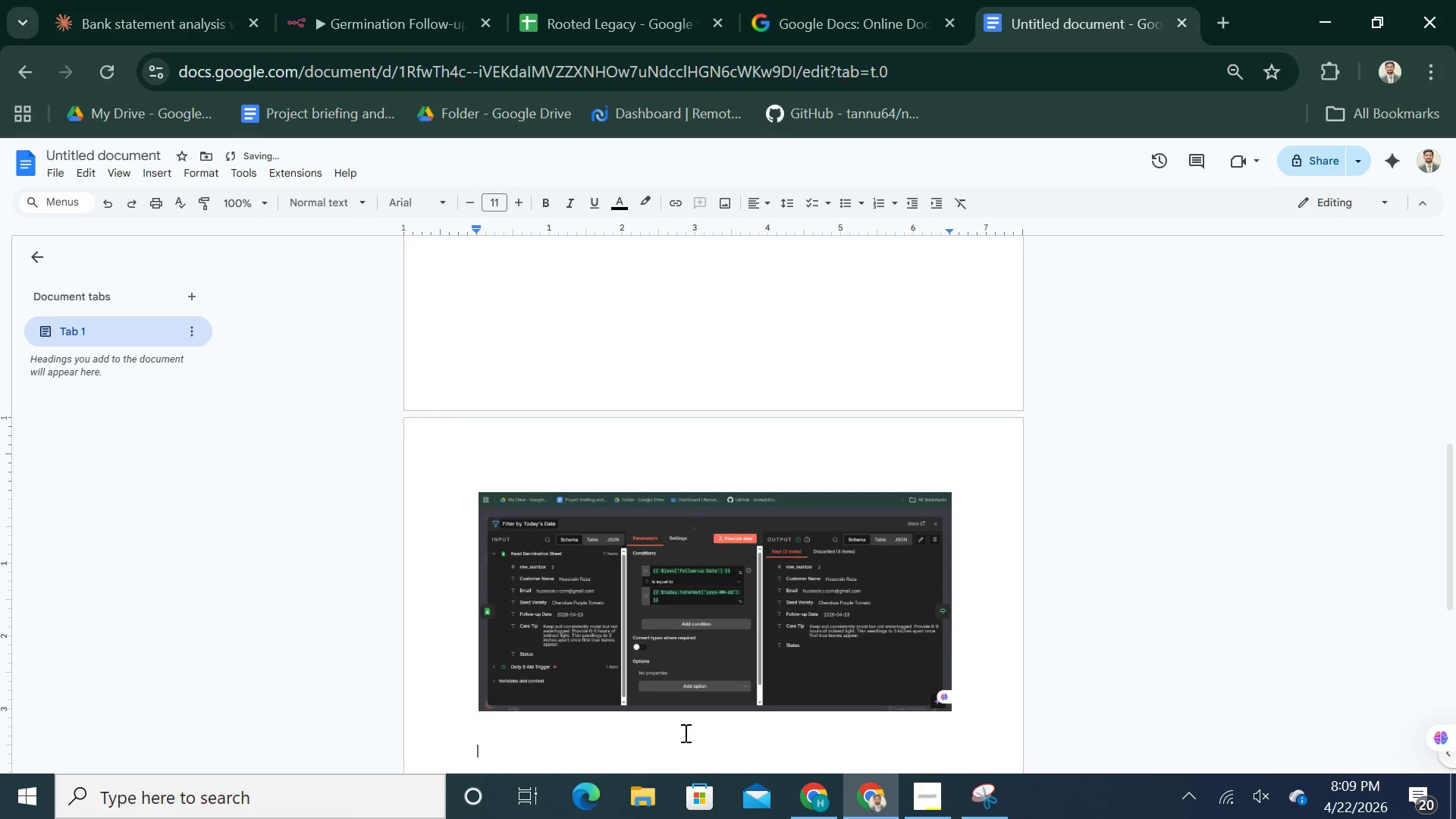 
key(Shift+ShiftRight)
 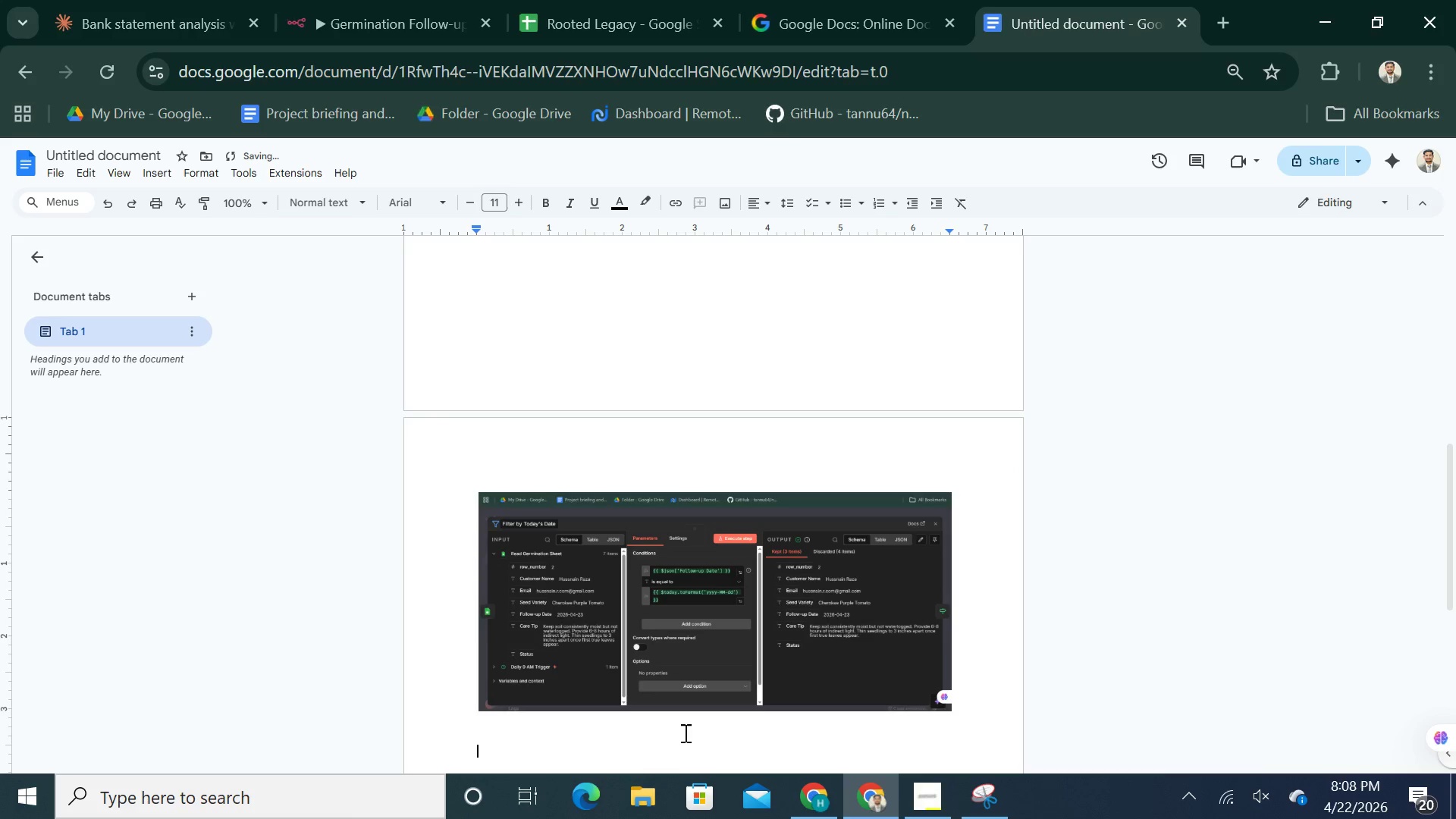 
key(Shift+Enter)
 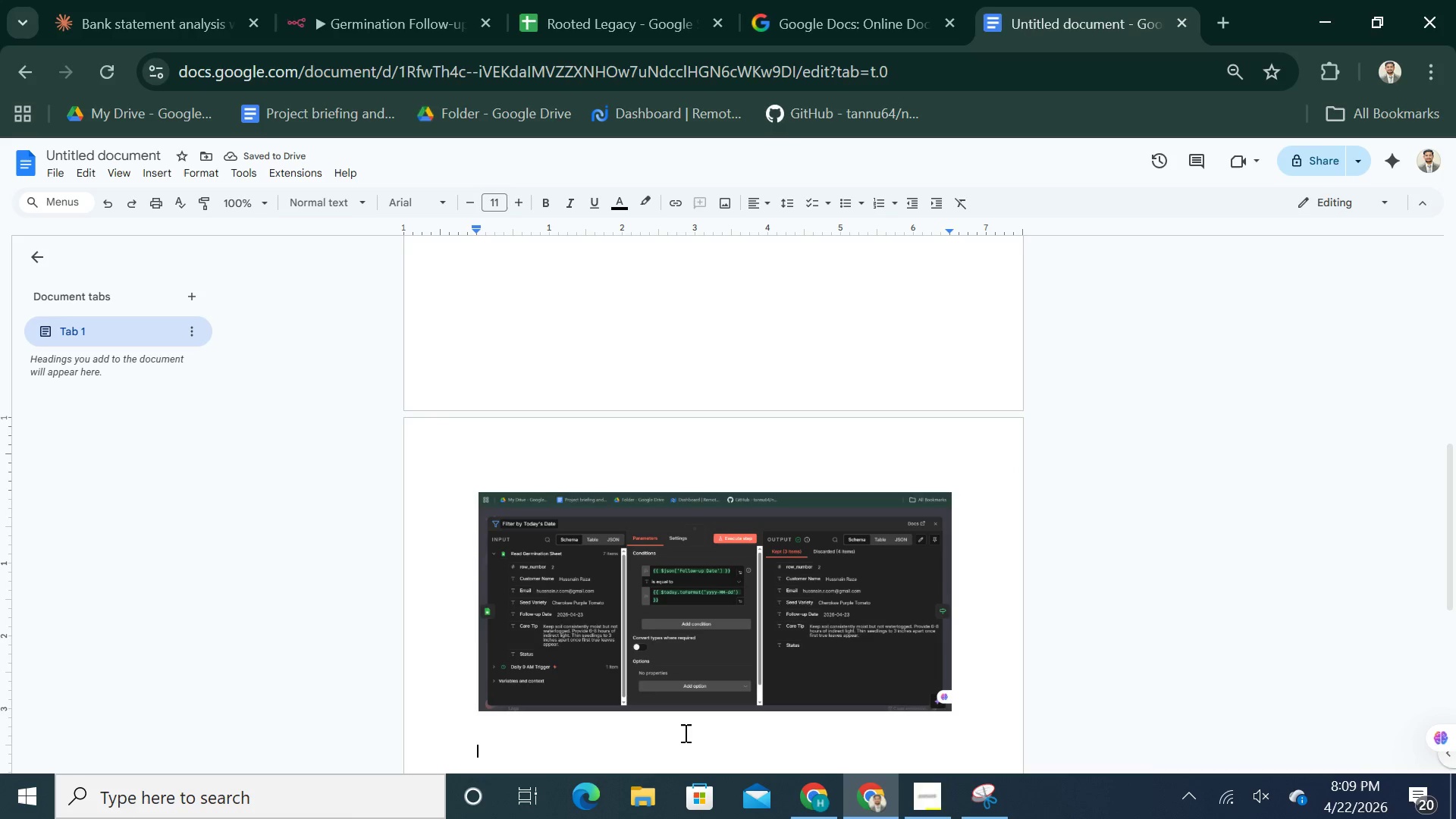 
key(Shift+Enter)
 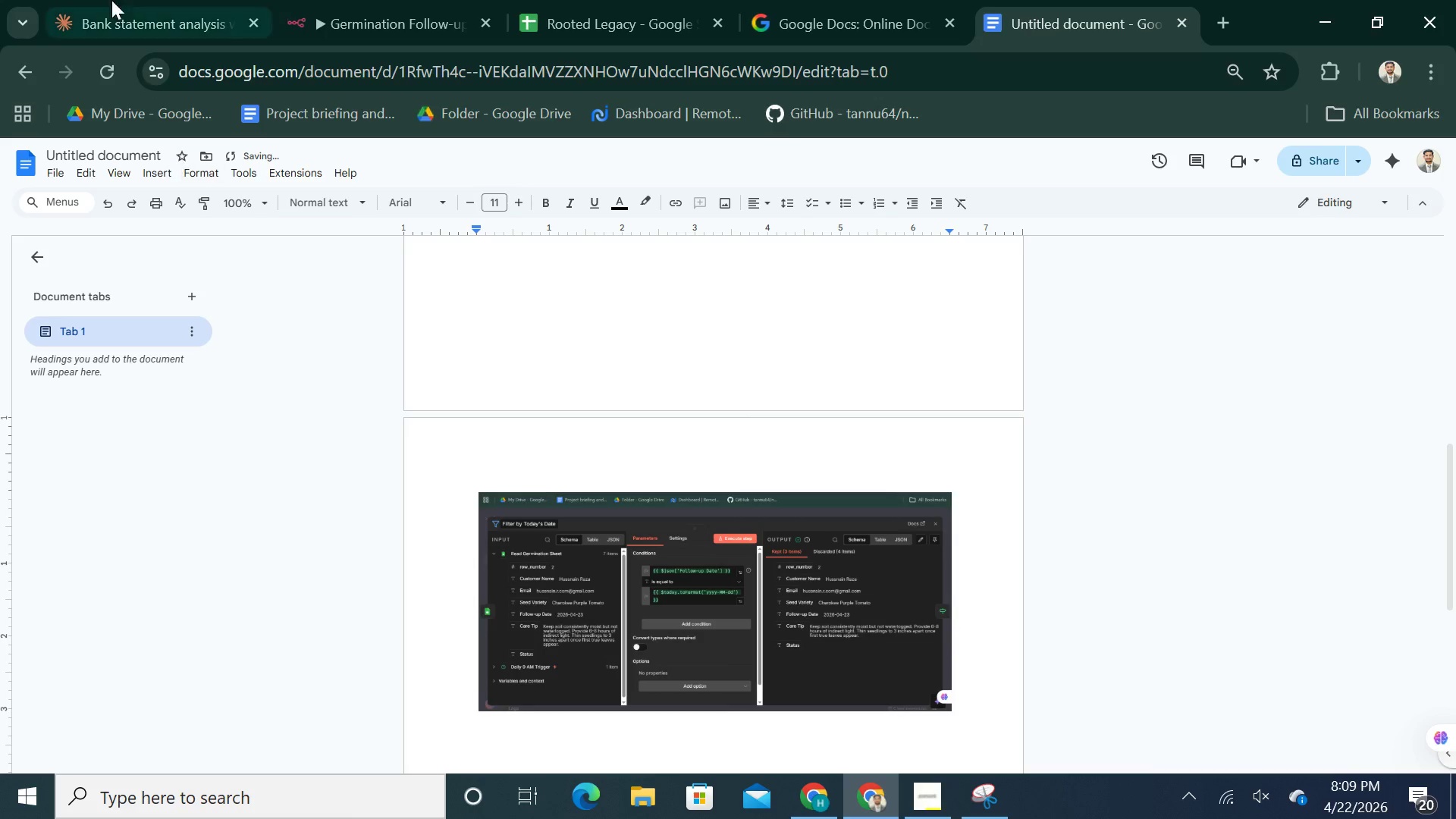 
left_click([315, 2])
 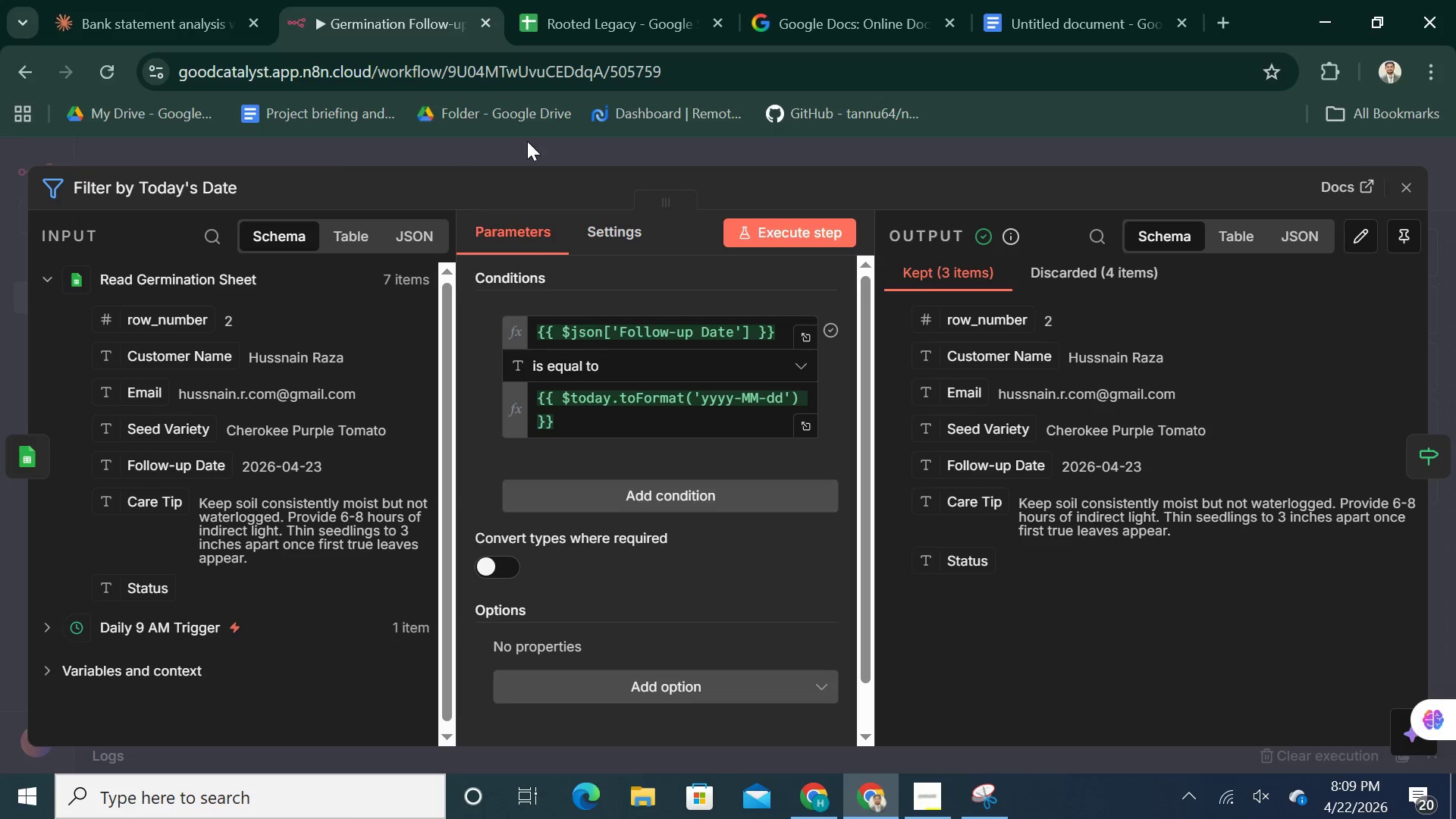 
left_click([527, 141])
 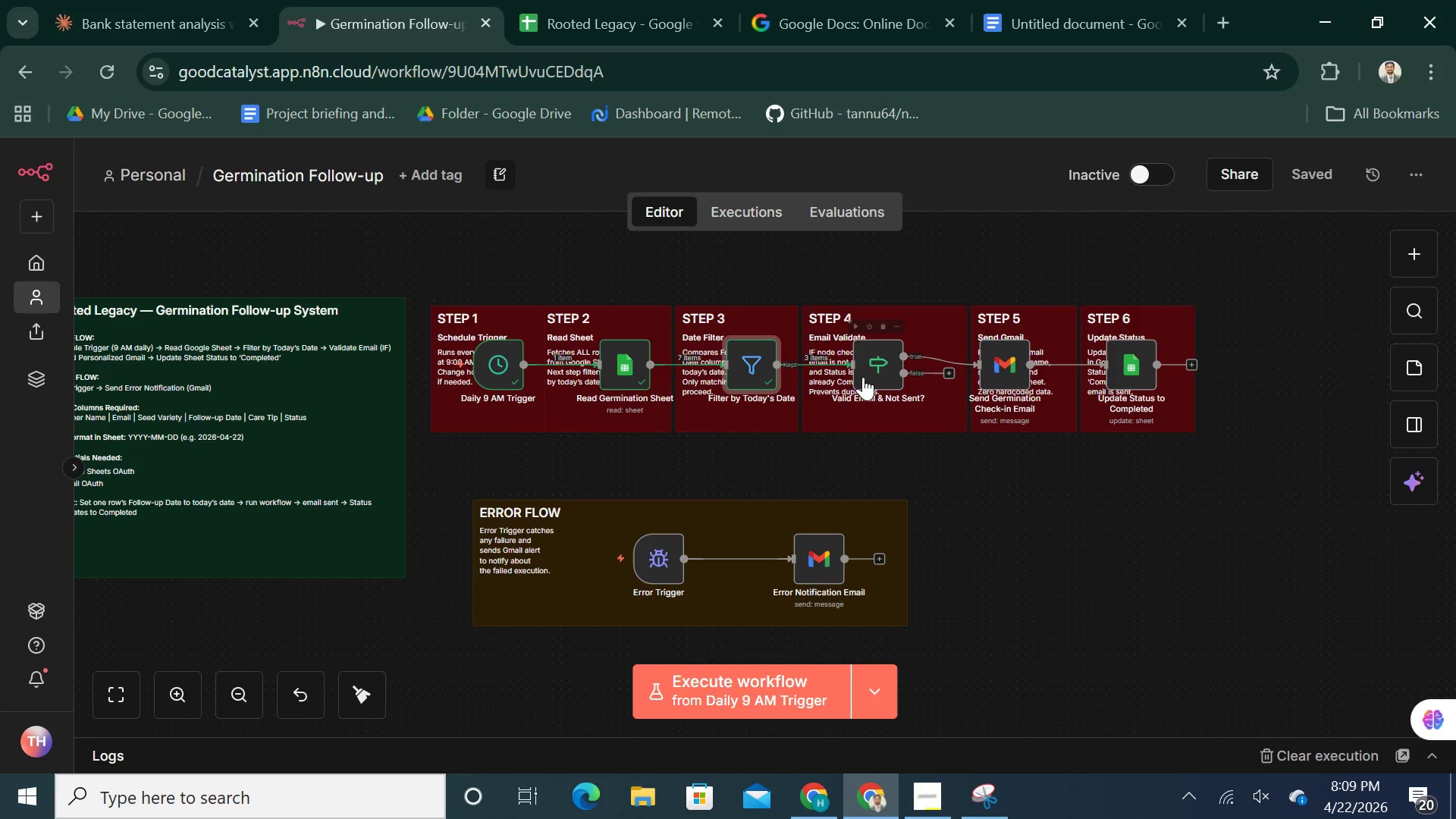 
double_click([872, 372])
 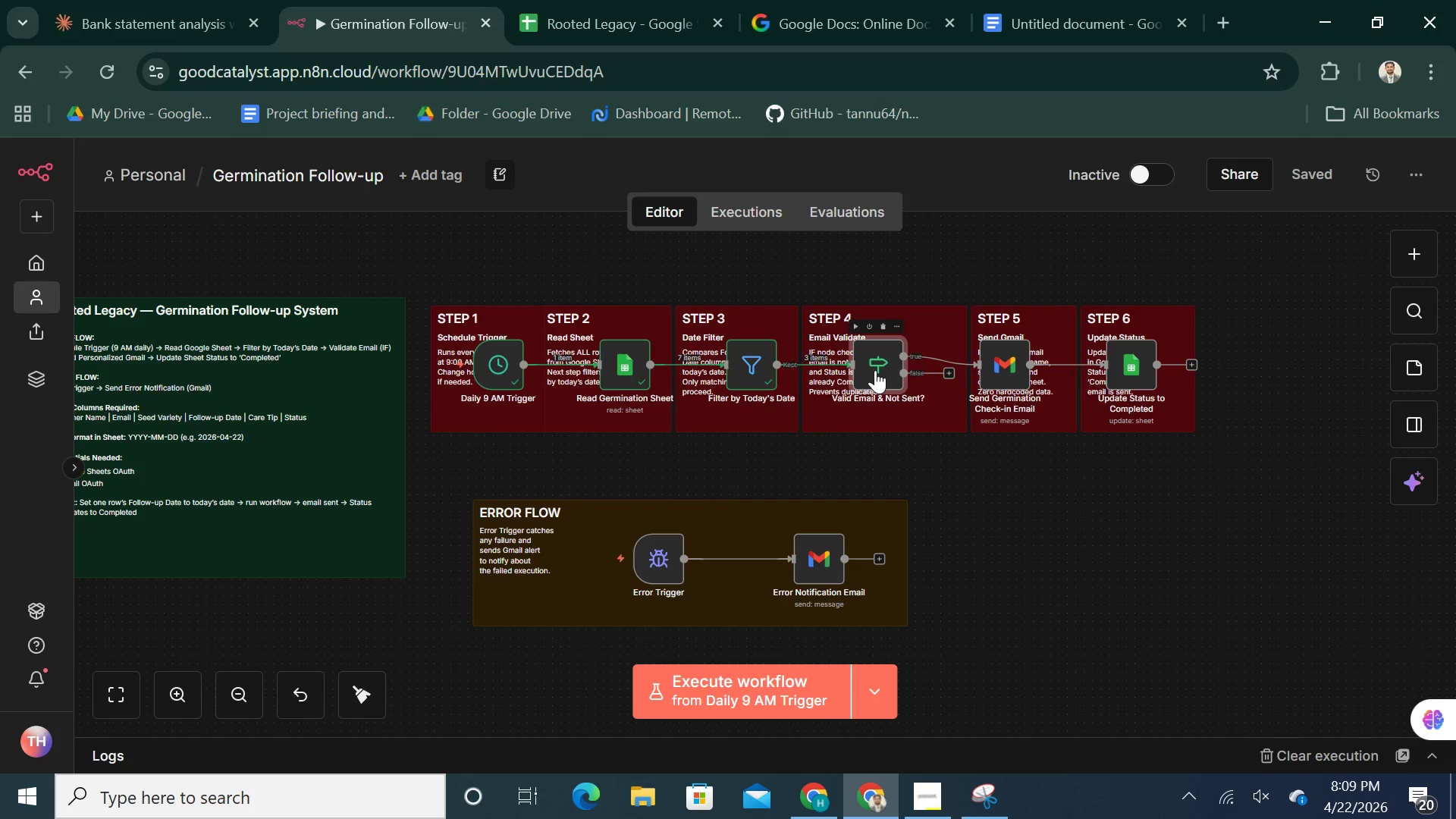 
left_click([946, 512])
 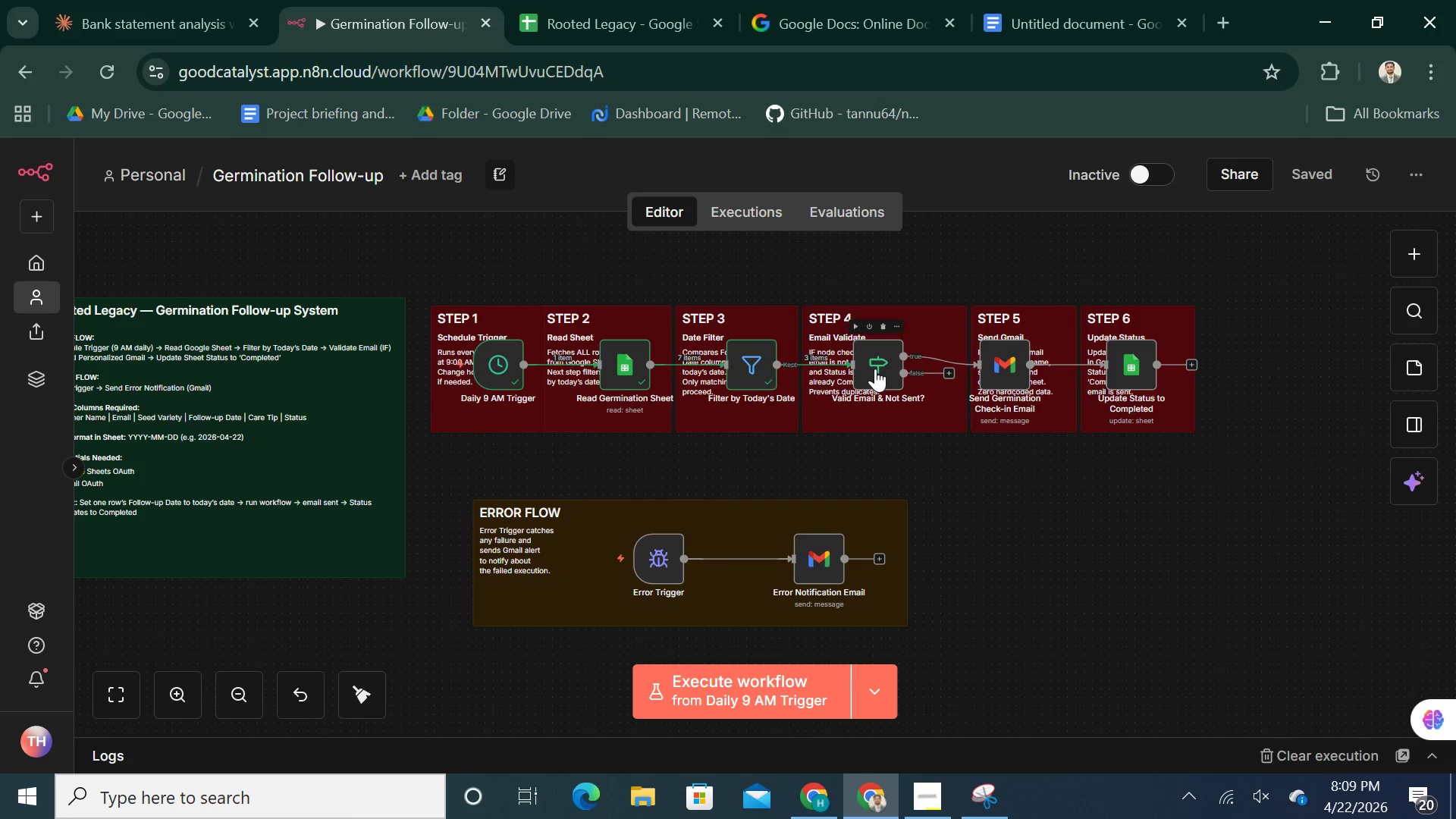 
double_click([875, 369])
 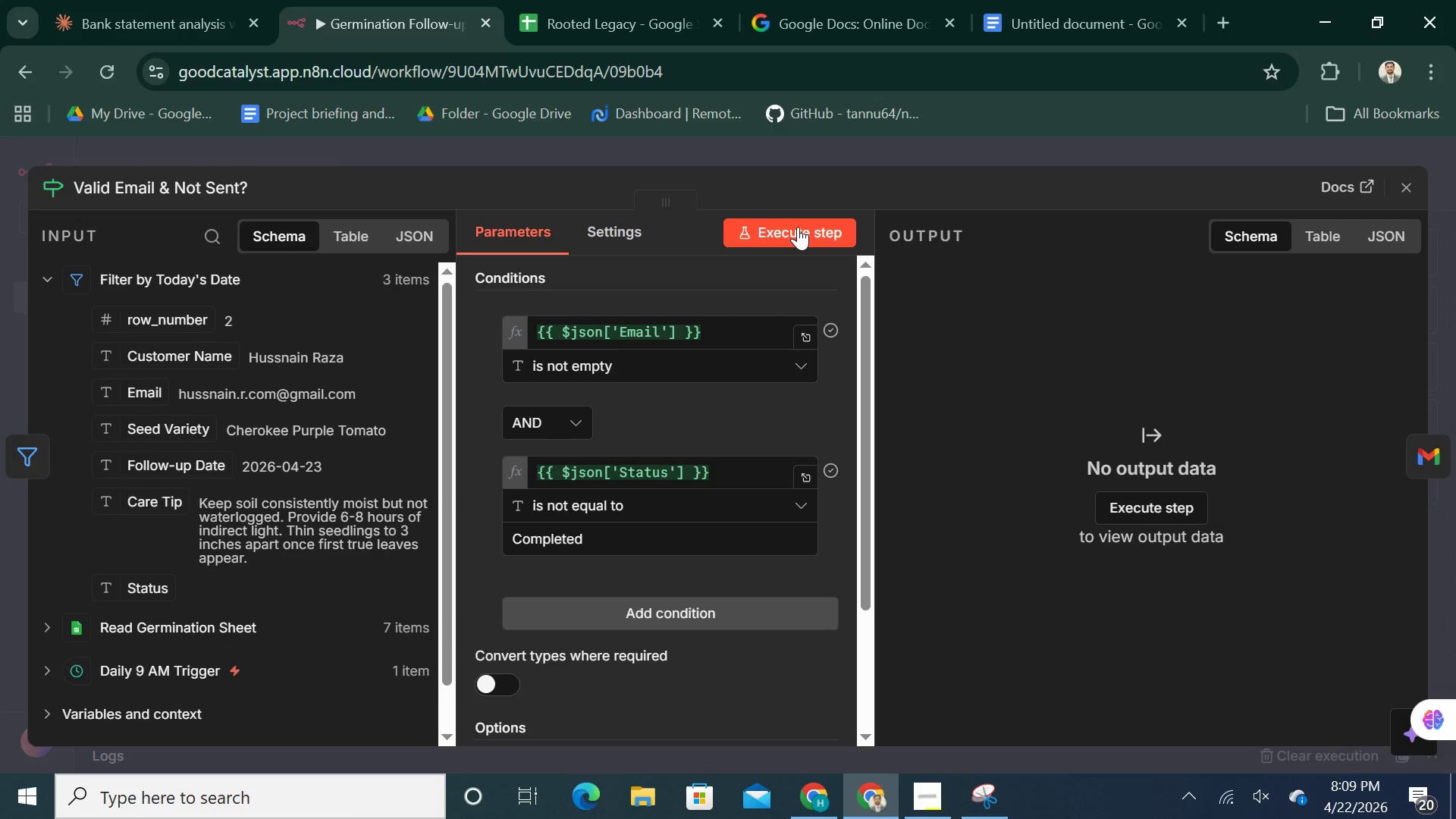 
left_click([798, 227])
 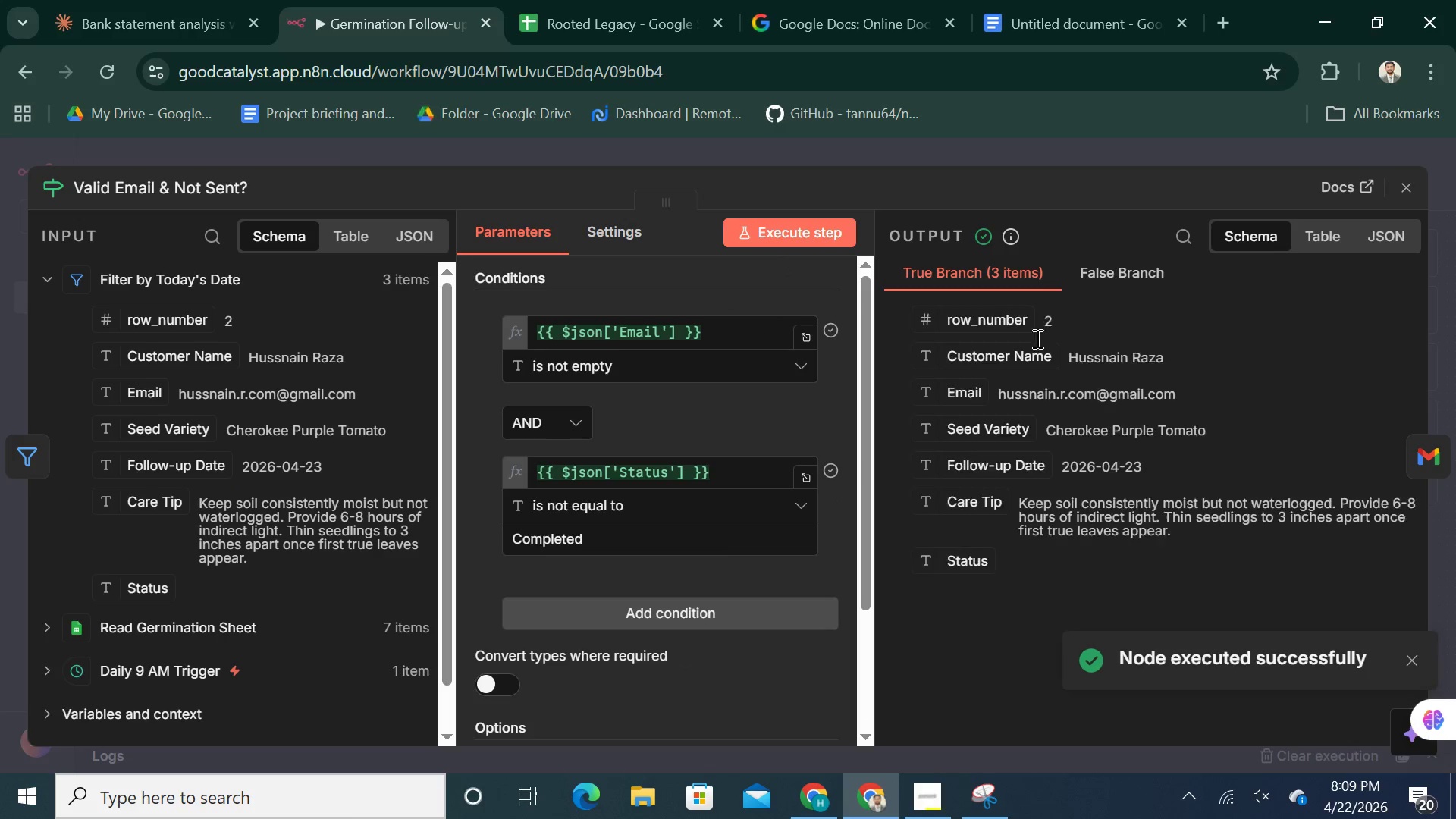 
left_click([974, 149])
 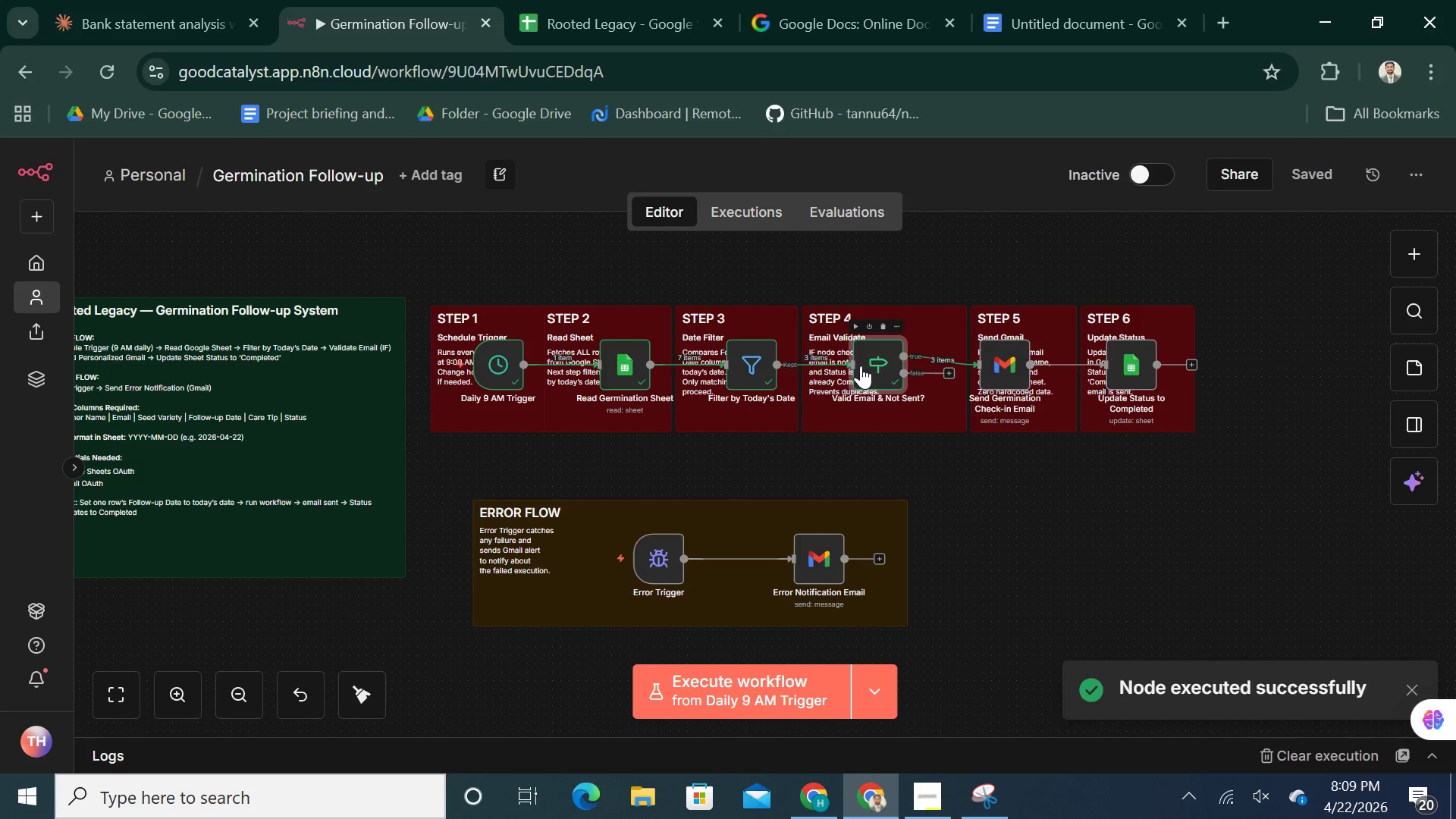 
double_click([869, 362])
 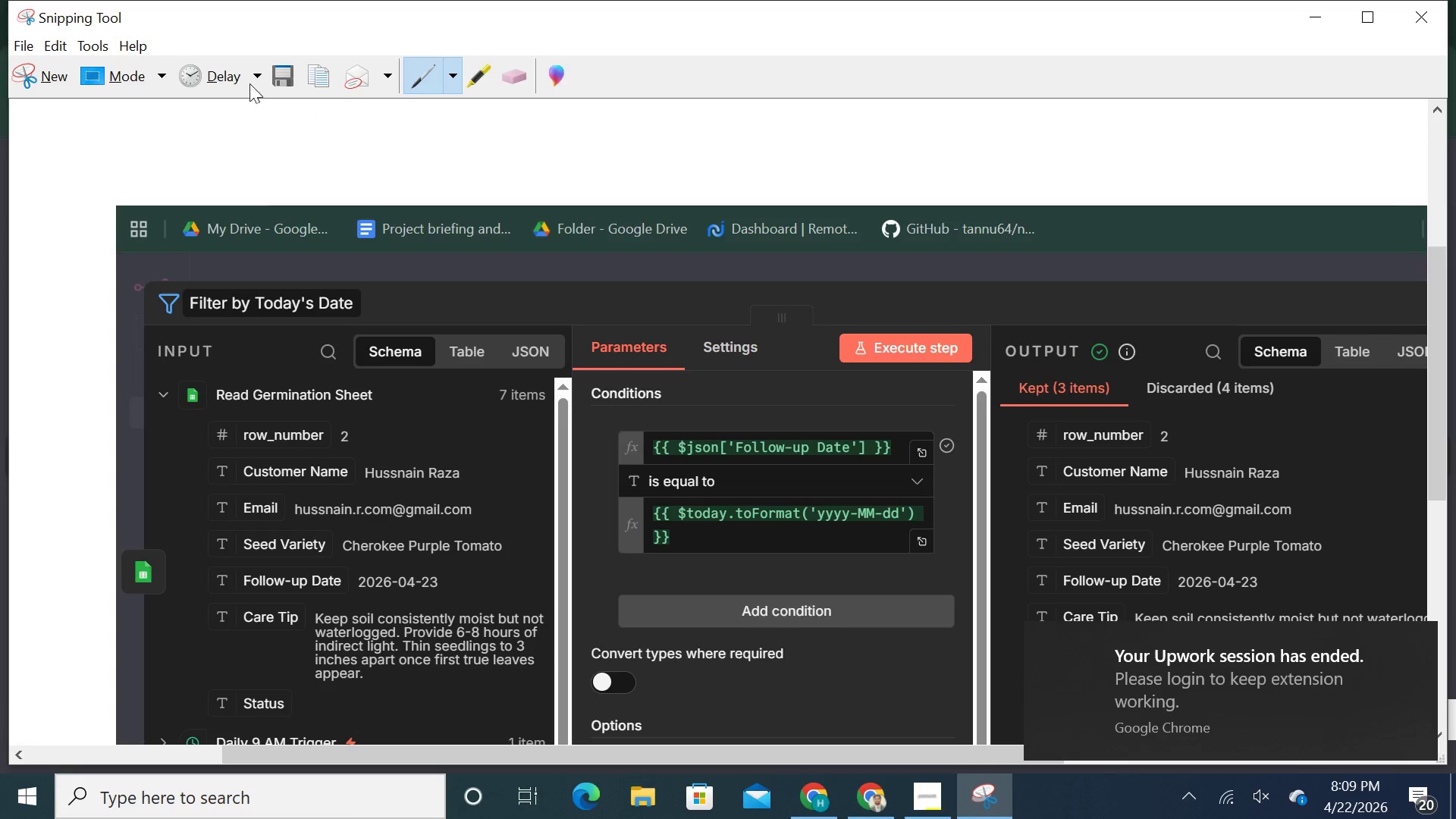 
left_click([47, 72])
 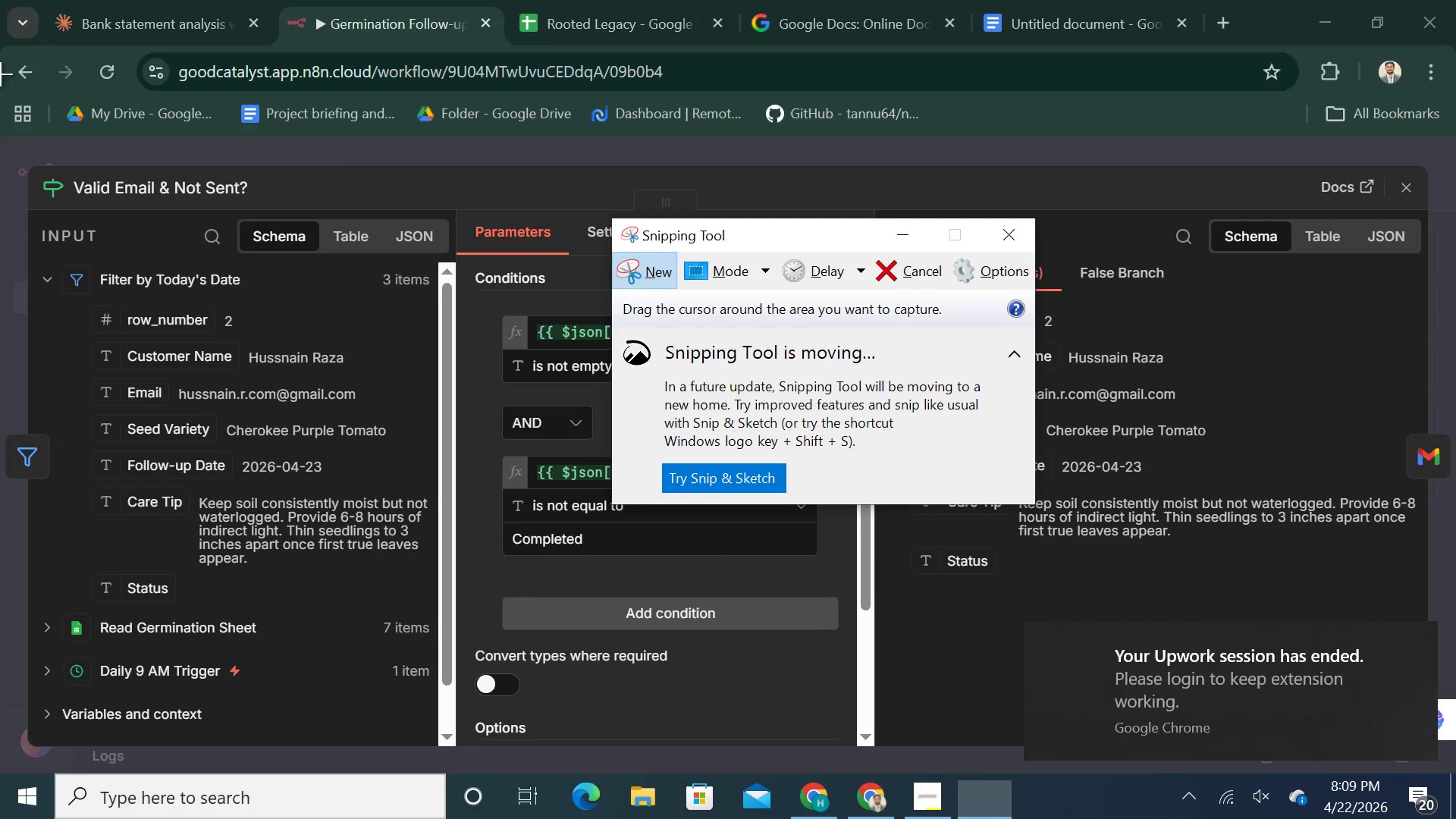 
left_click_drag(start_coordinate=[0, 73], to_coordinate=[1455, 765])
 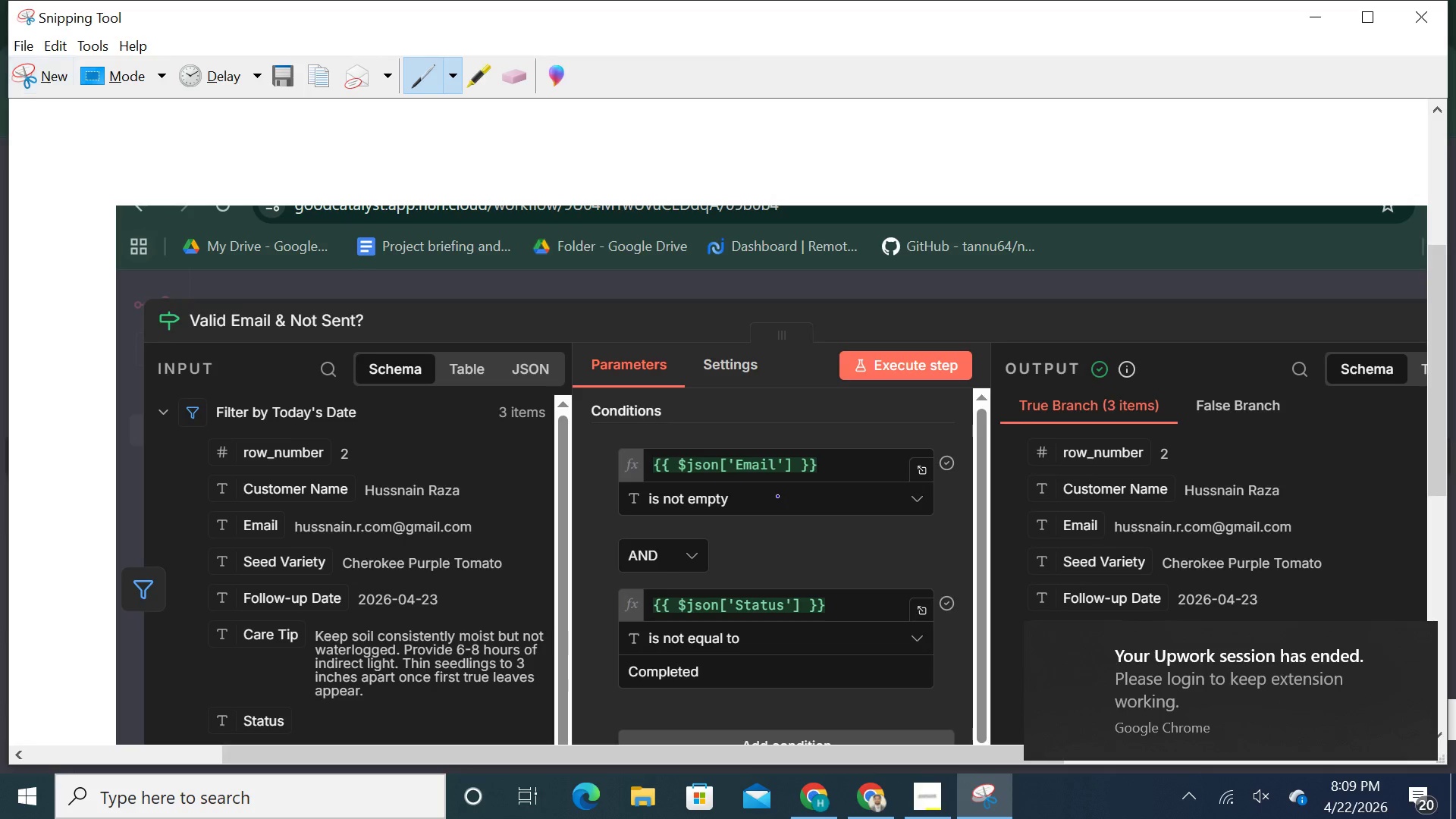 
right_click([777, 496])
 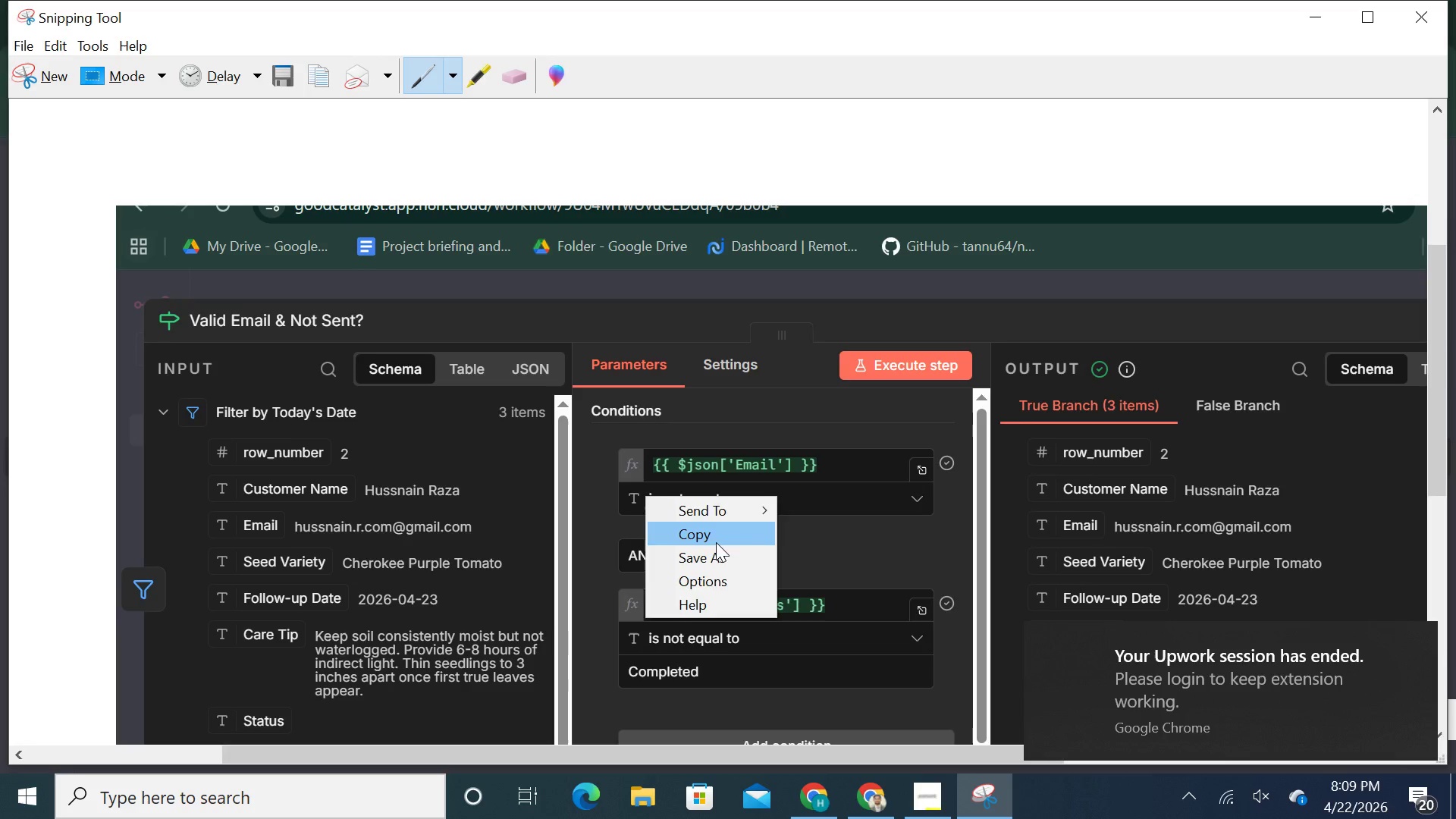 
left_click([716, 542])
 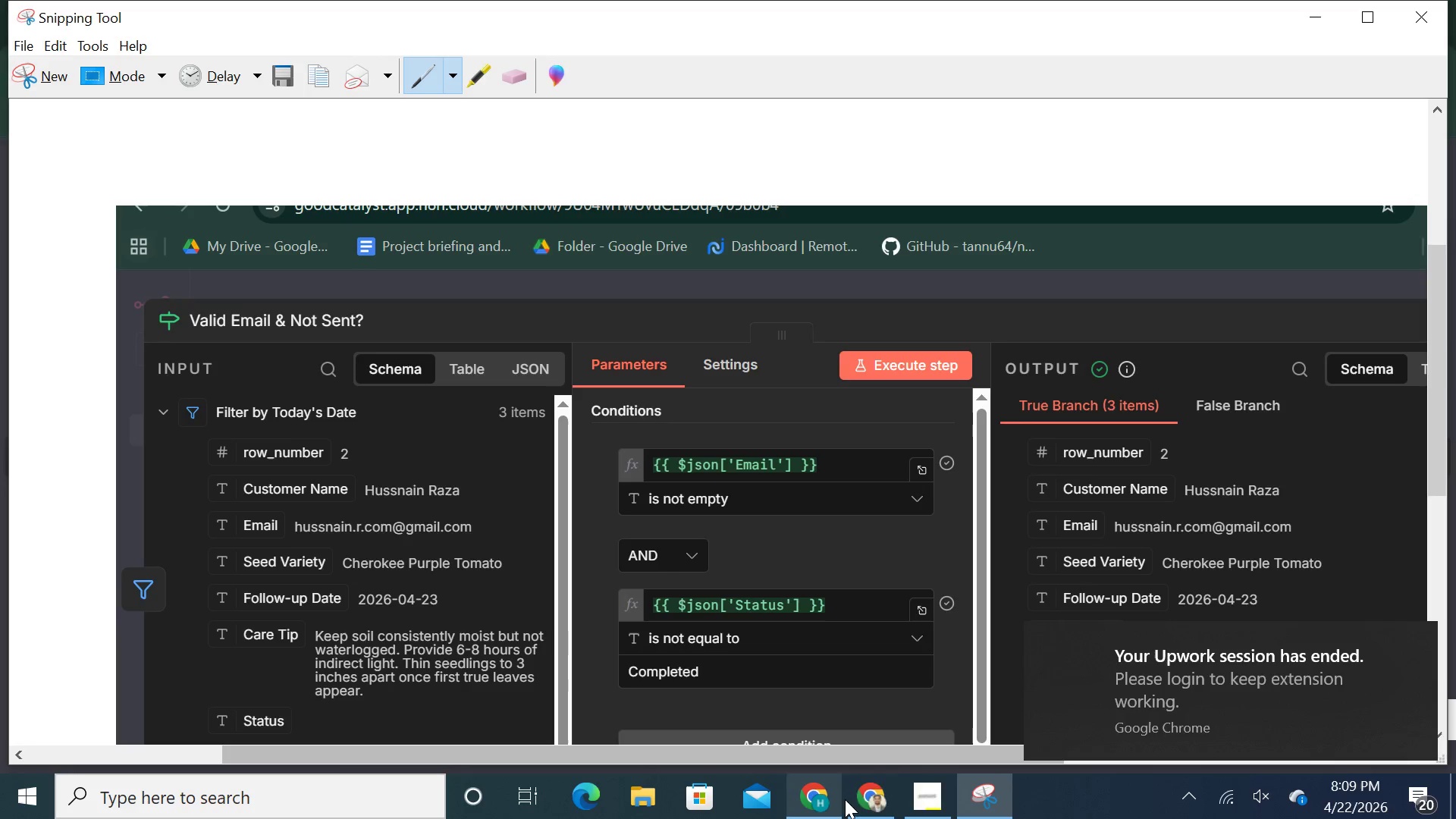 
left_click([861, 805])
 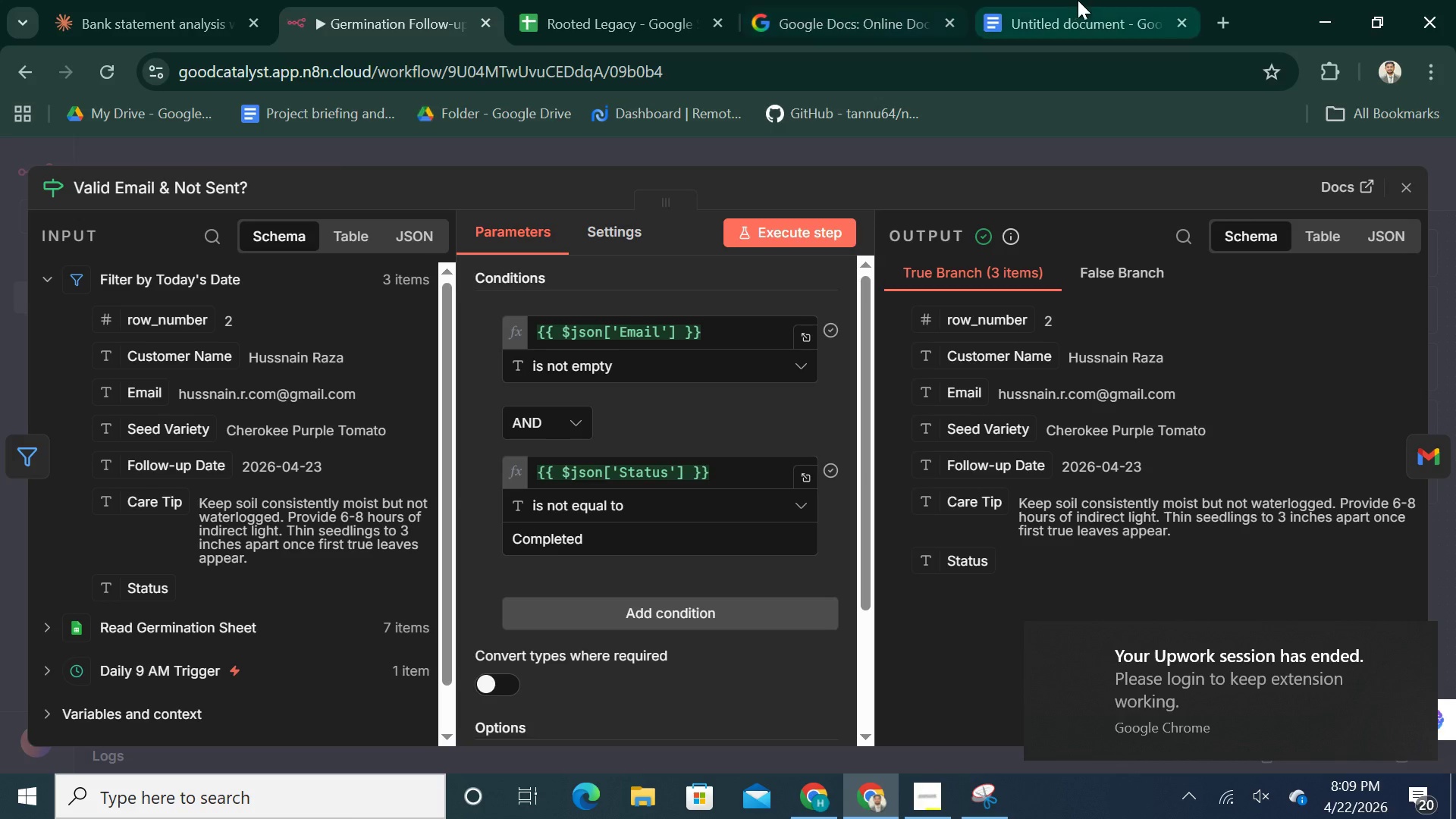 
left_click([1079, 0])
 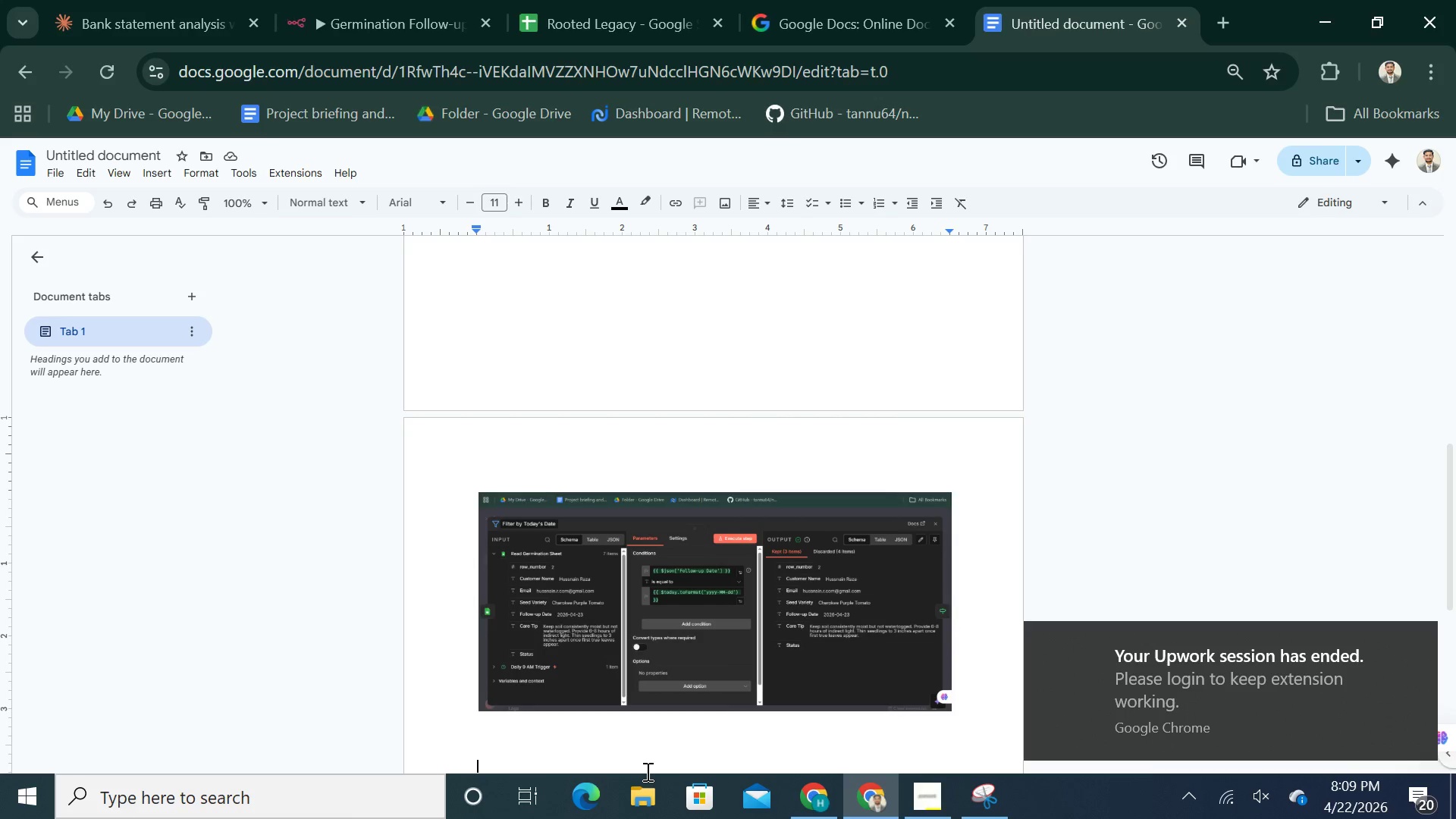 
key(Control+V)
 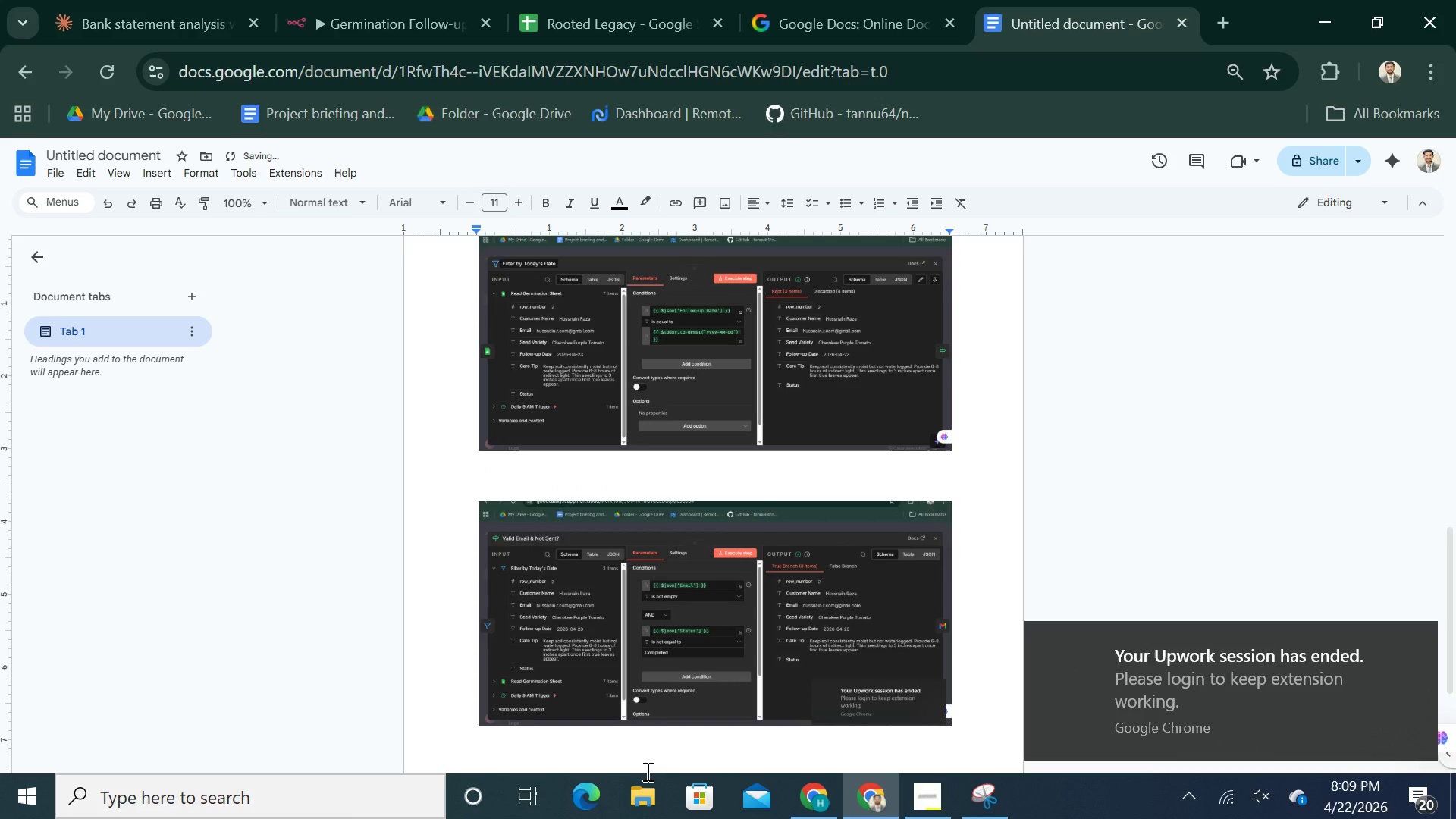 
key(Shift+Enter)
 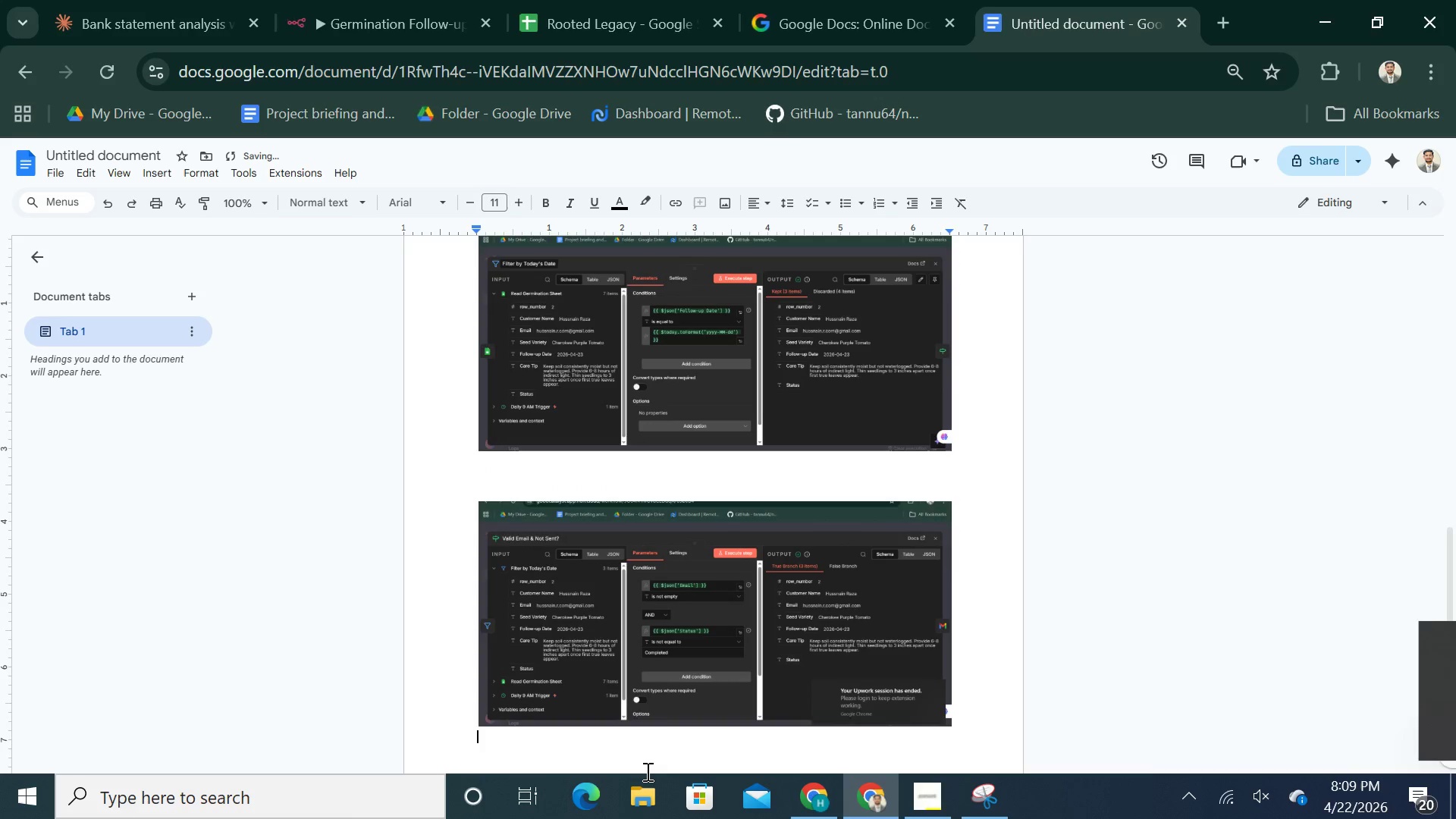 
key(Shift+ShiftRight)
 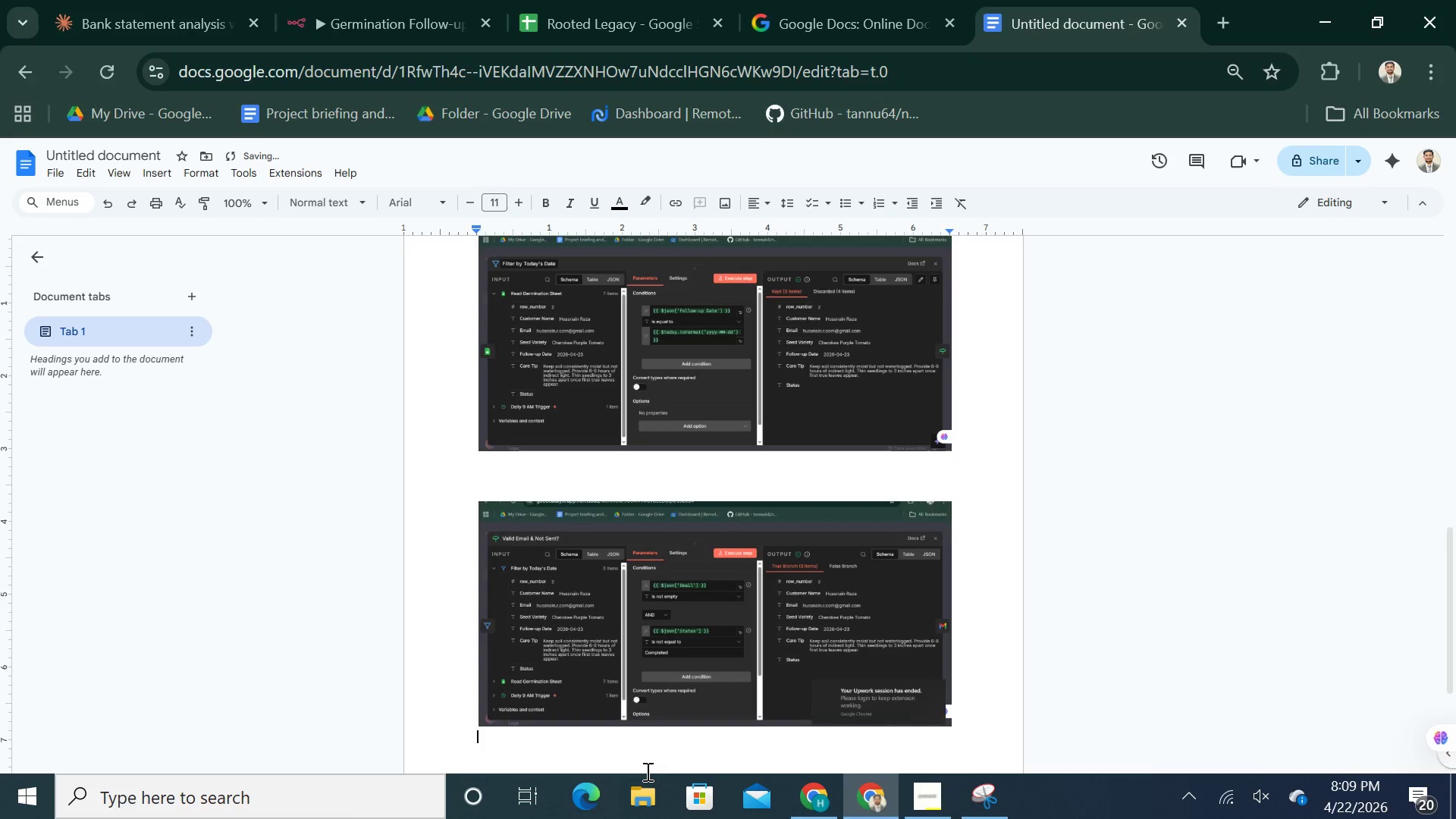 
key(Shift+Enter)
 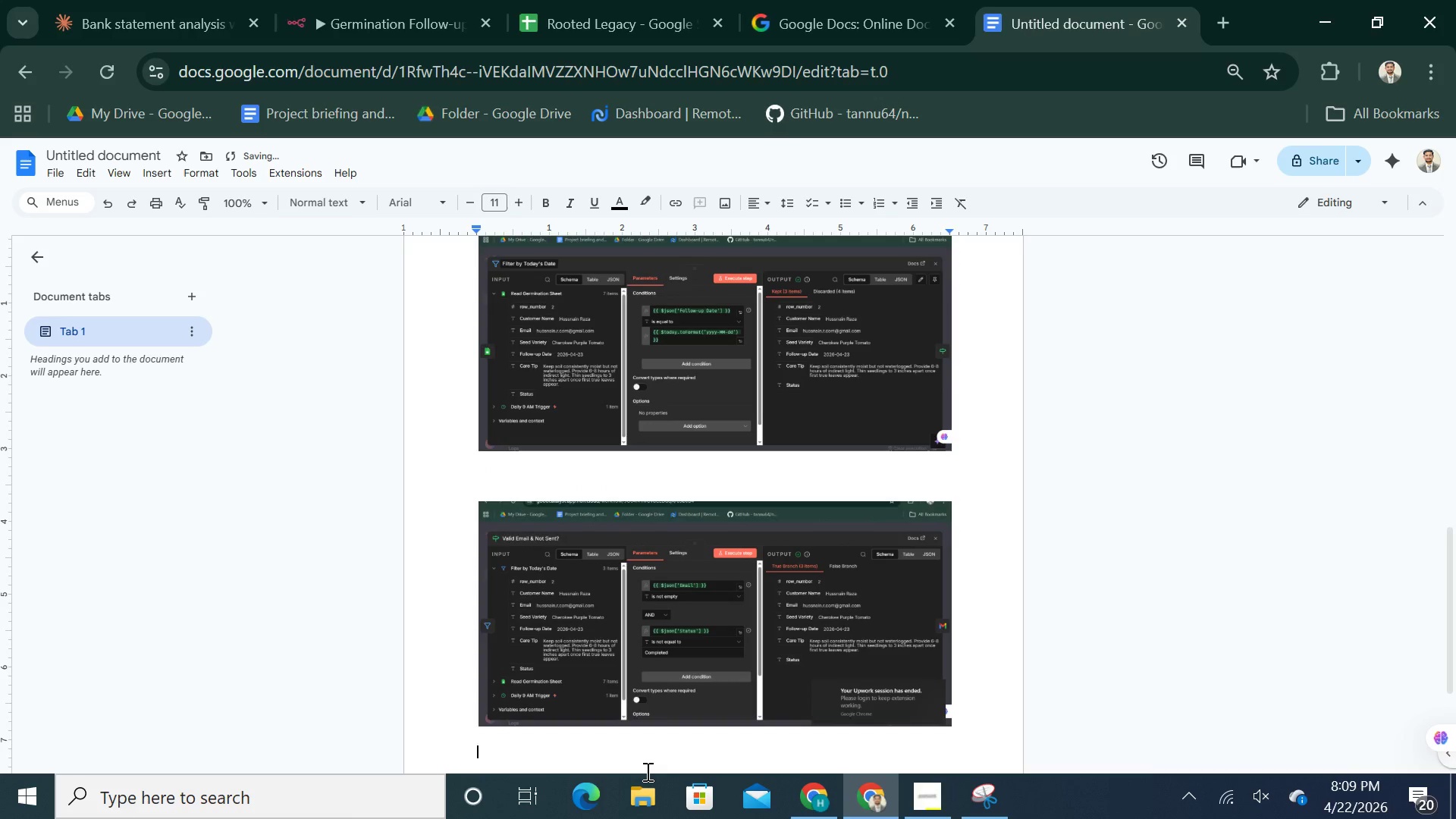 
key(Shift+ShiftRight)
 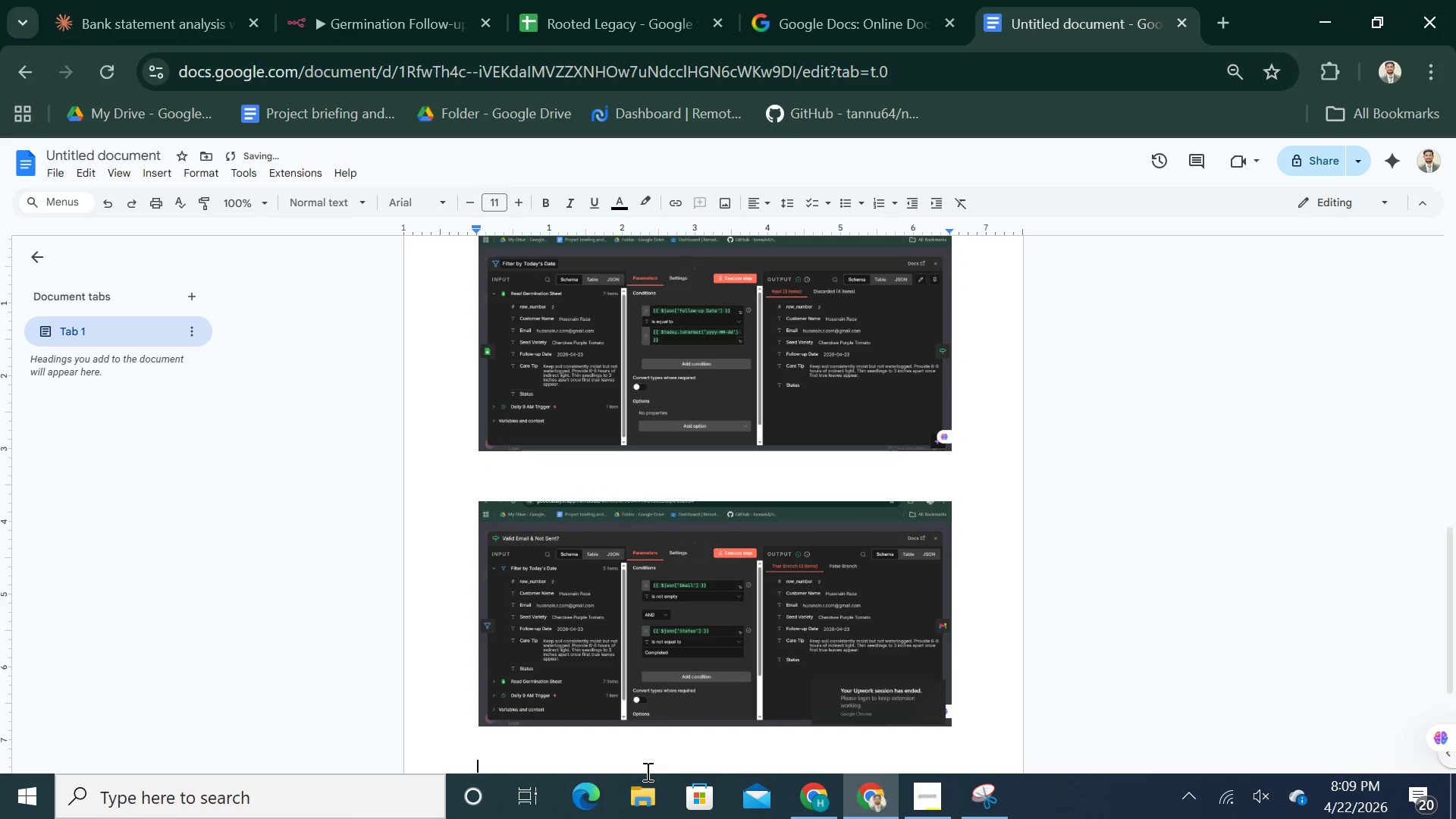 
key(Shift+Enter)
 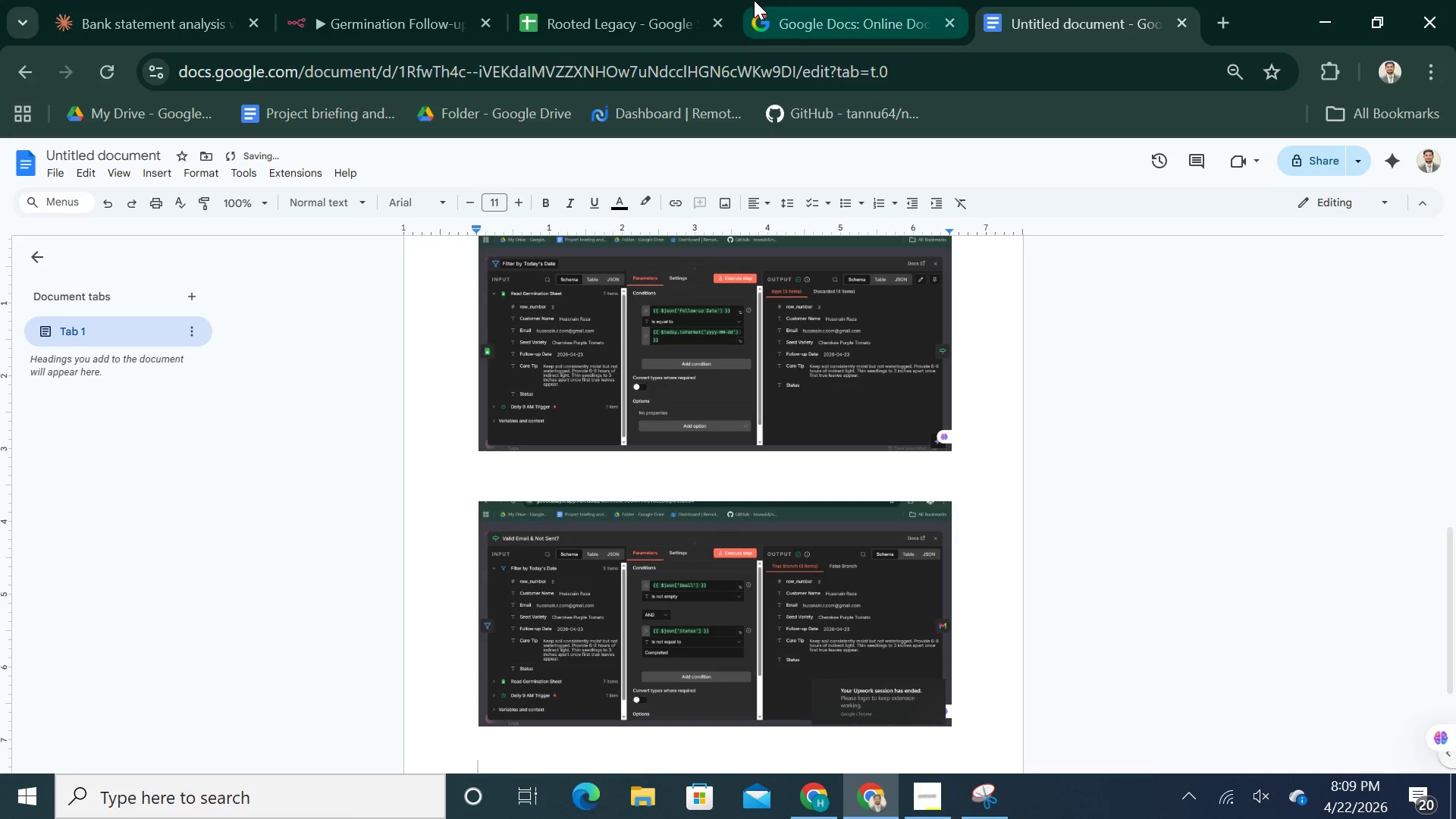 
left_click([340, 1])
 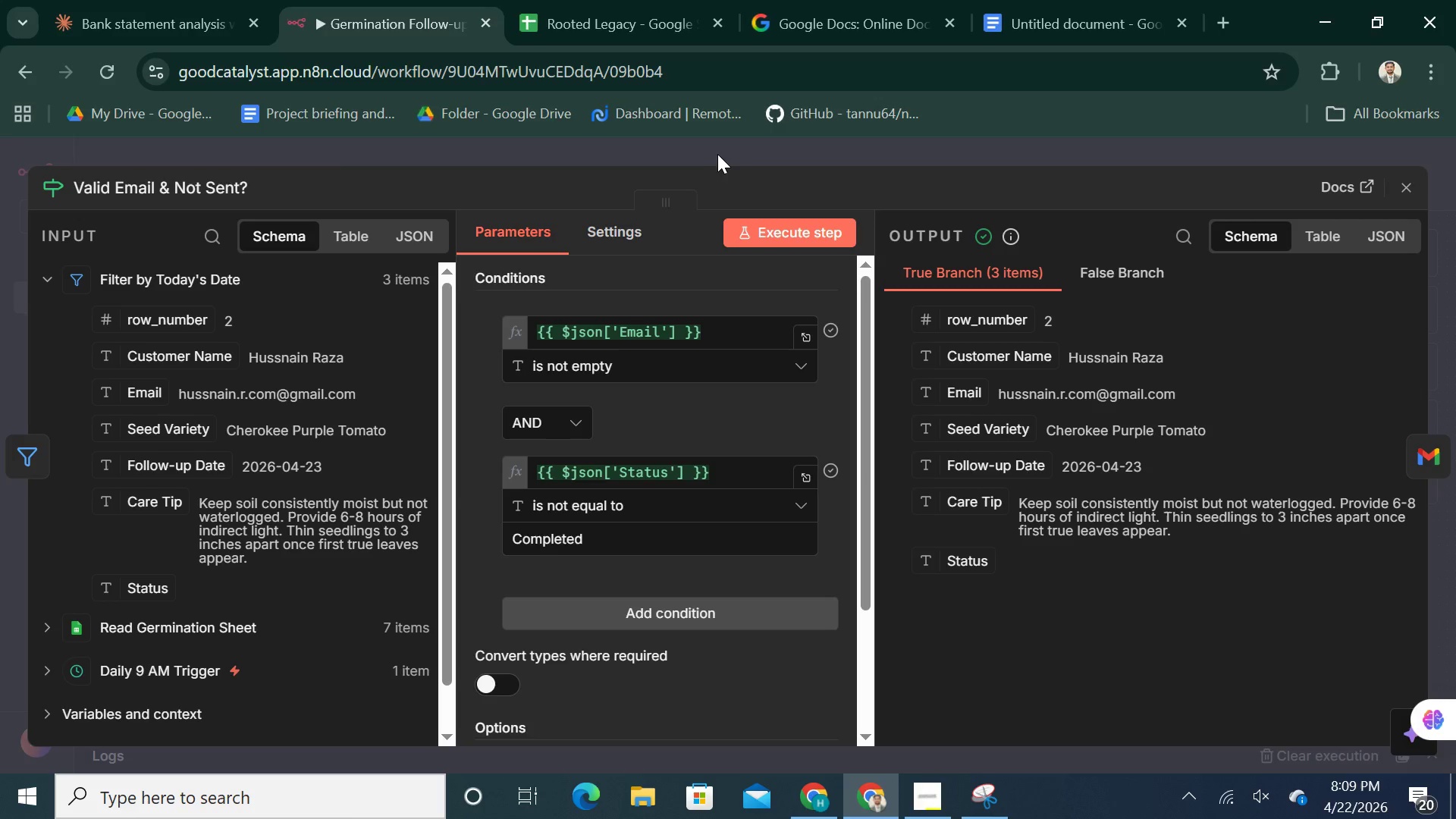 
left_click([727, 148])
 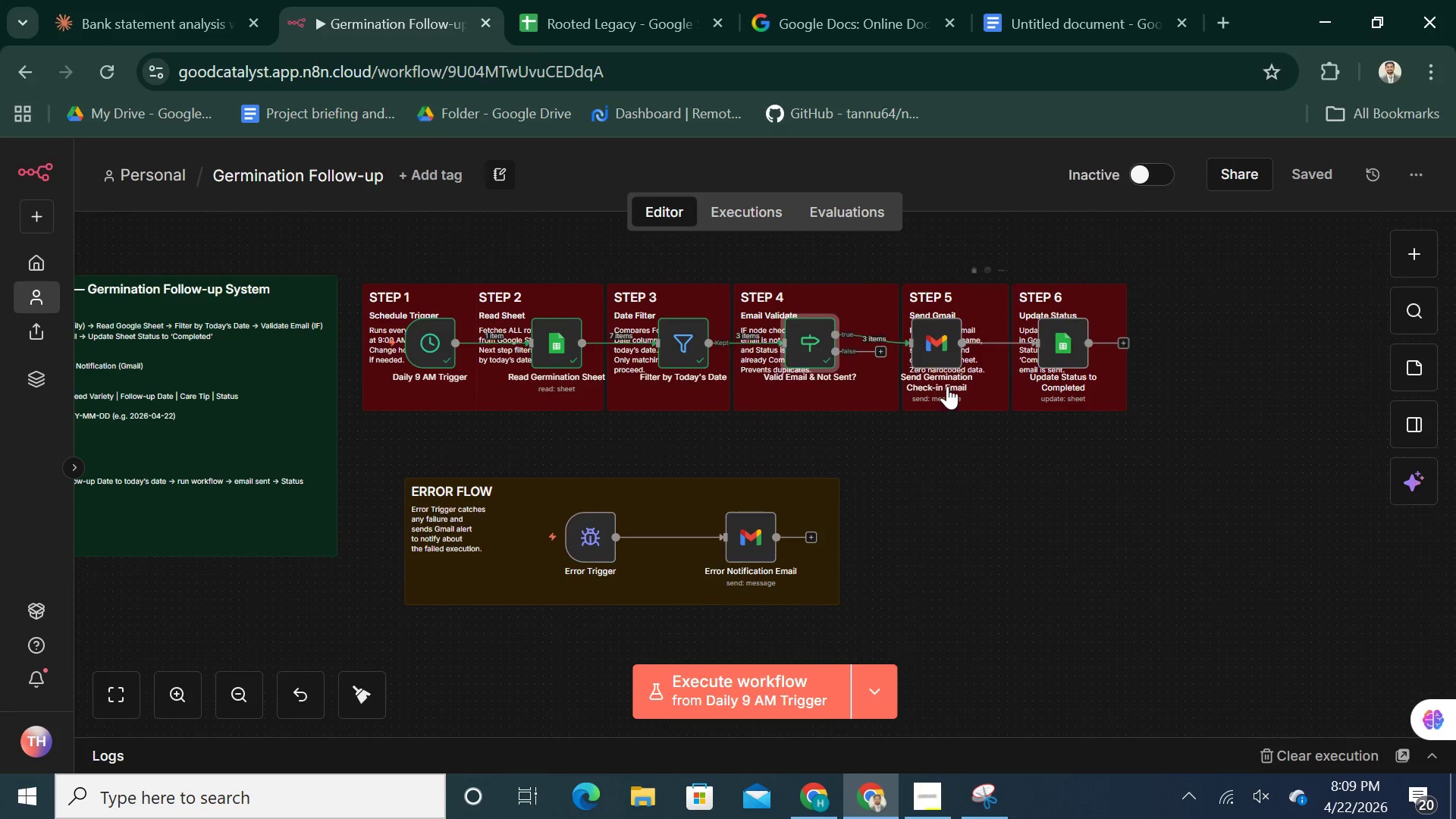 
double_click([938, 343])
 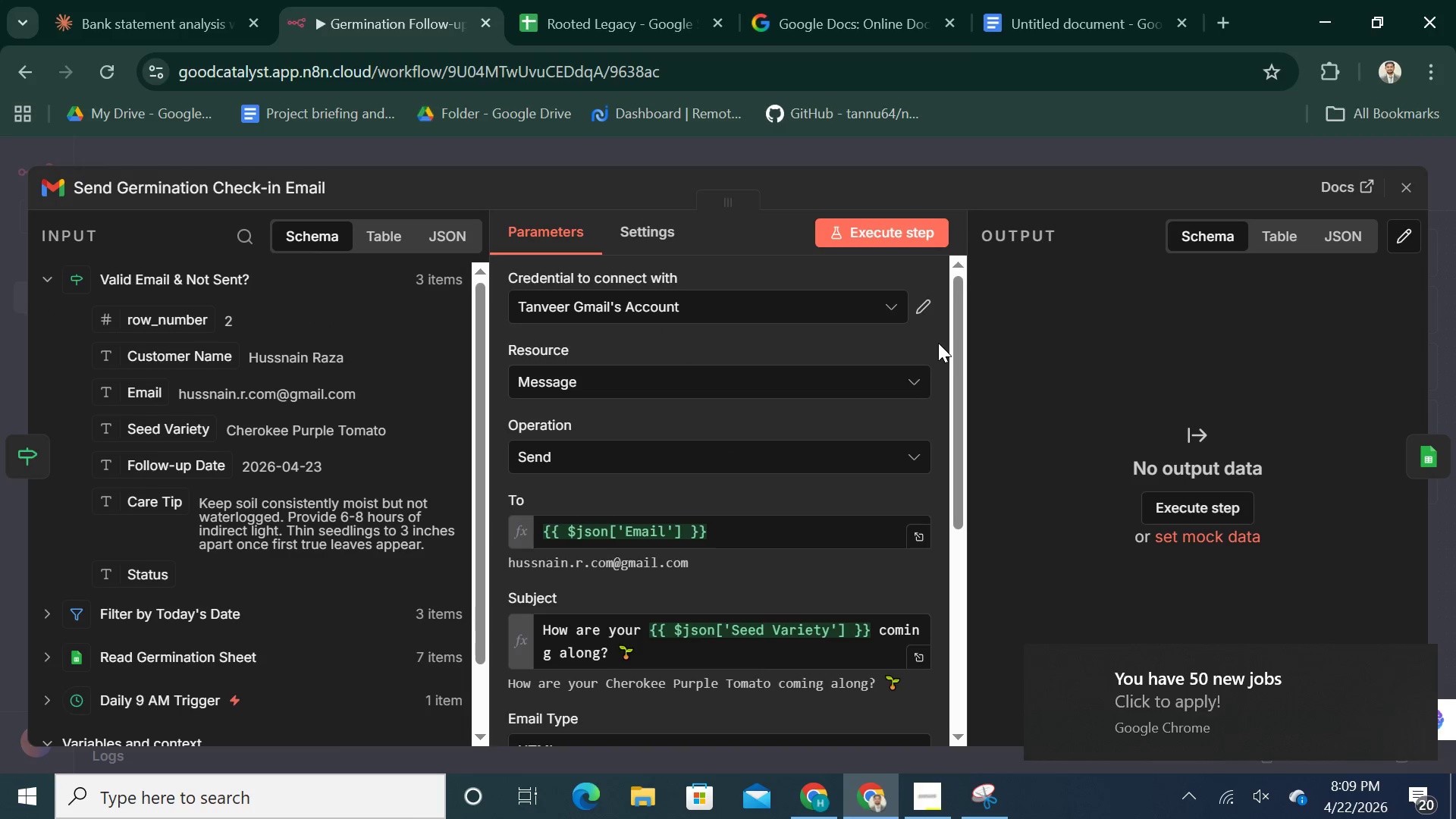 
scroll: coordinate [867, 446], scroll_direction: down, amount: 2.0
 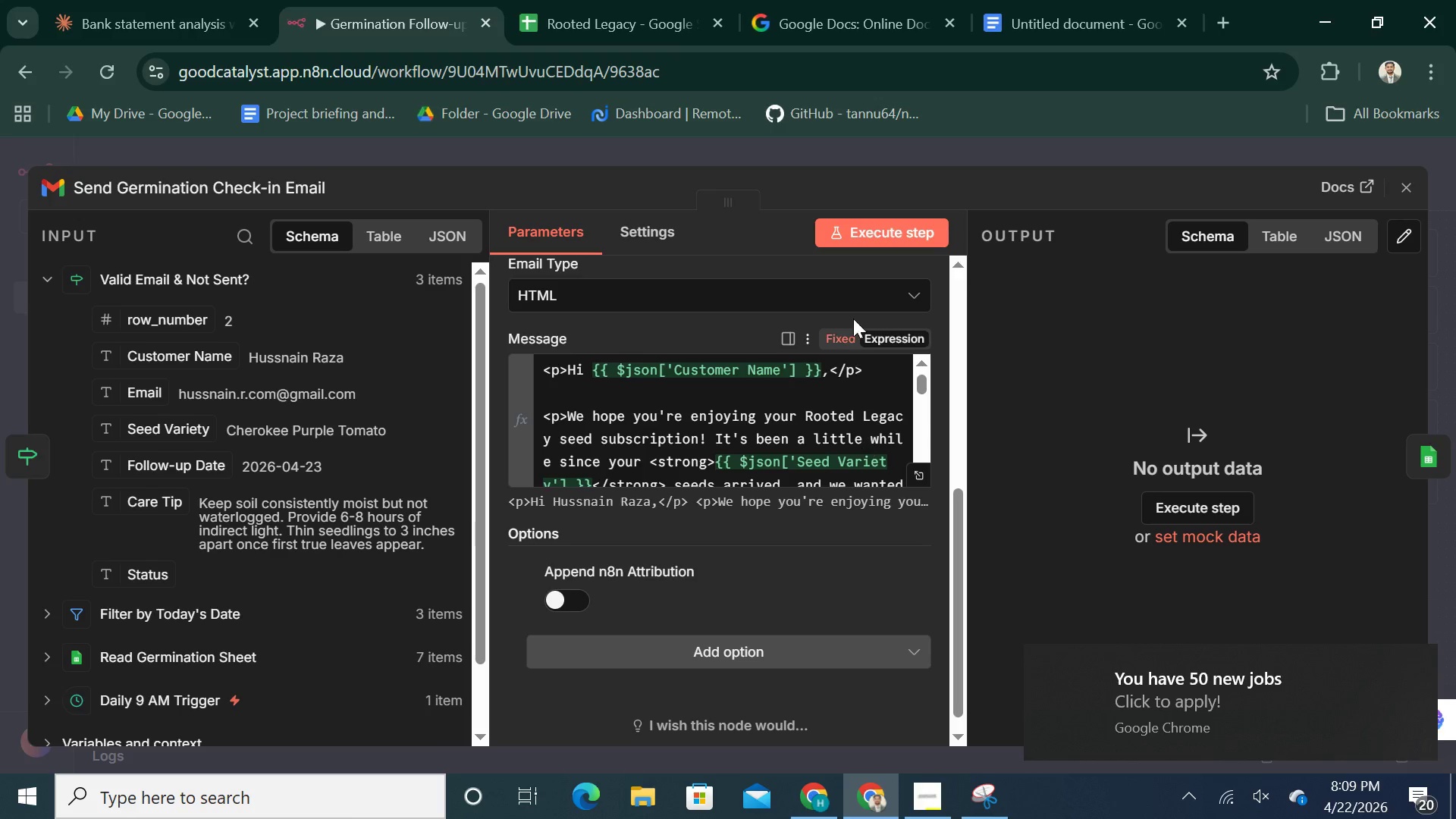 
left_click([877, 224])
 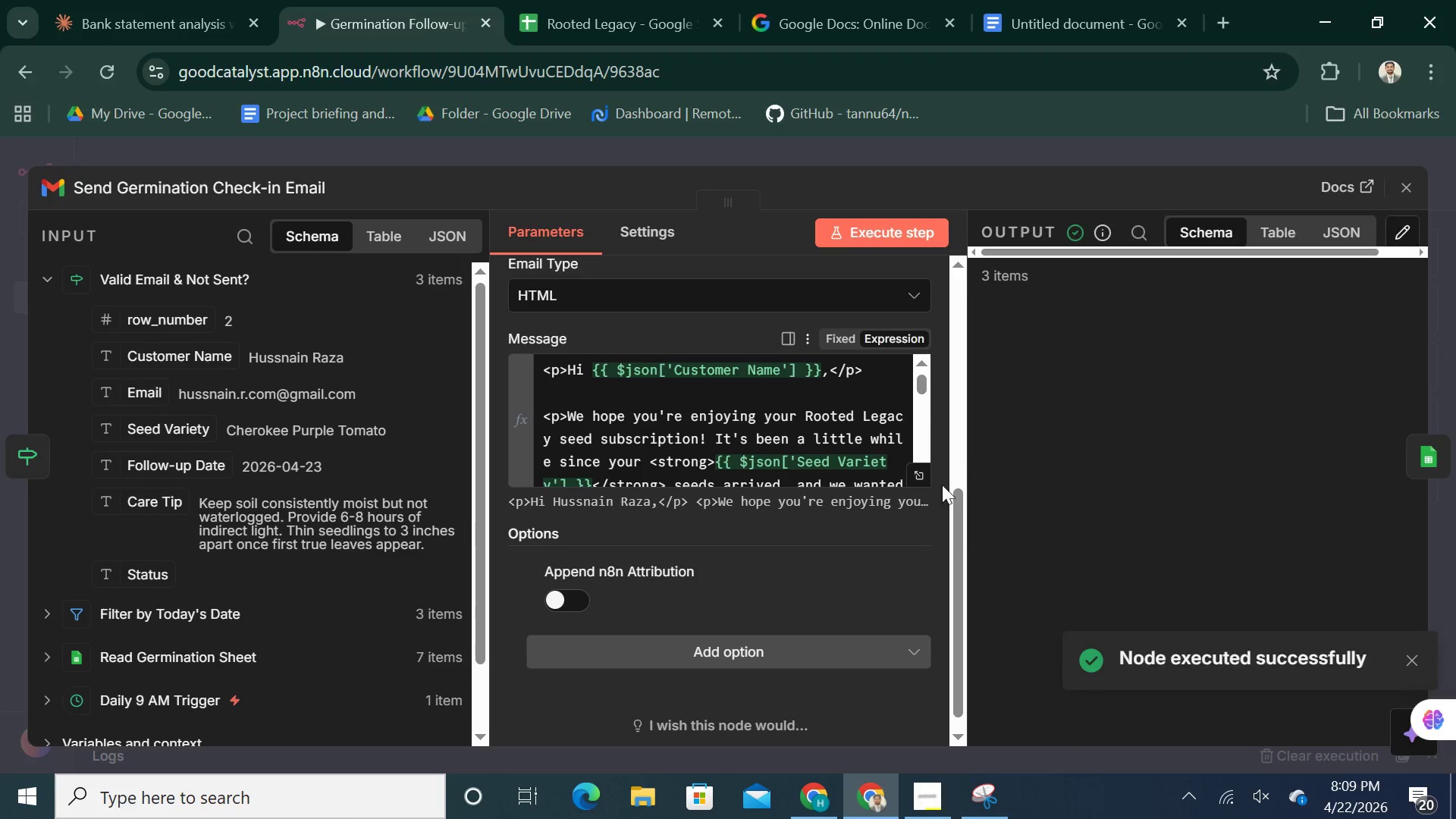 
left_click([980, 801])
 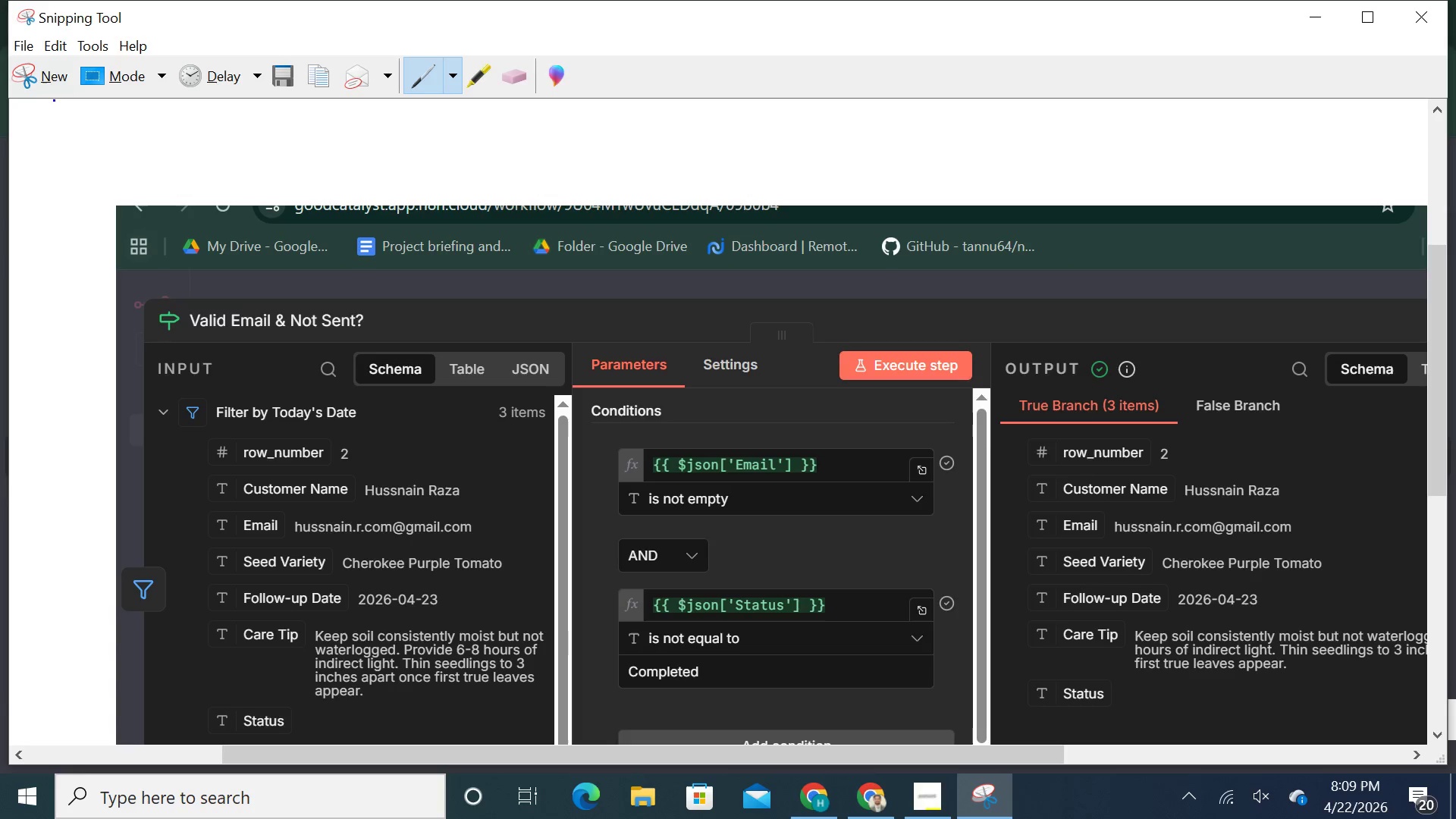 
left_click([39, 79])
 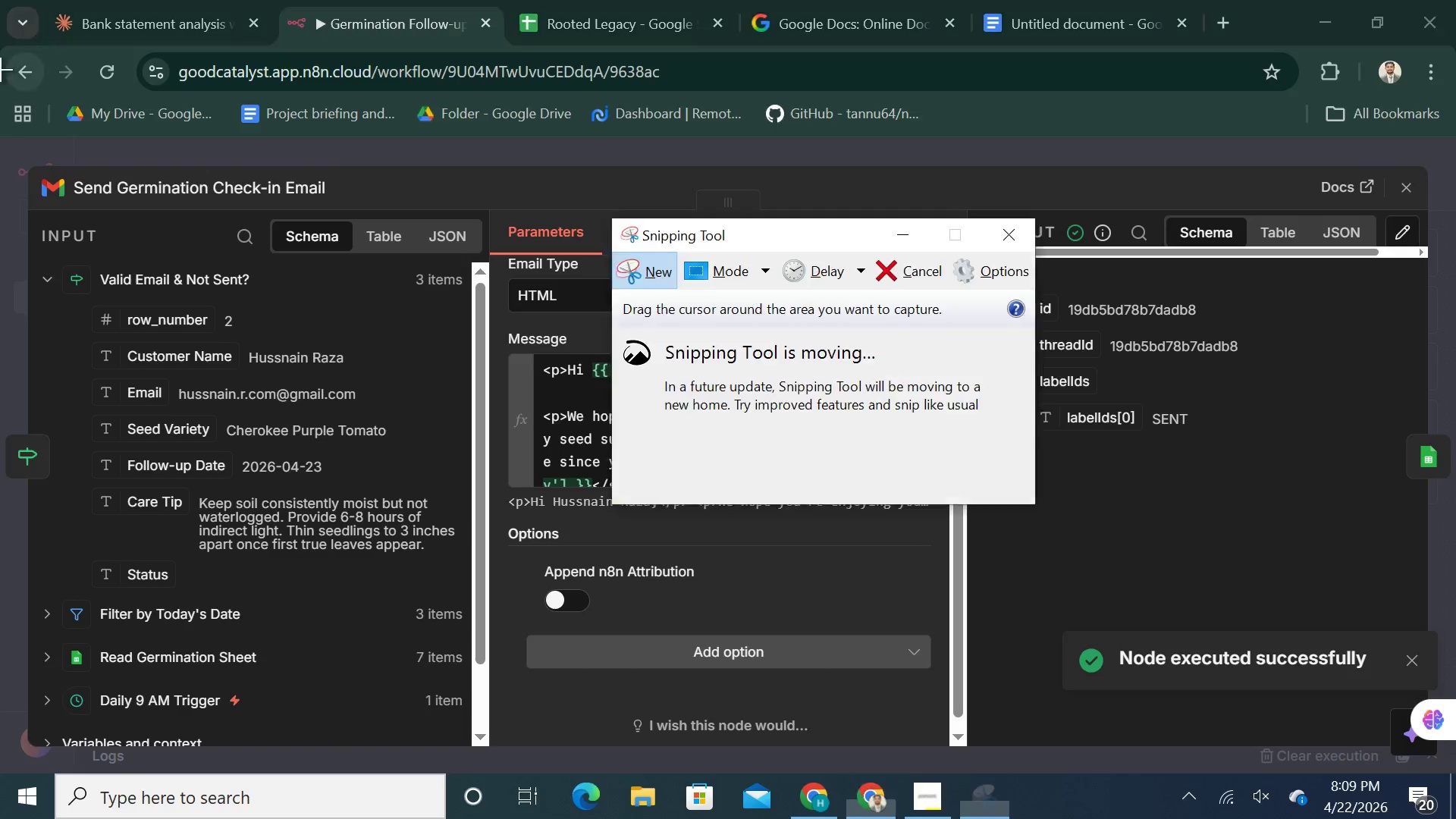 
left_click_drag(start_coordinate=[0, 69], to_coordinate=[1455, 769])
 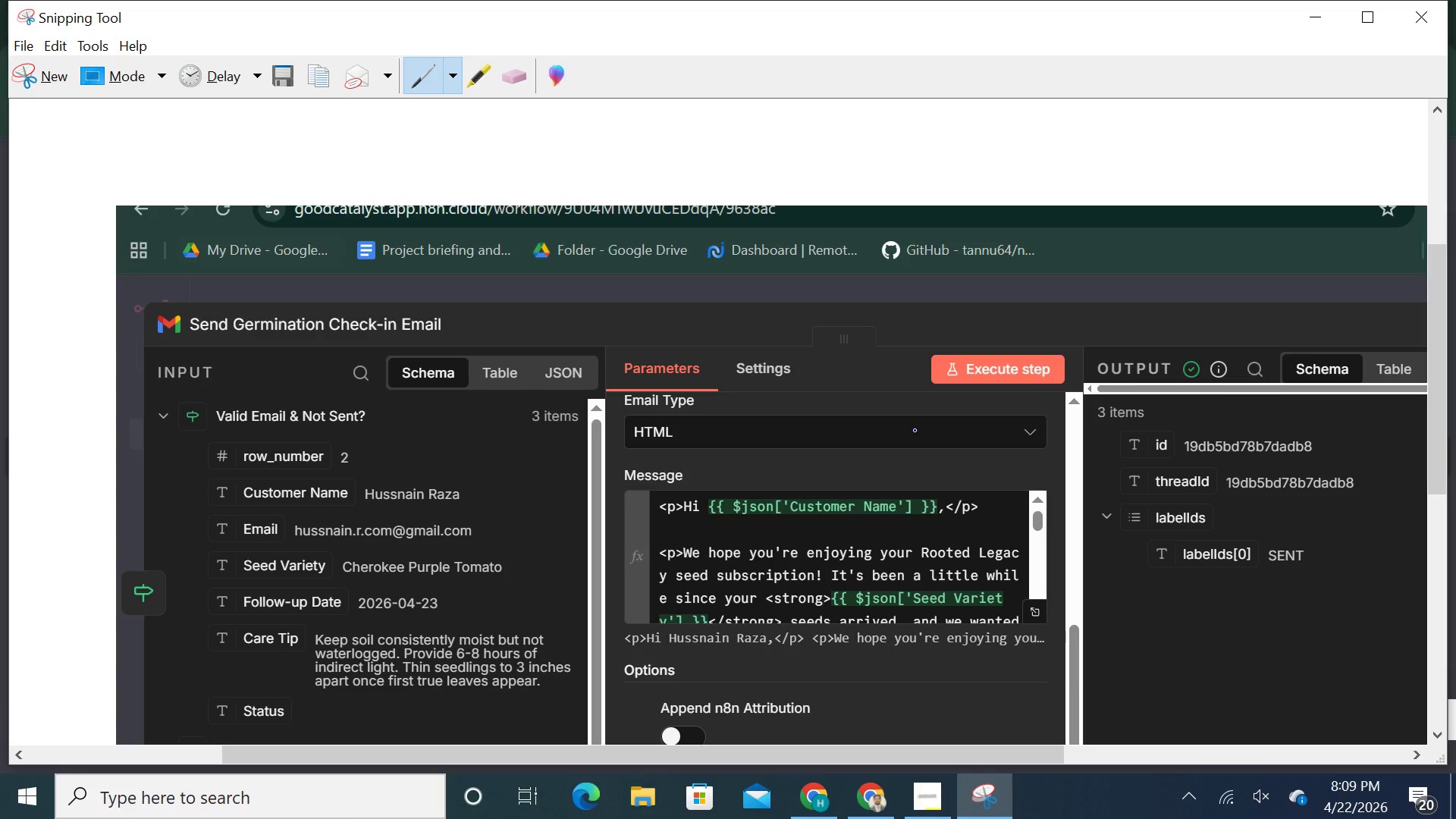 
right_click([915, 430])
 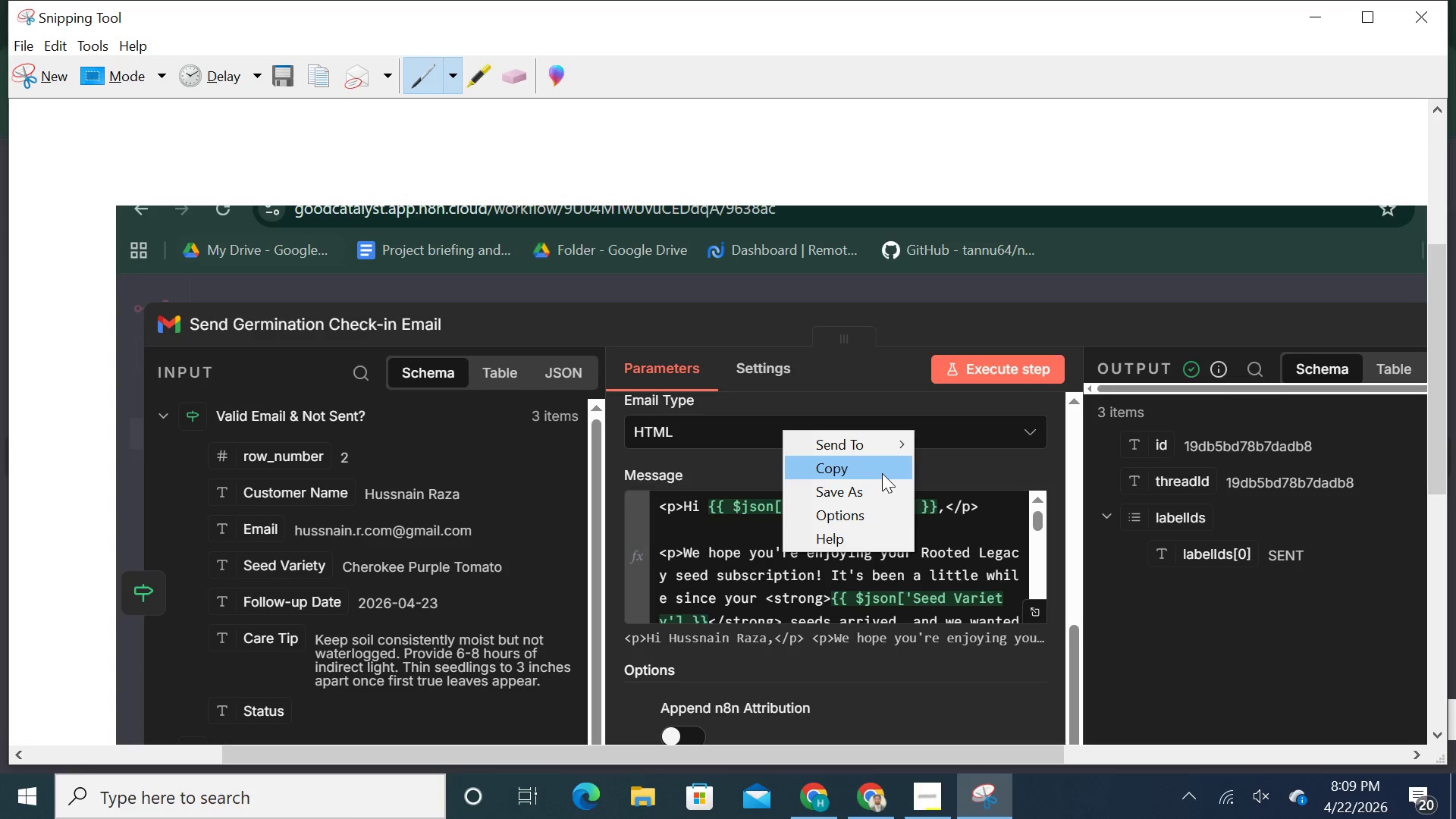 
left_click([882, 472])
 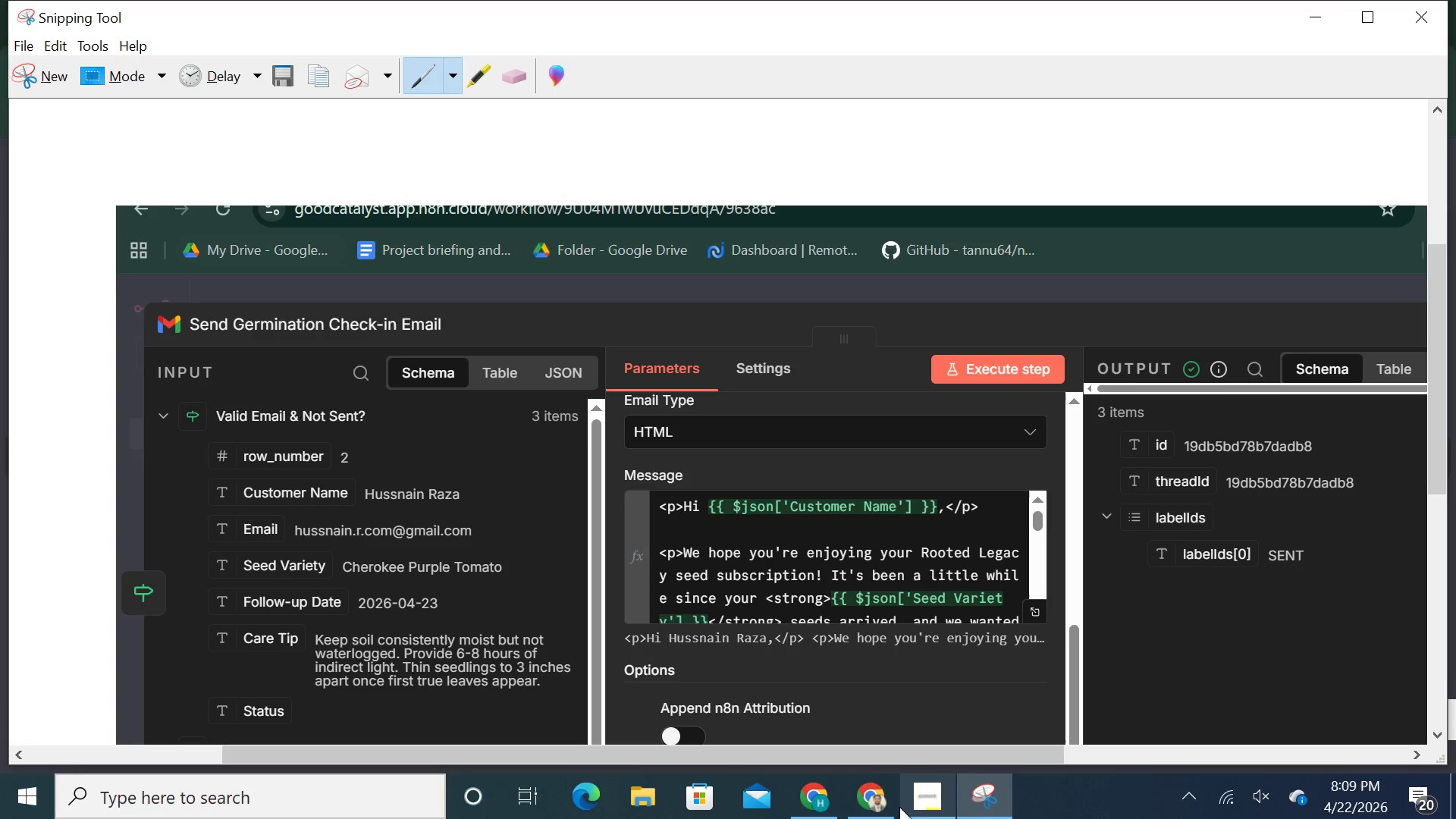 
left_click([889, 807])
 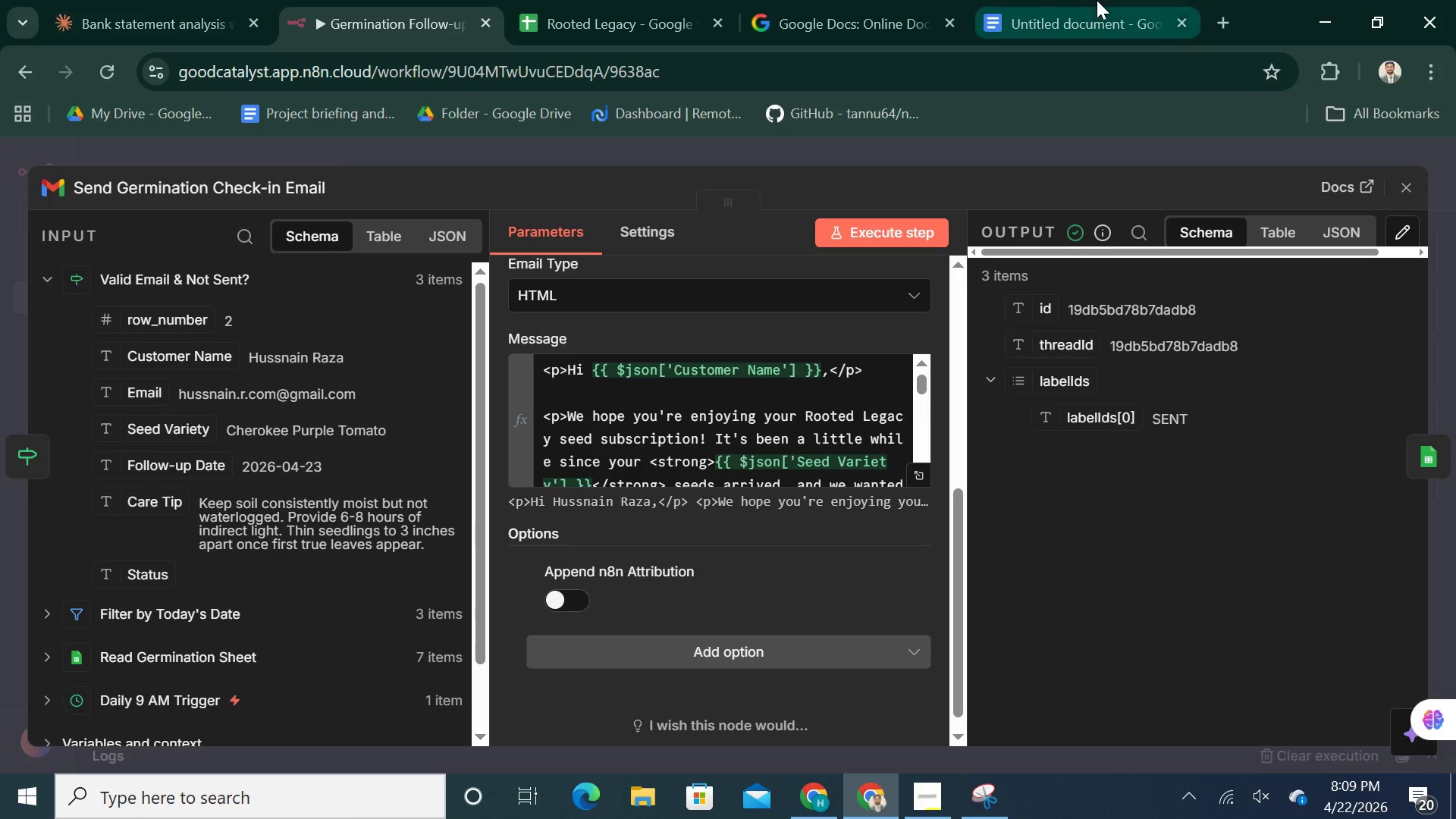 
left_click([1097, 0])
 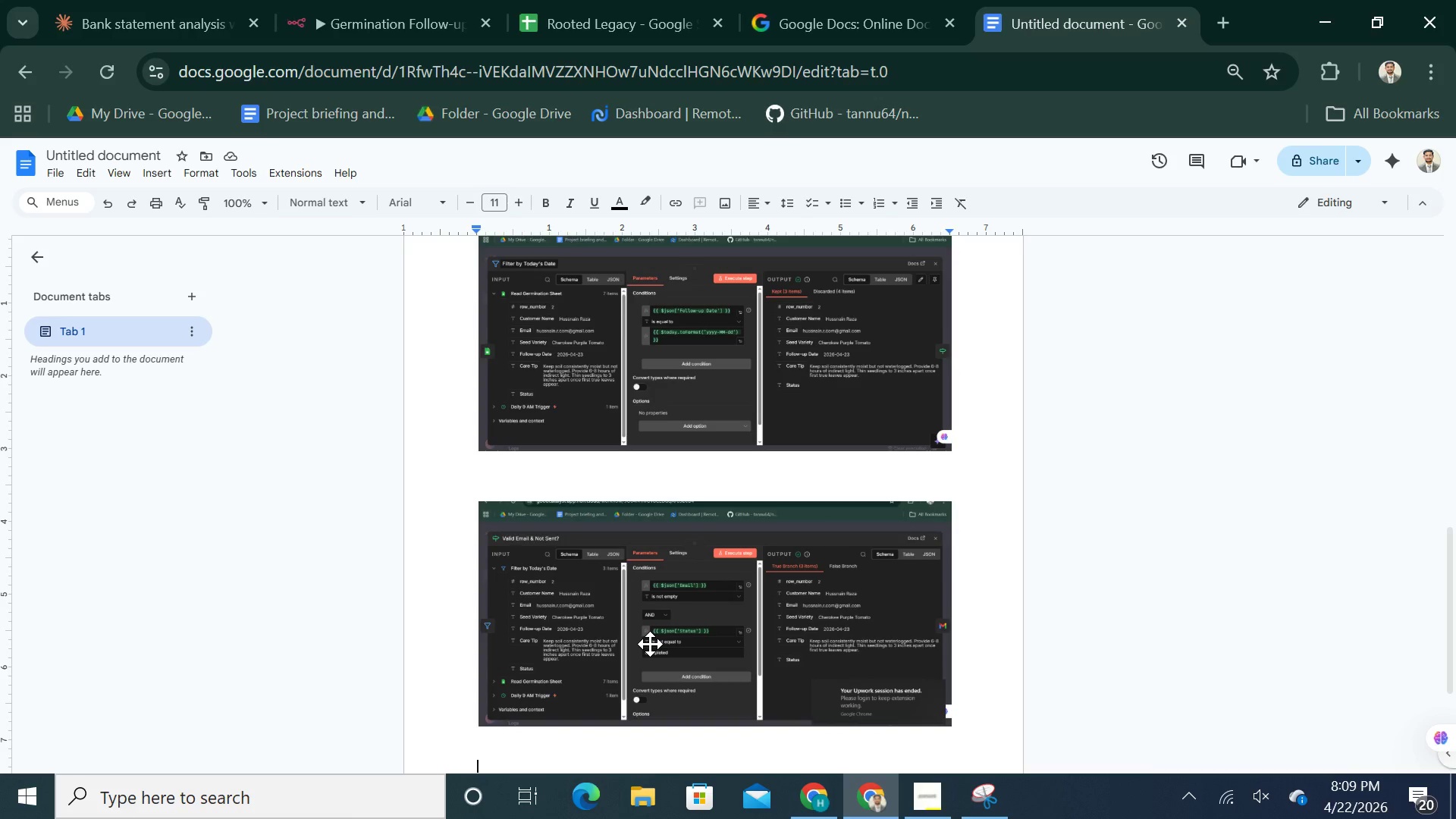 
key(Control+V)
 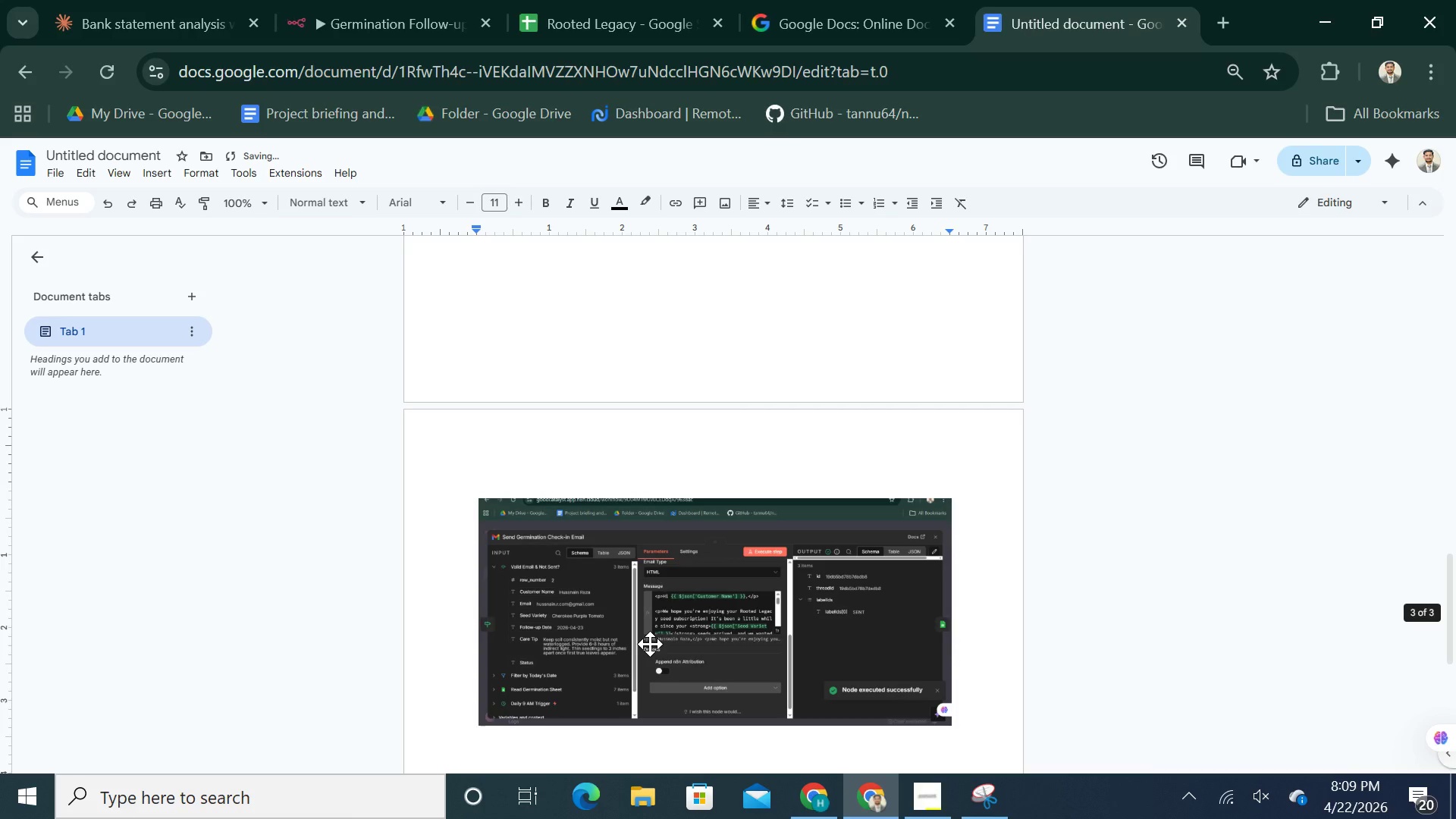 
hold_key(key=ShiftRight, duration=0.38)
 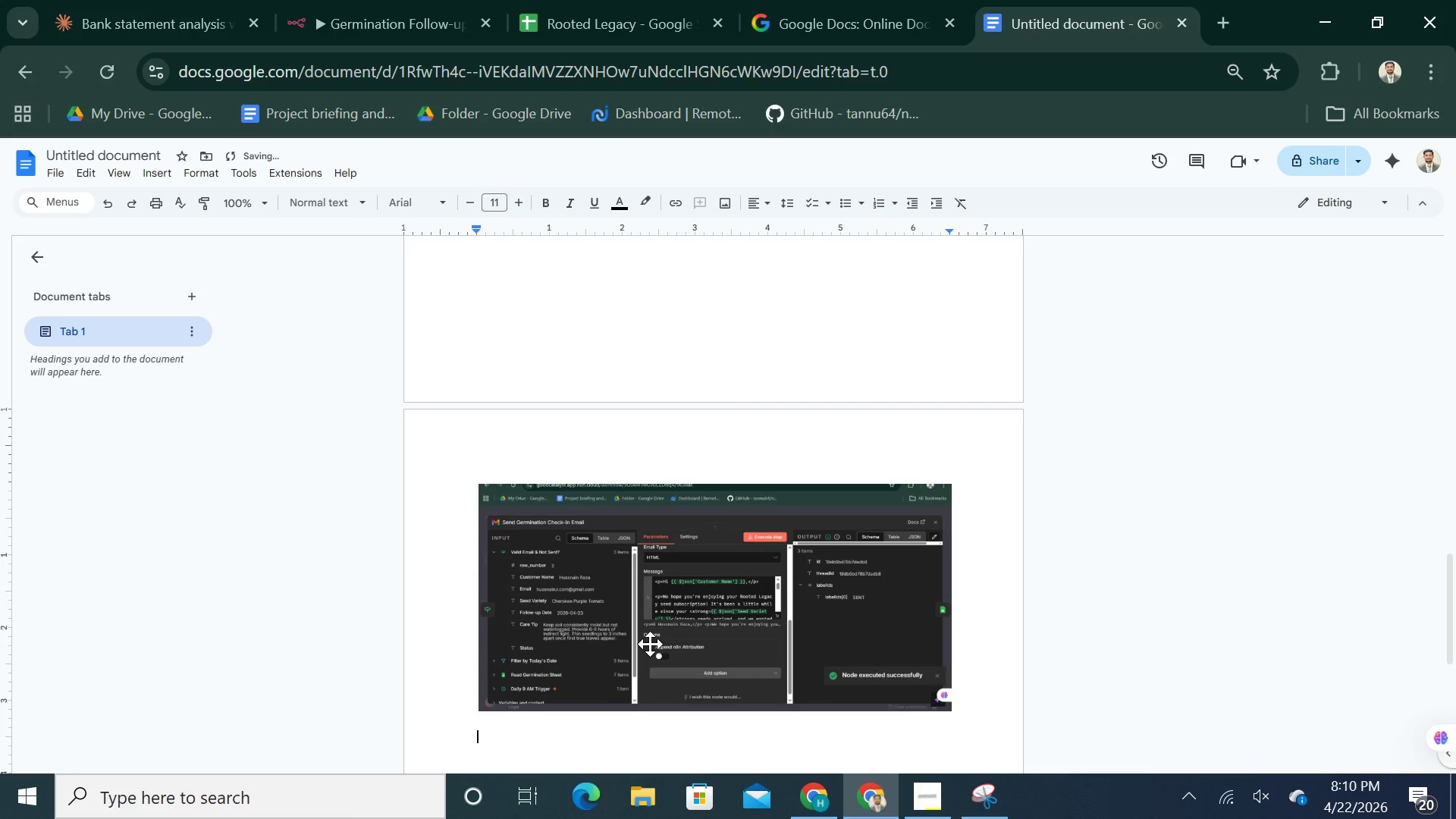 
hold_key(key=Enter, duration=0.34)
 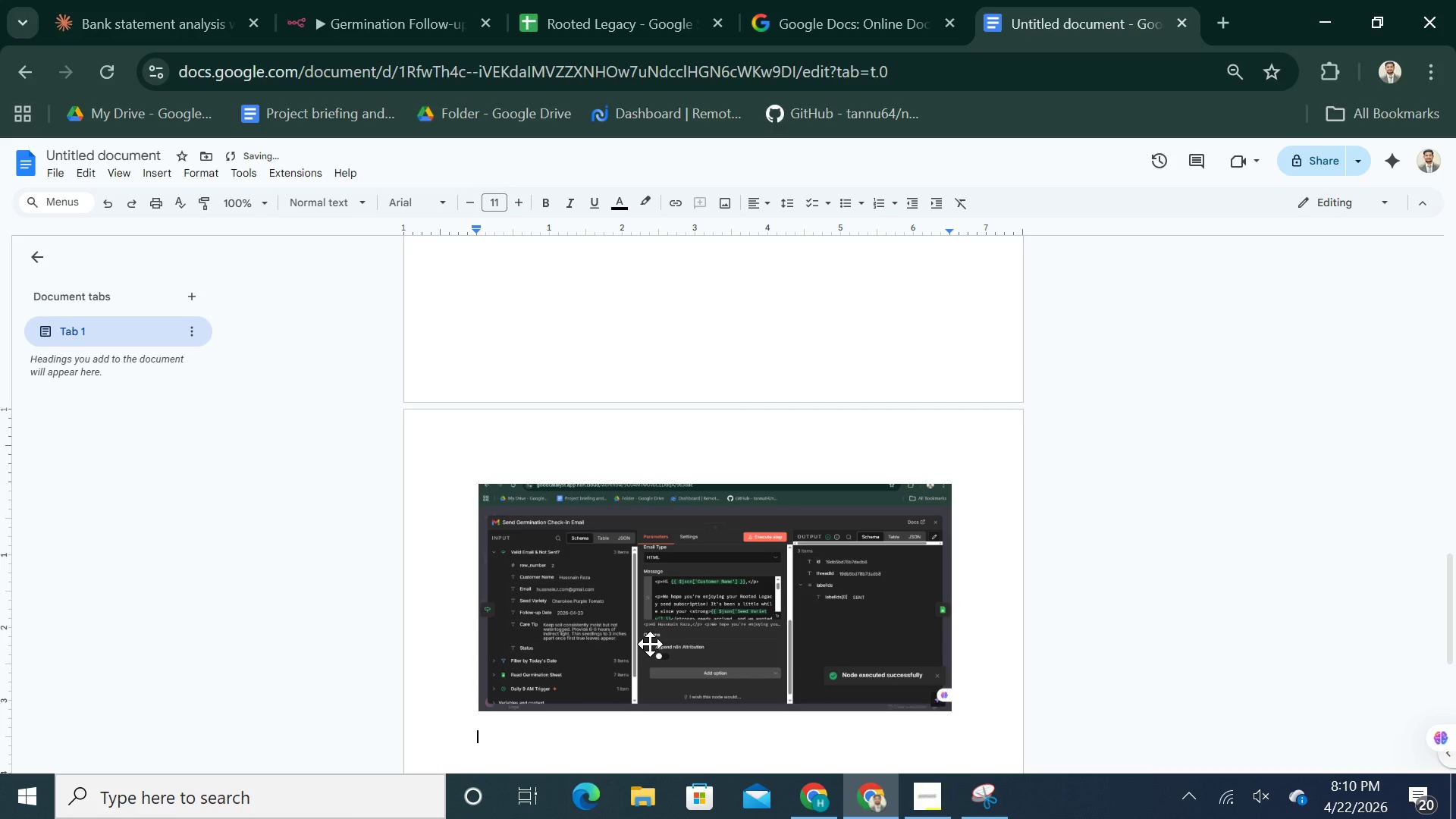 
hold_key(key=ShiftRight, duration=0.31)
 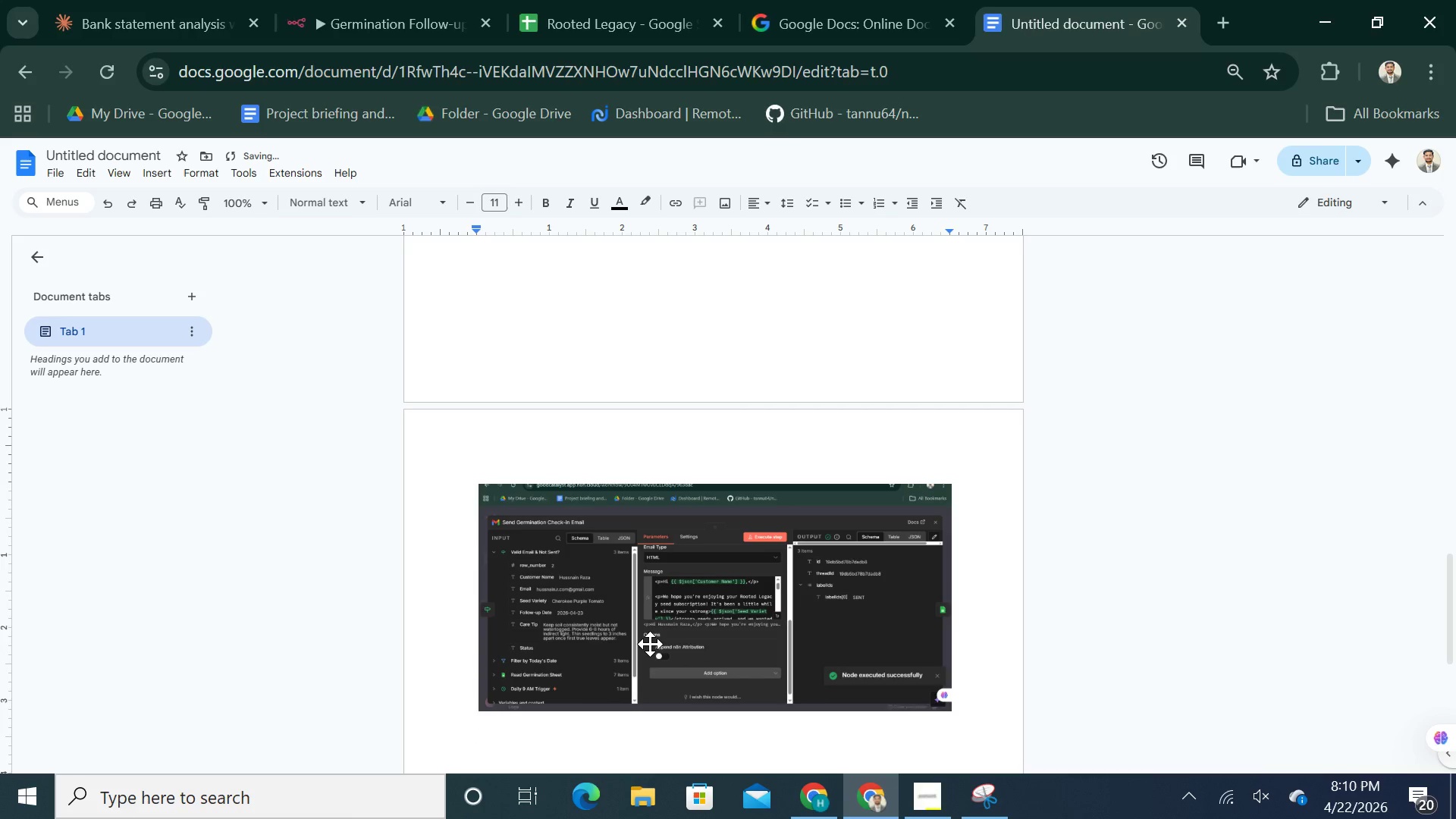 
hold_key(key=Enter, duration=0.44)
 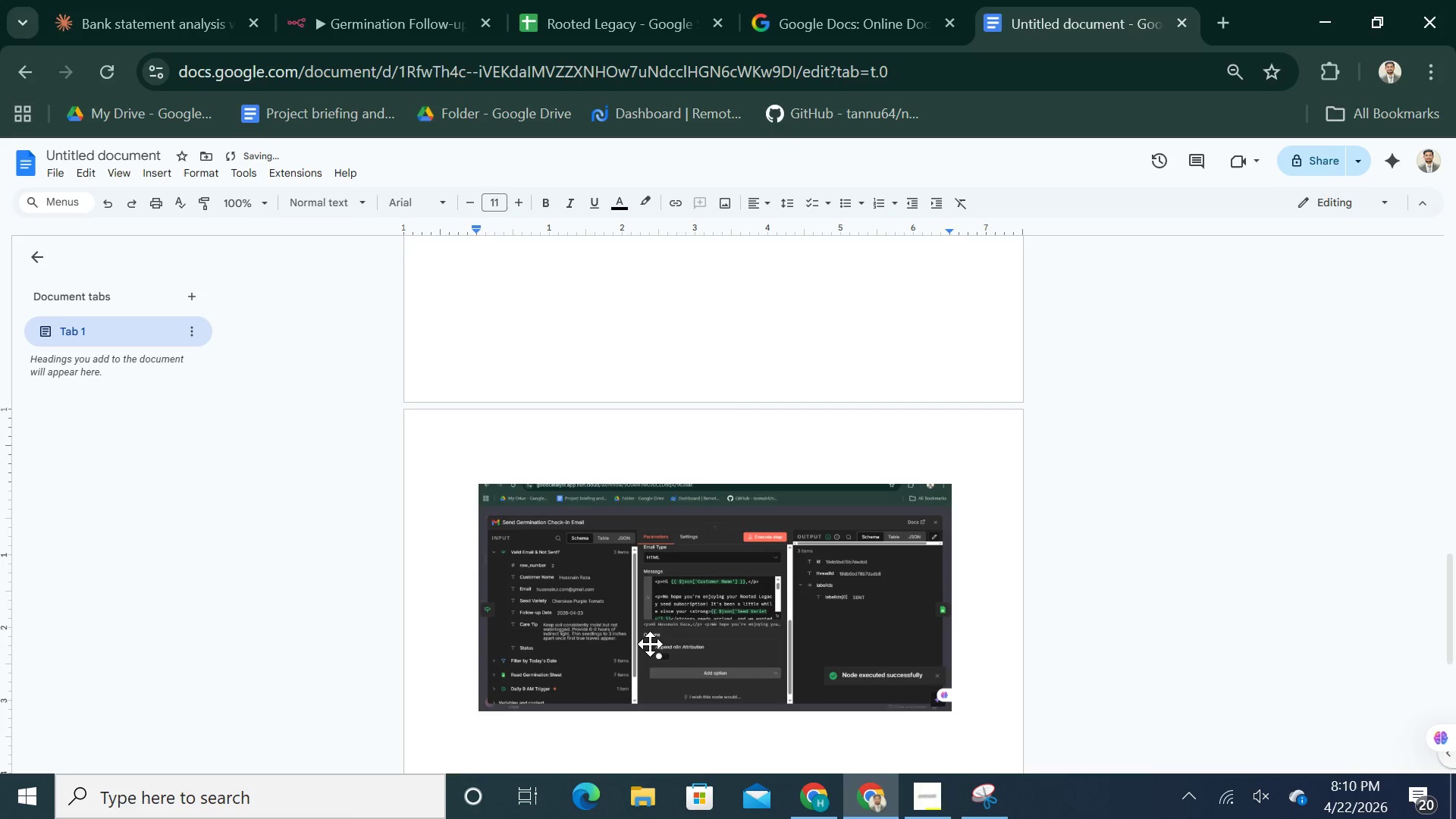 
key(Shift+ShiftRight)
 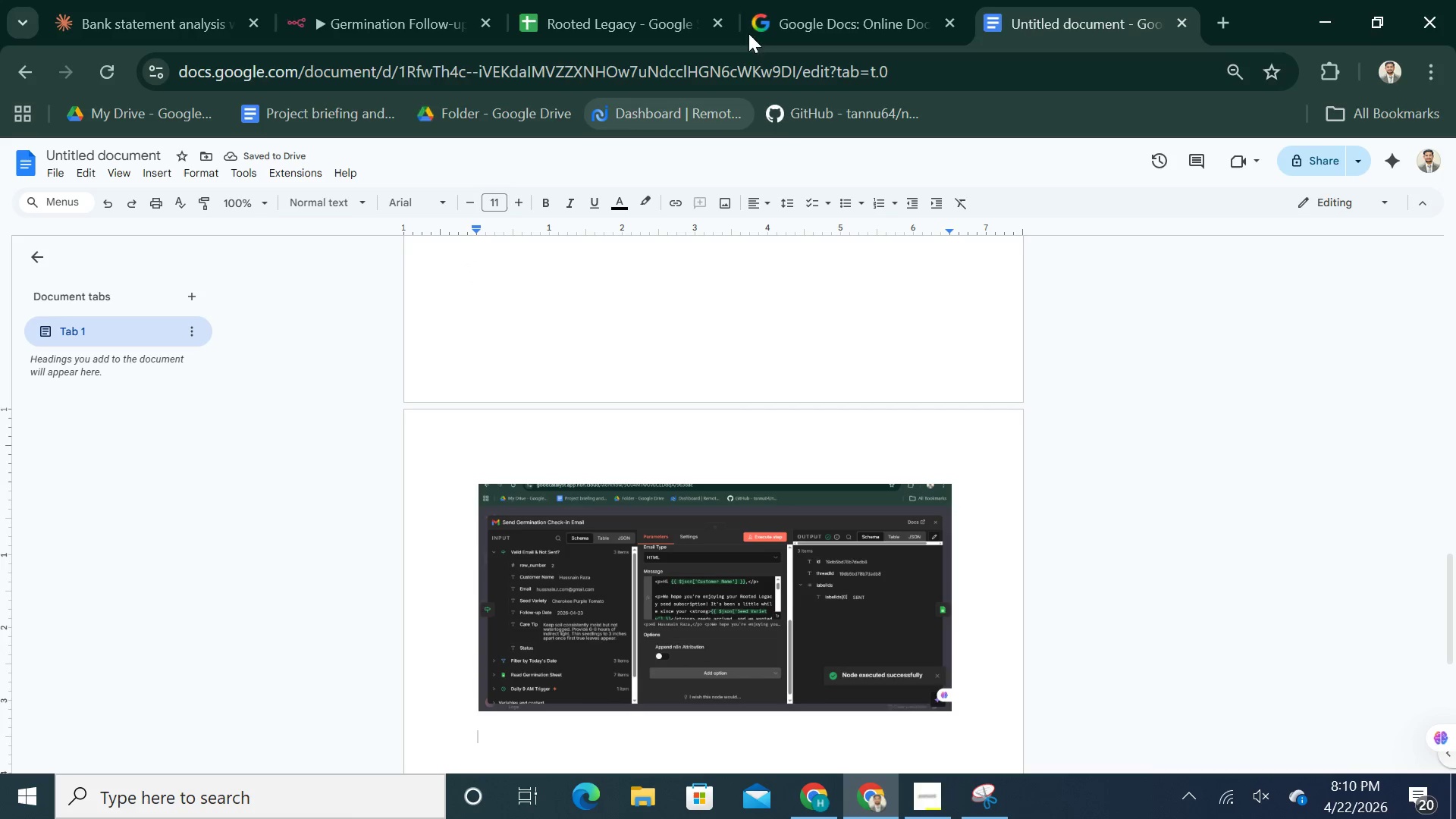 
left_click([372, 0])
 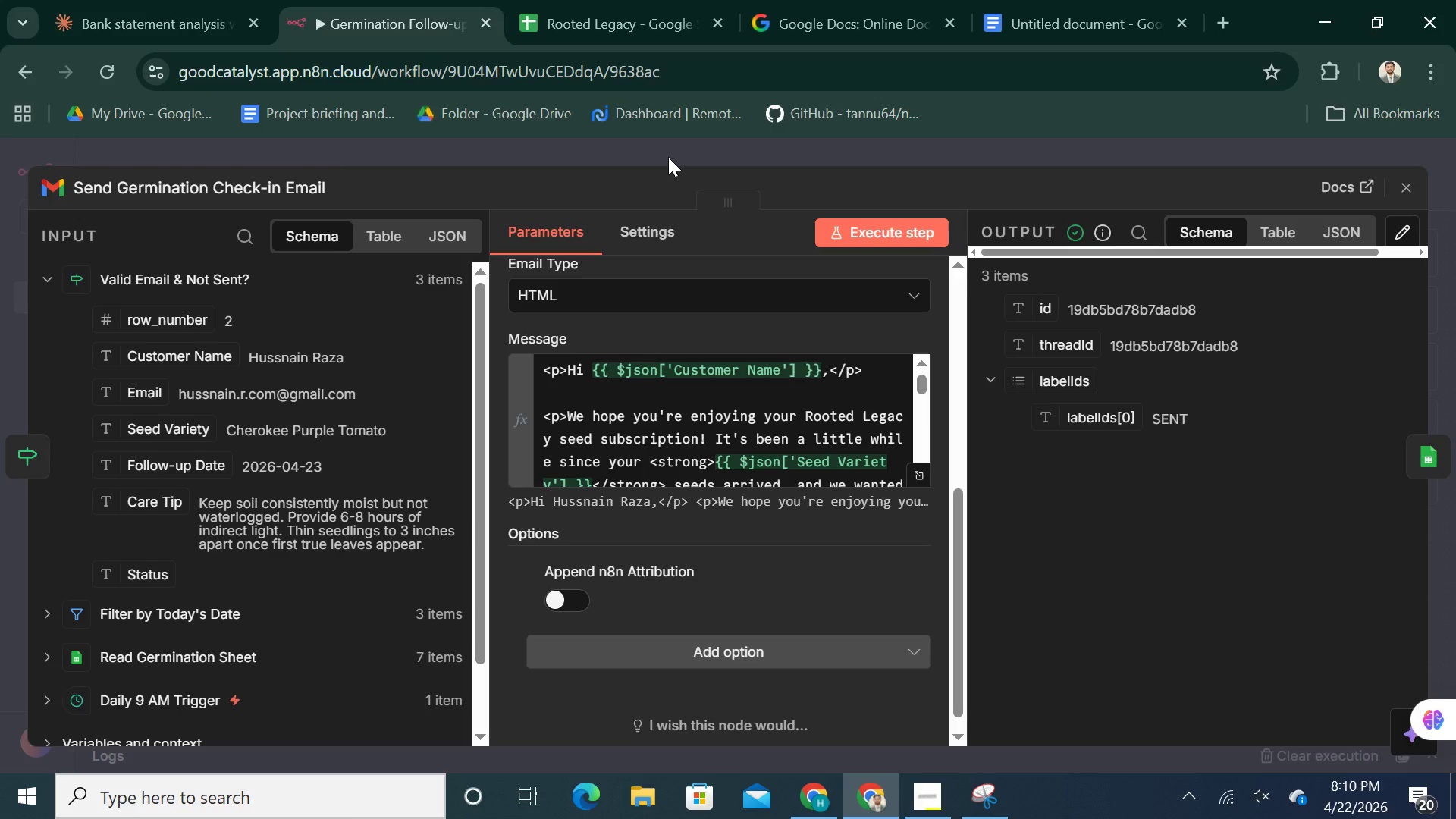 
left_click([668, 157])
 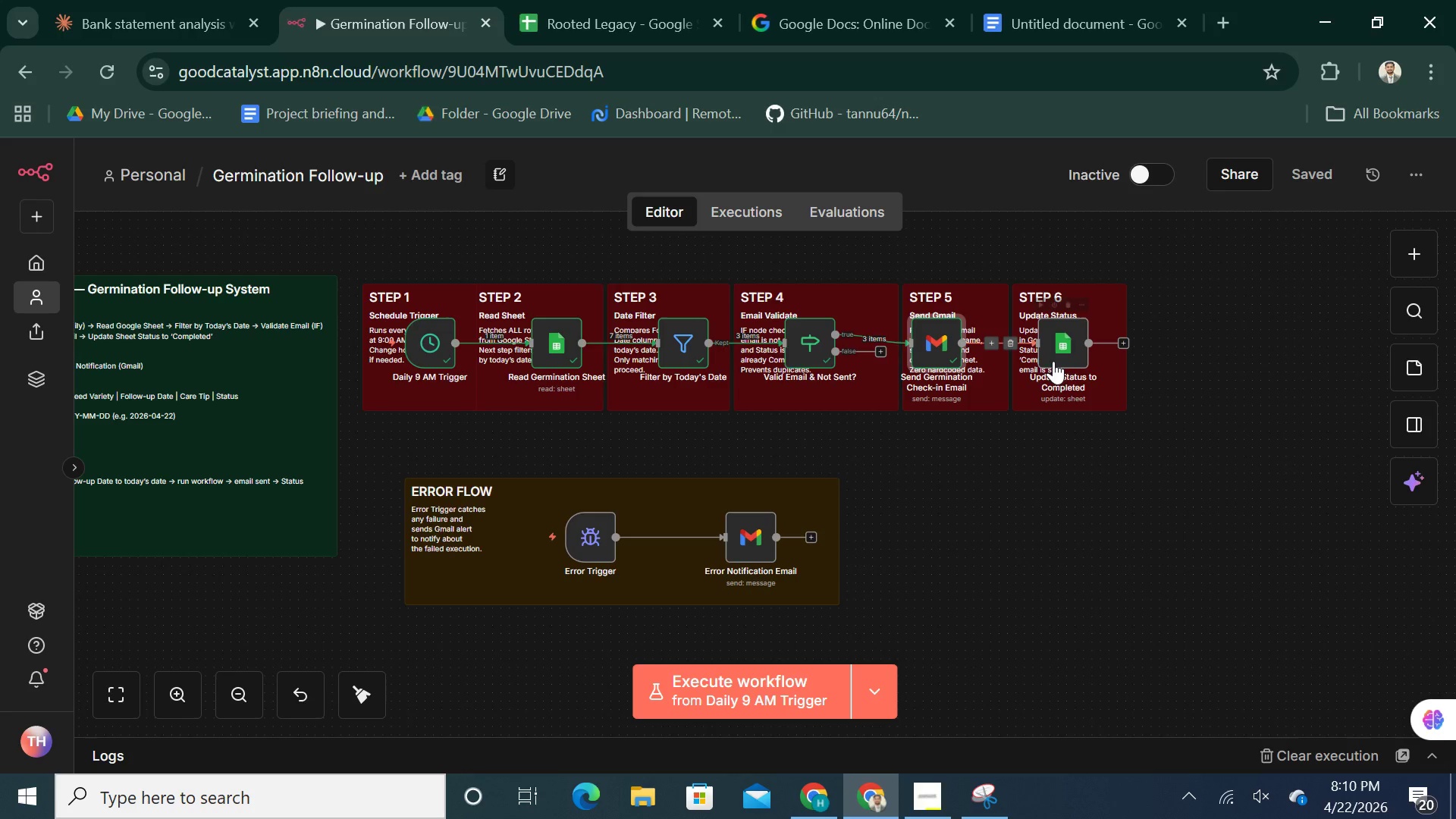 
double_click([1059, 361])
 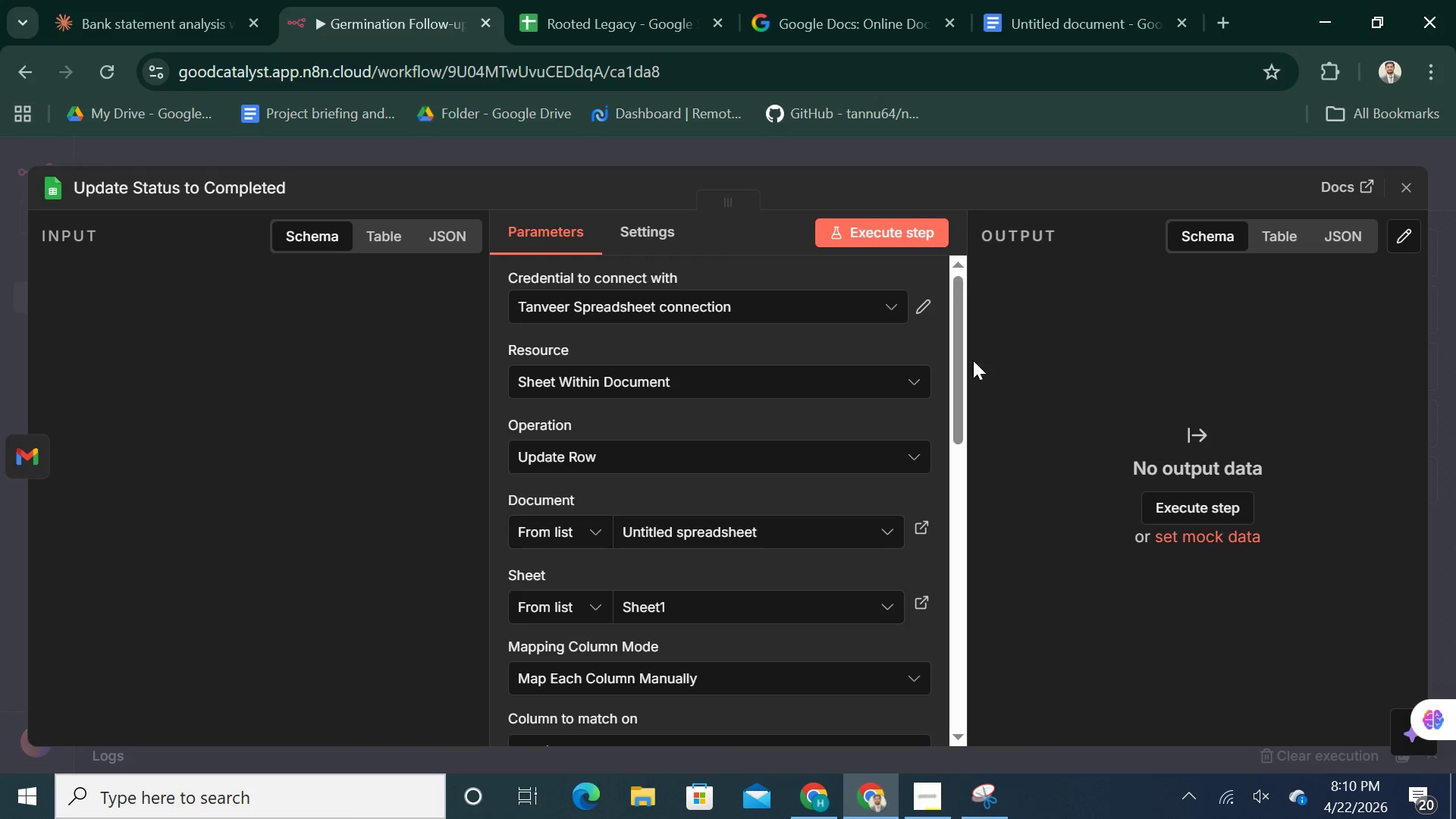 
scroll: coordinate [755, 357], scroll_direction: down, amount: 5.0
 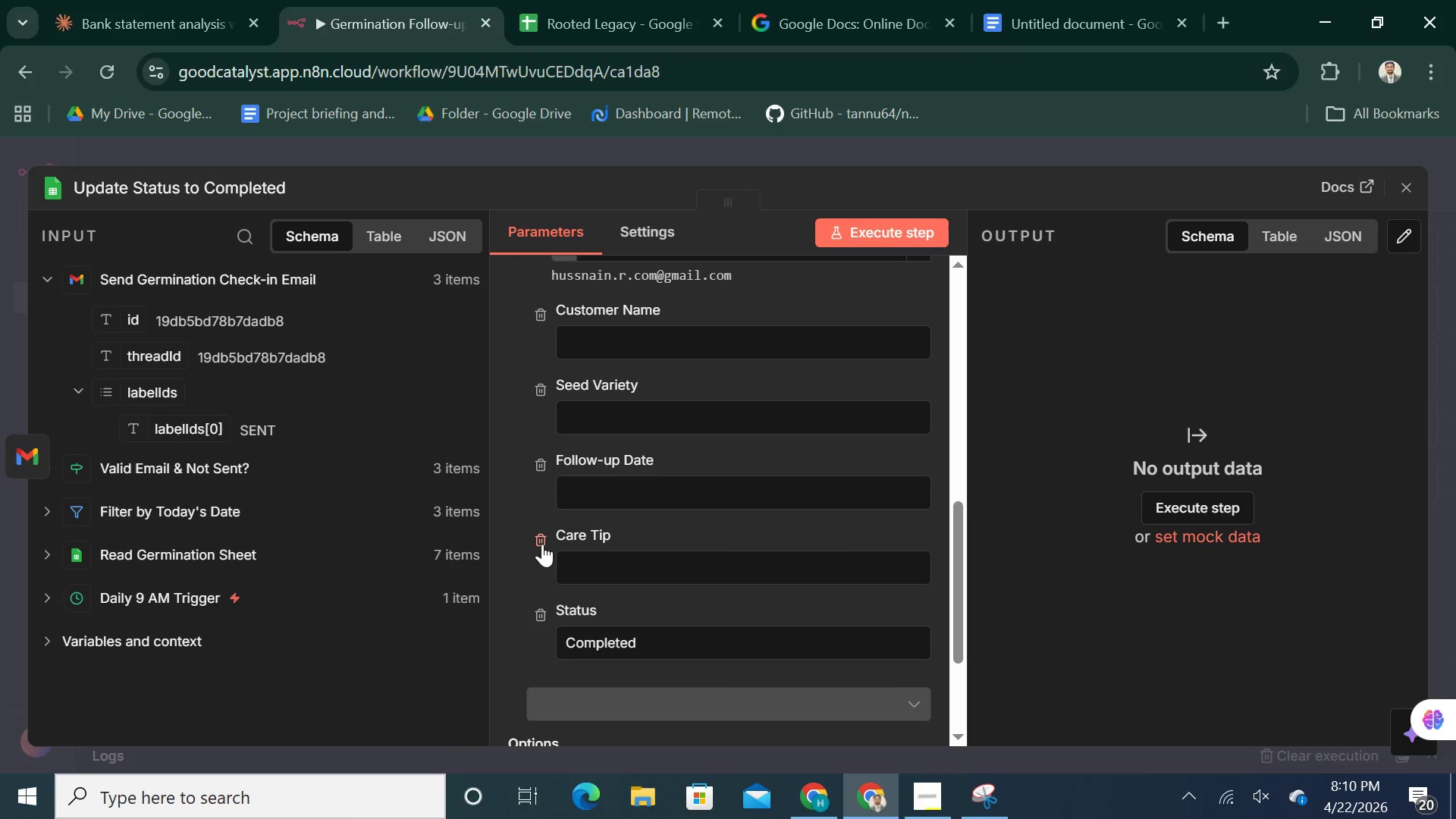 
left_click([542, 544])
 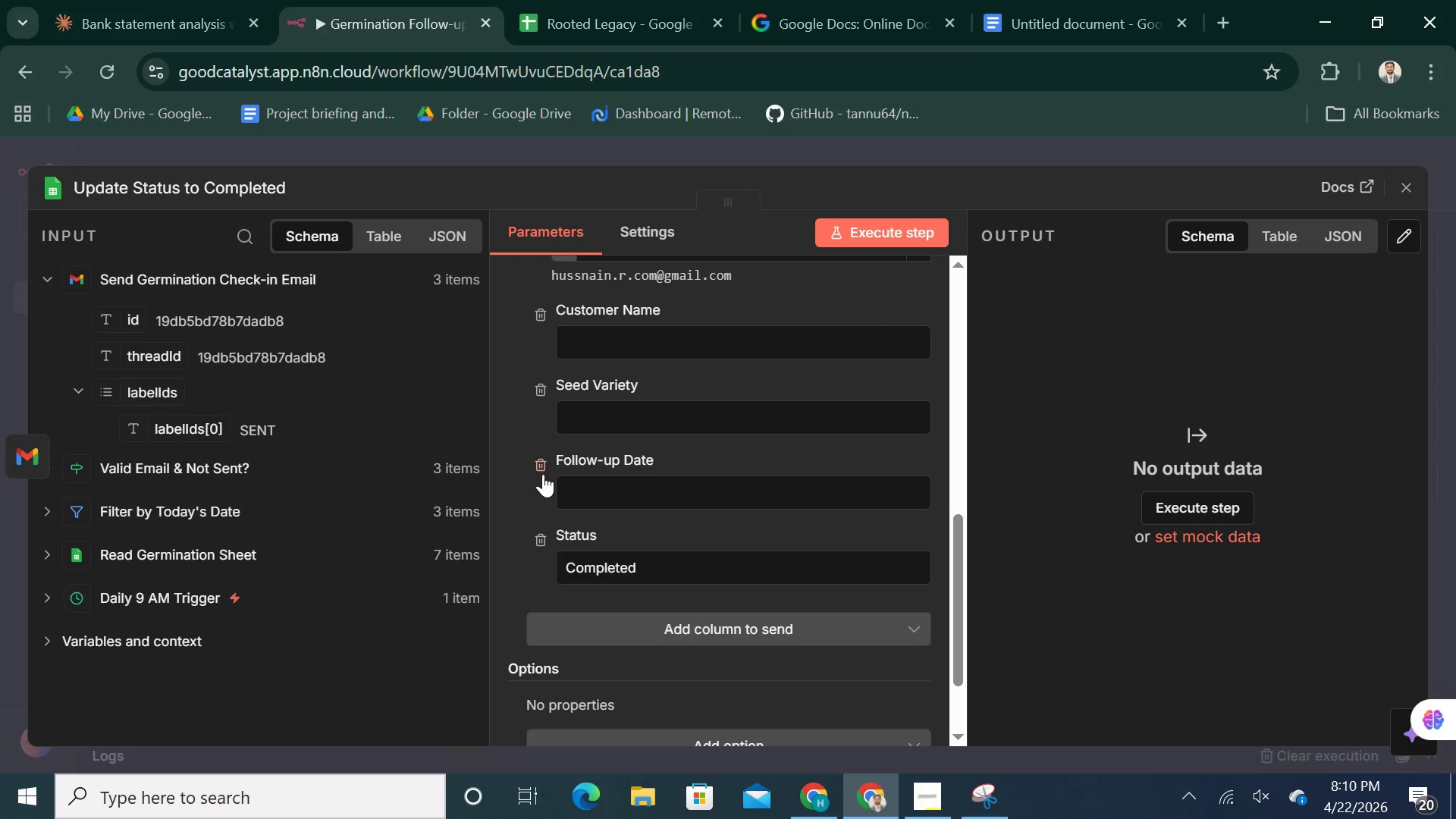 
left_click([543, 469])
 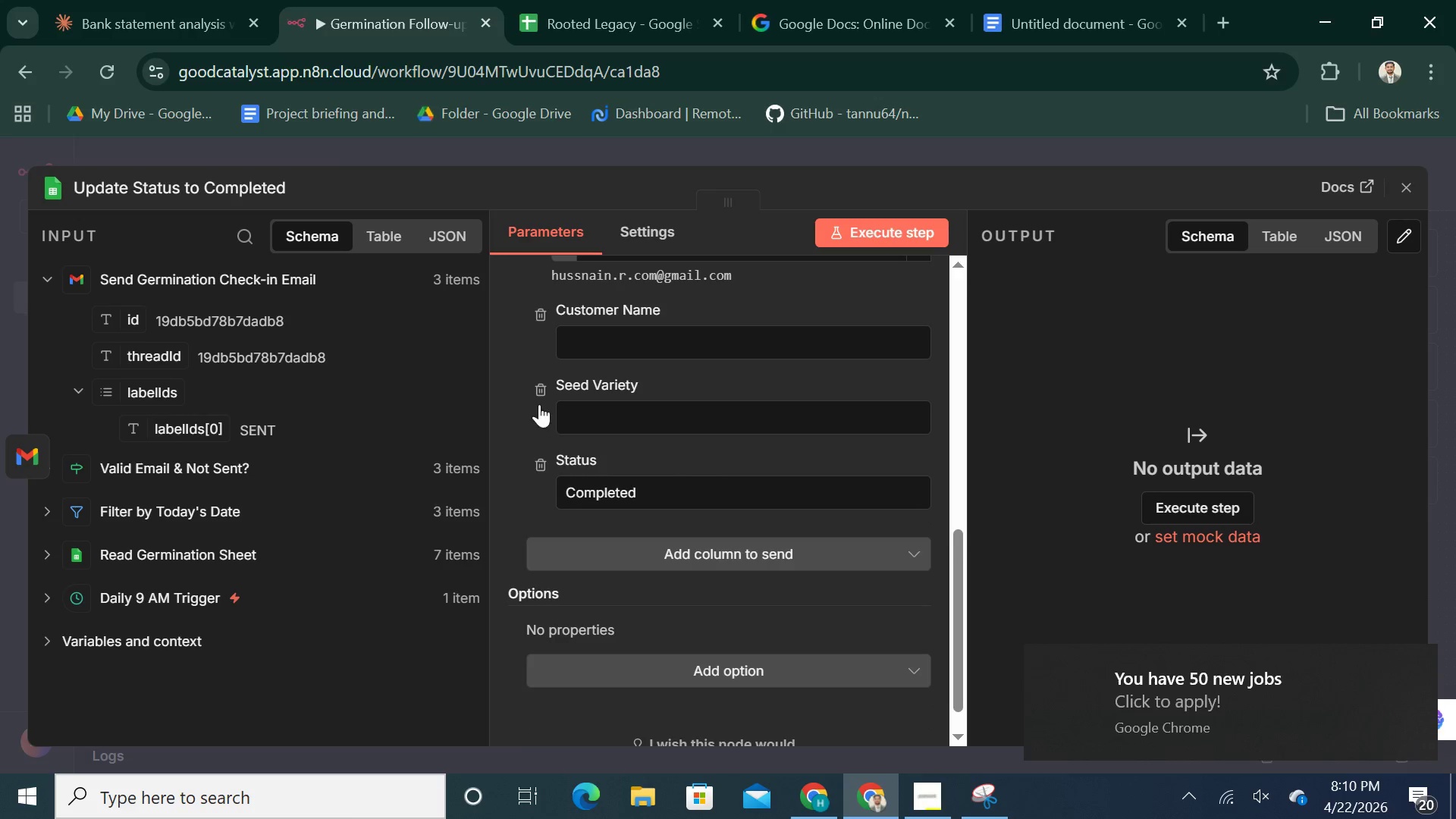 
left_click([541, 394])
 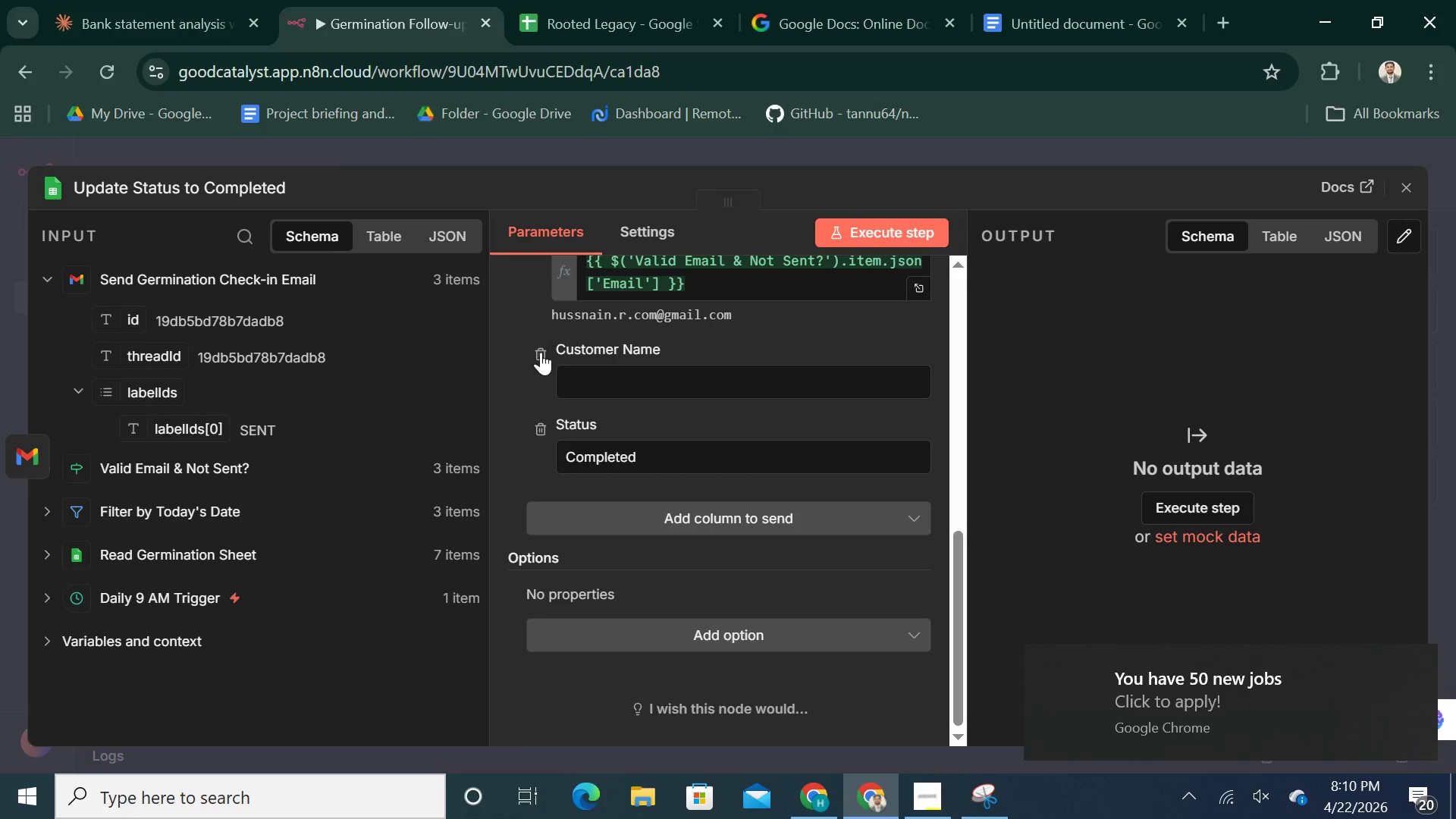 
left_click([541, 352])
 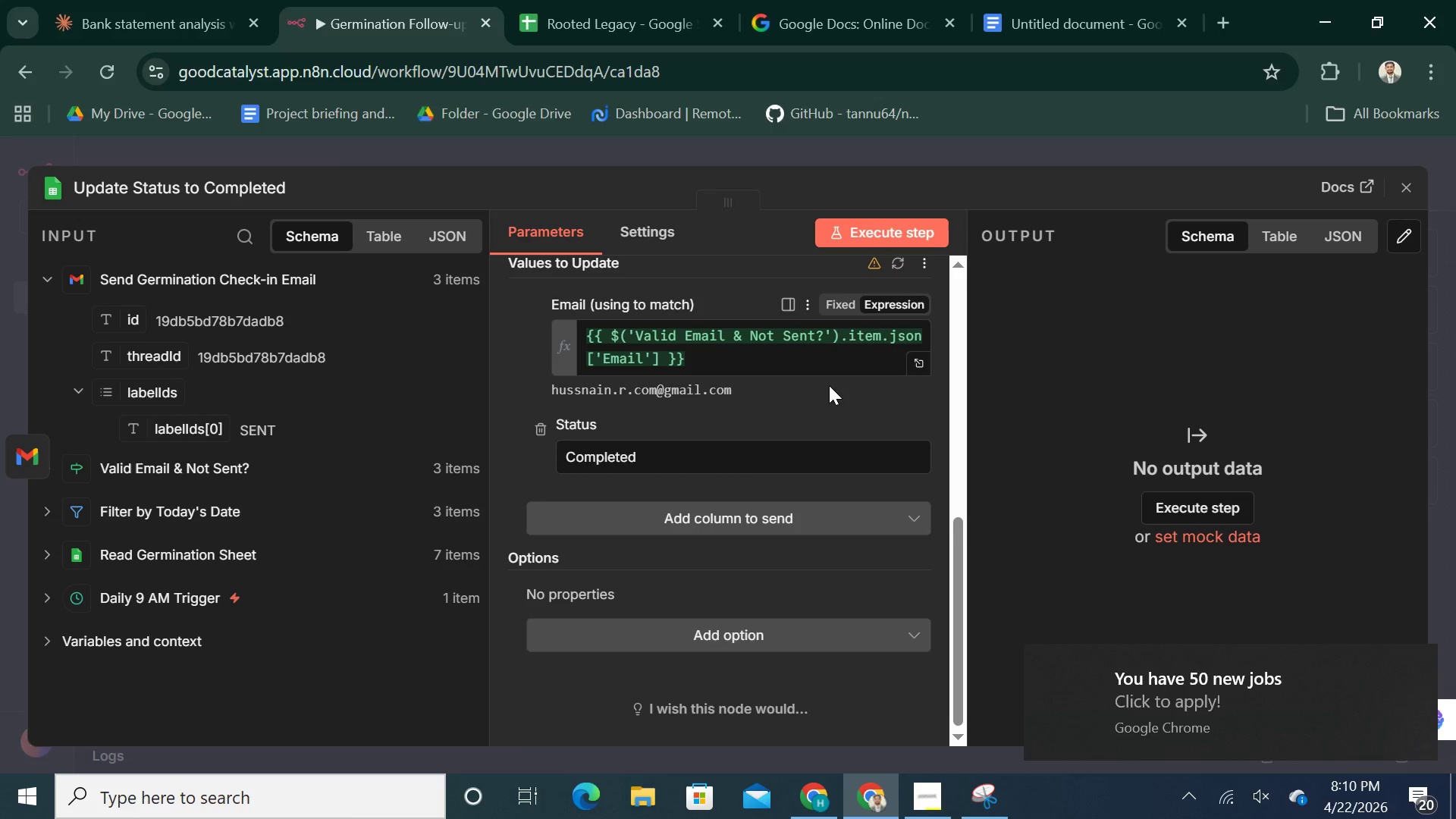 
scroll: coordinate [833, 388], scroll_direction: up, amount: 1.0
 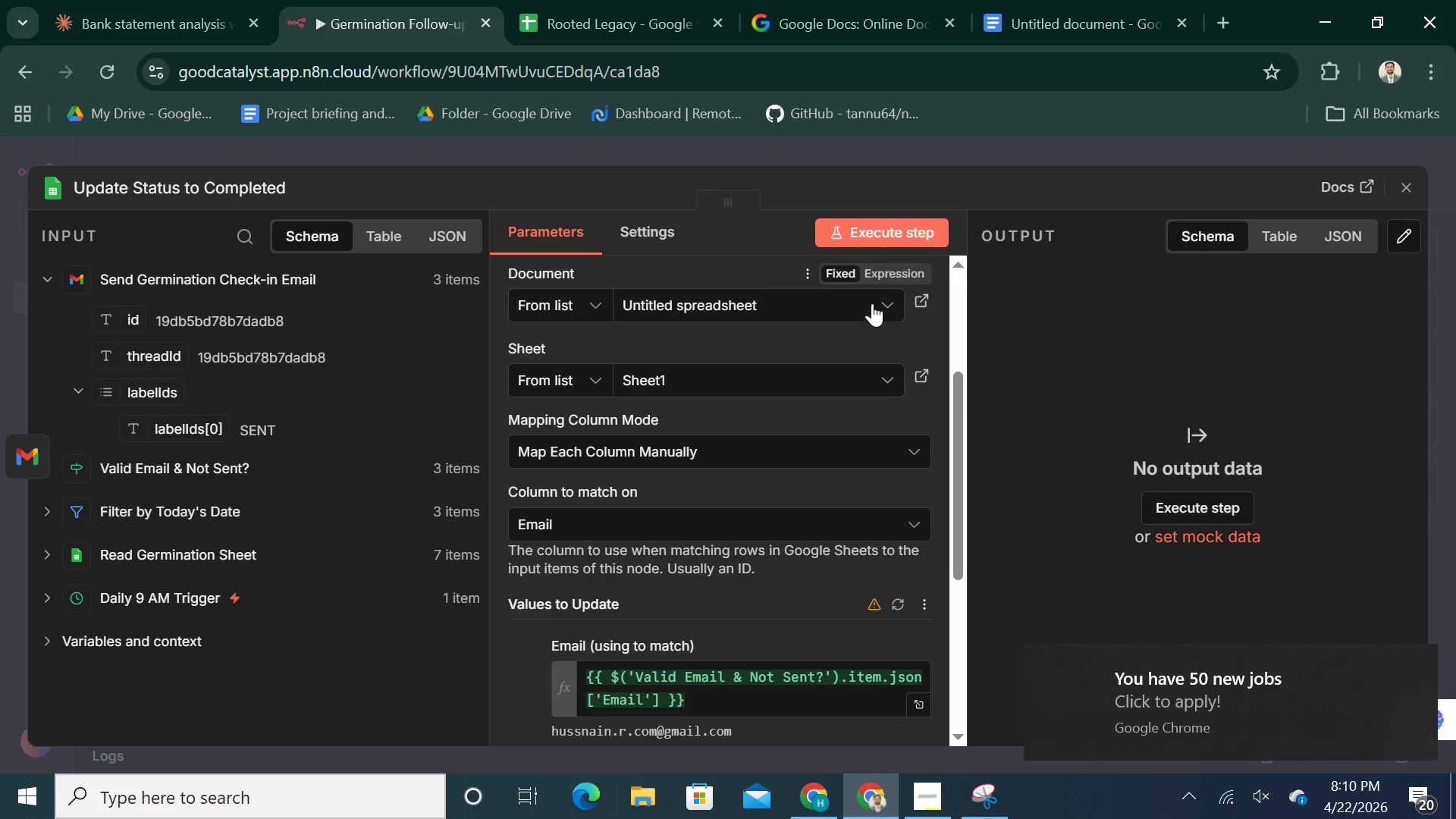 
left_click([894, 235])
 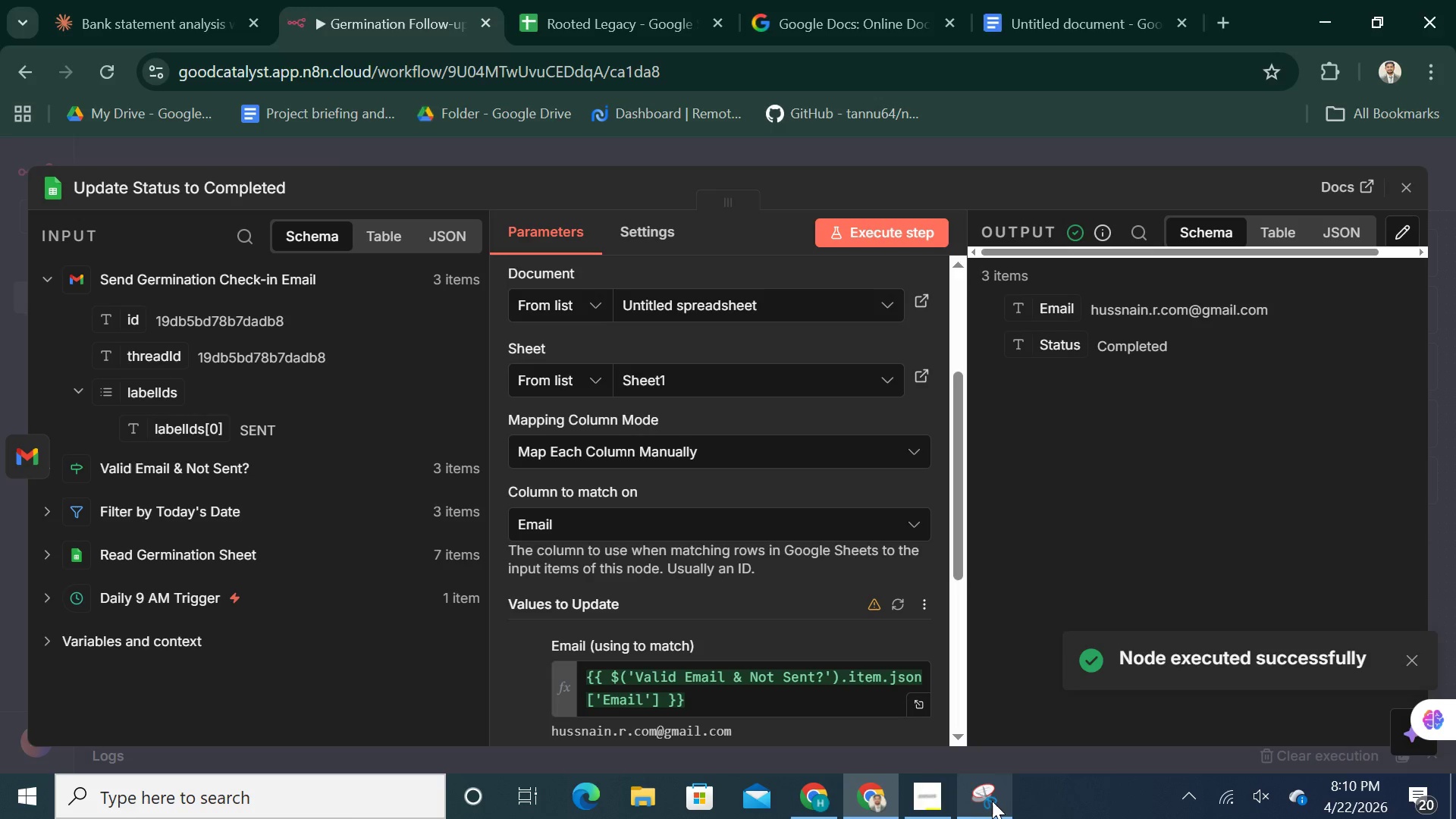 
wait(5.98)
 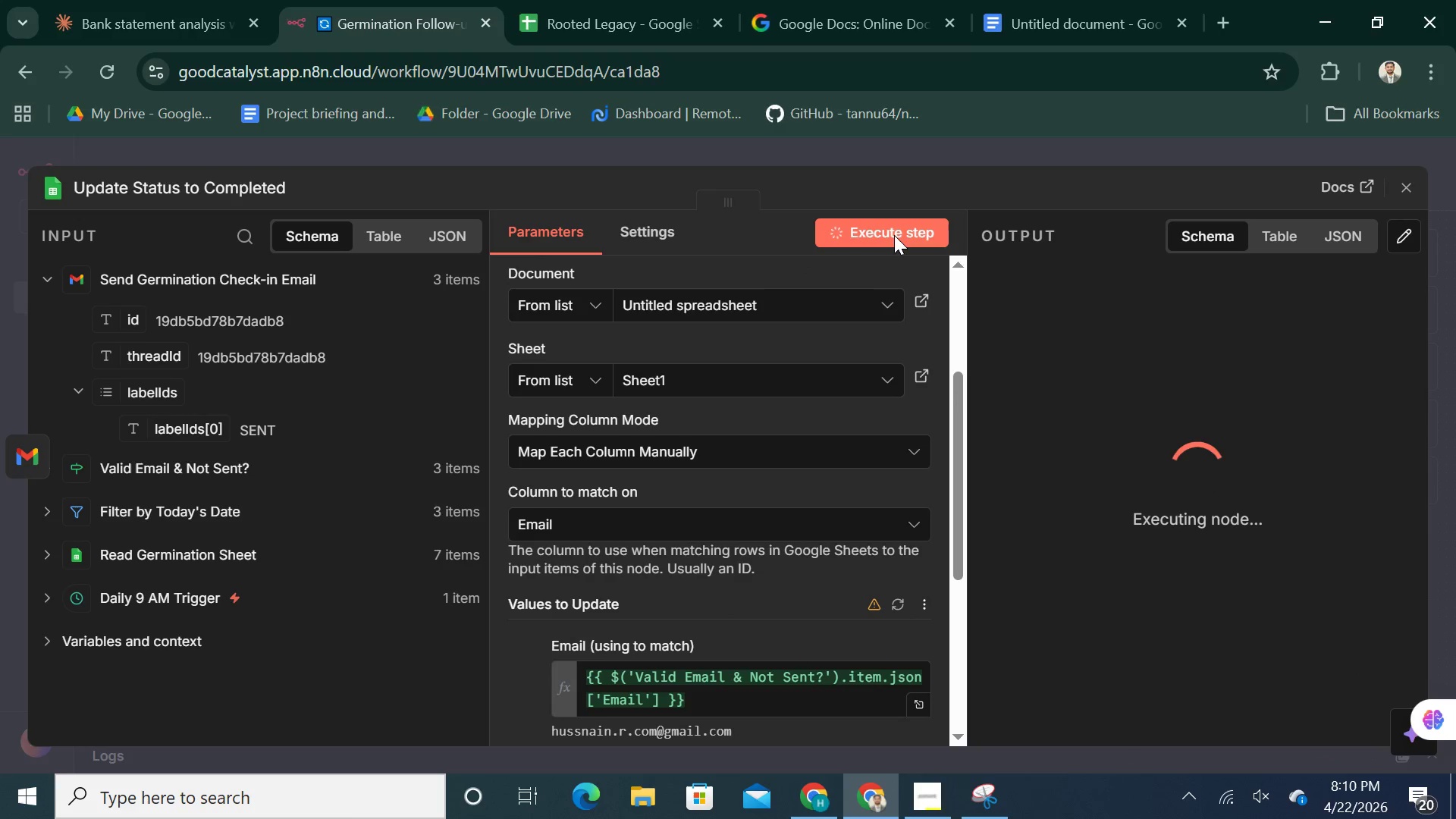 
left_click([46, 78])
 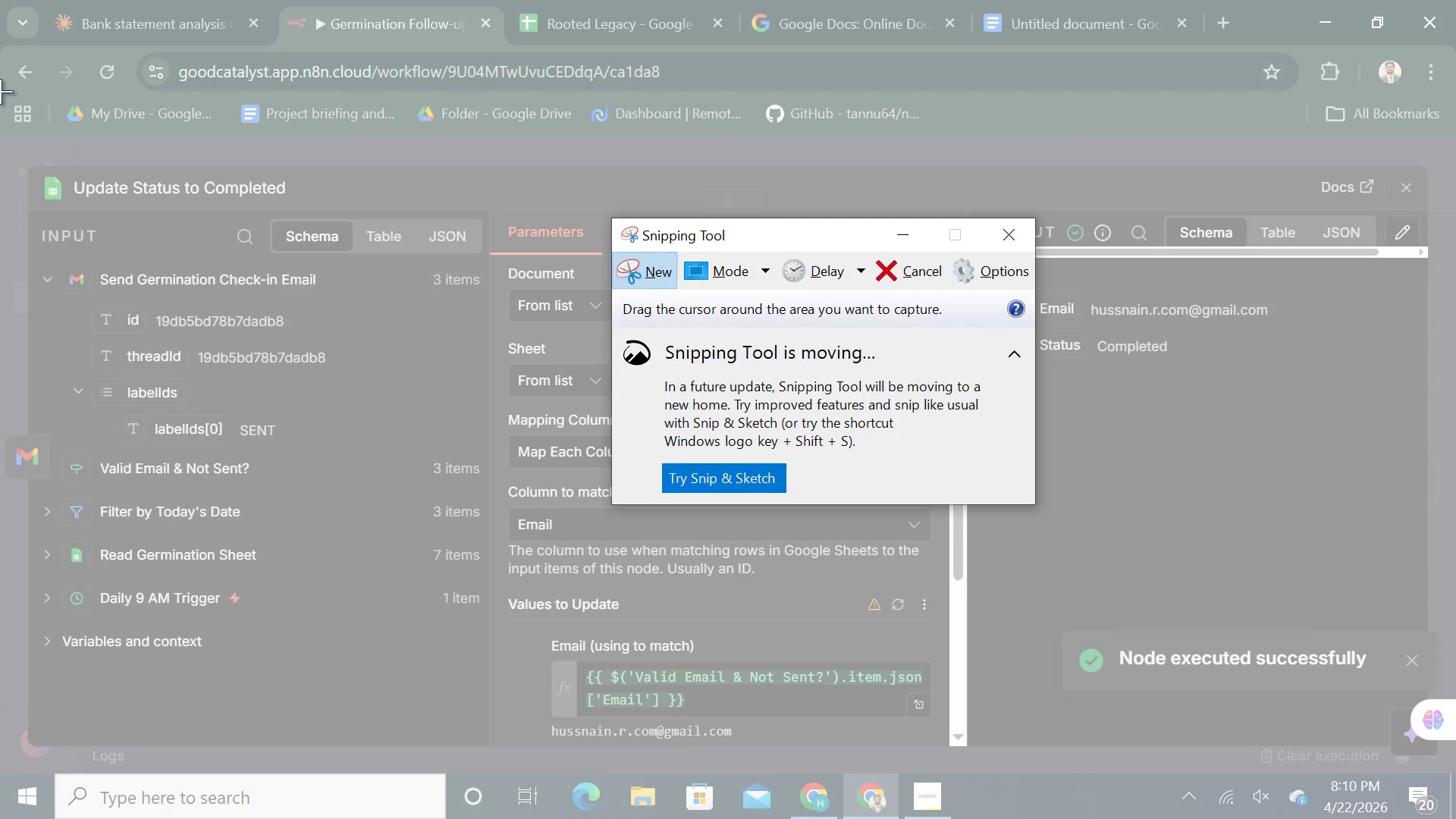 
left_click_drag(start_coordinate=[0, 74], to_coordinate=[1455, 745])
 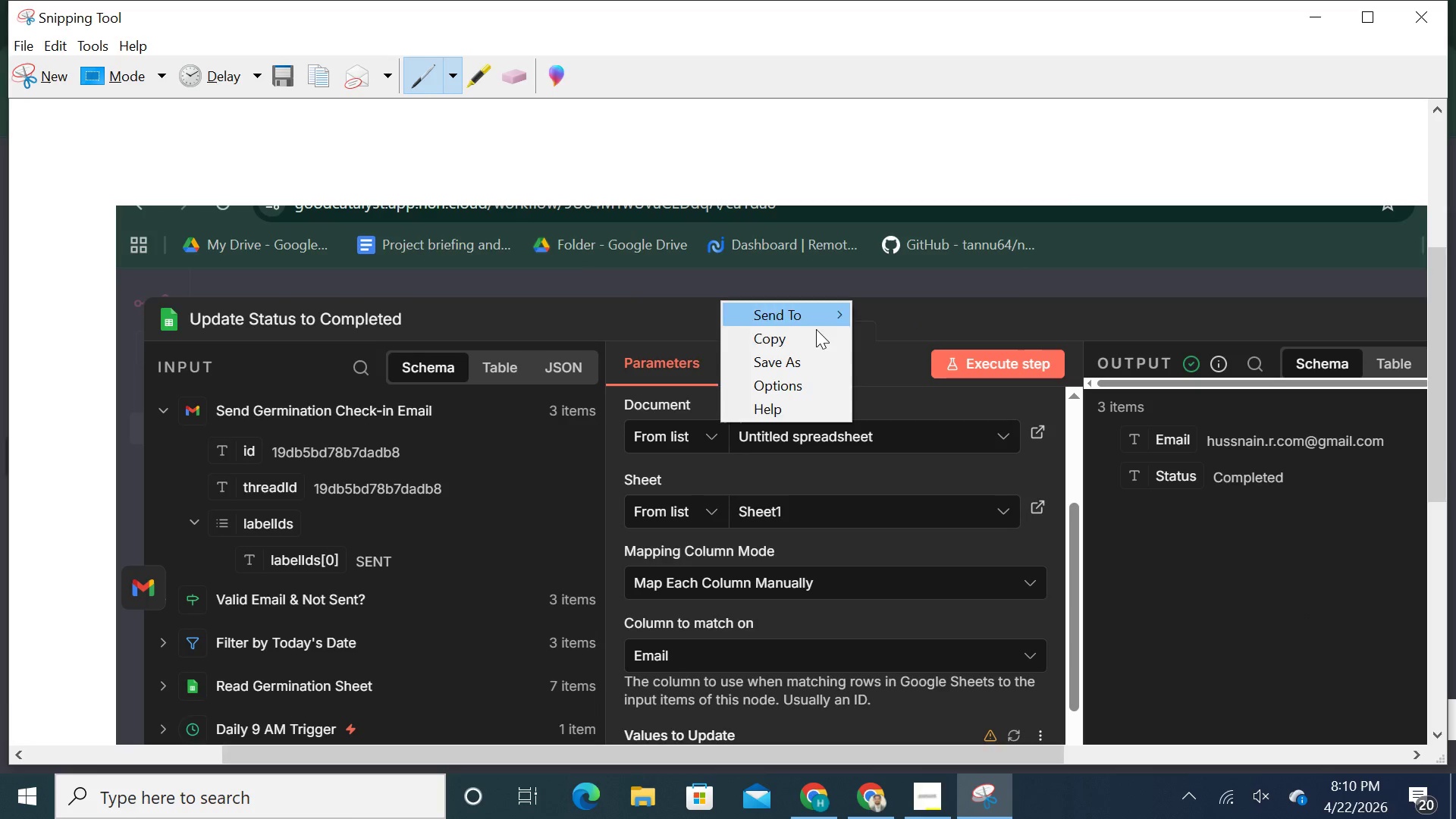 
left_click([814, 331])
 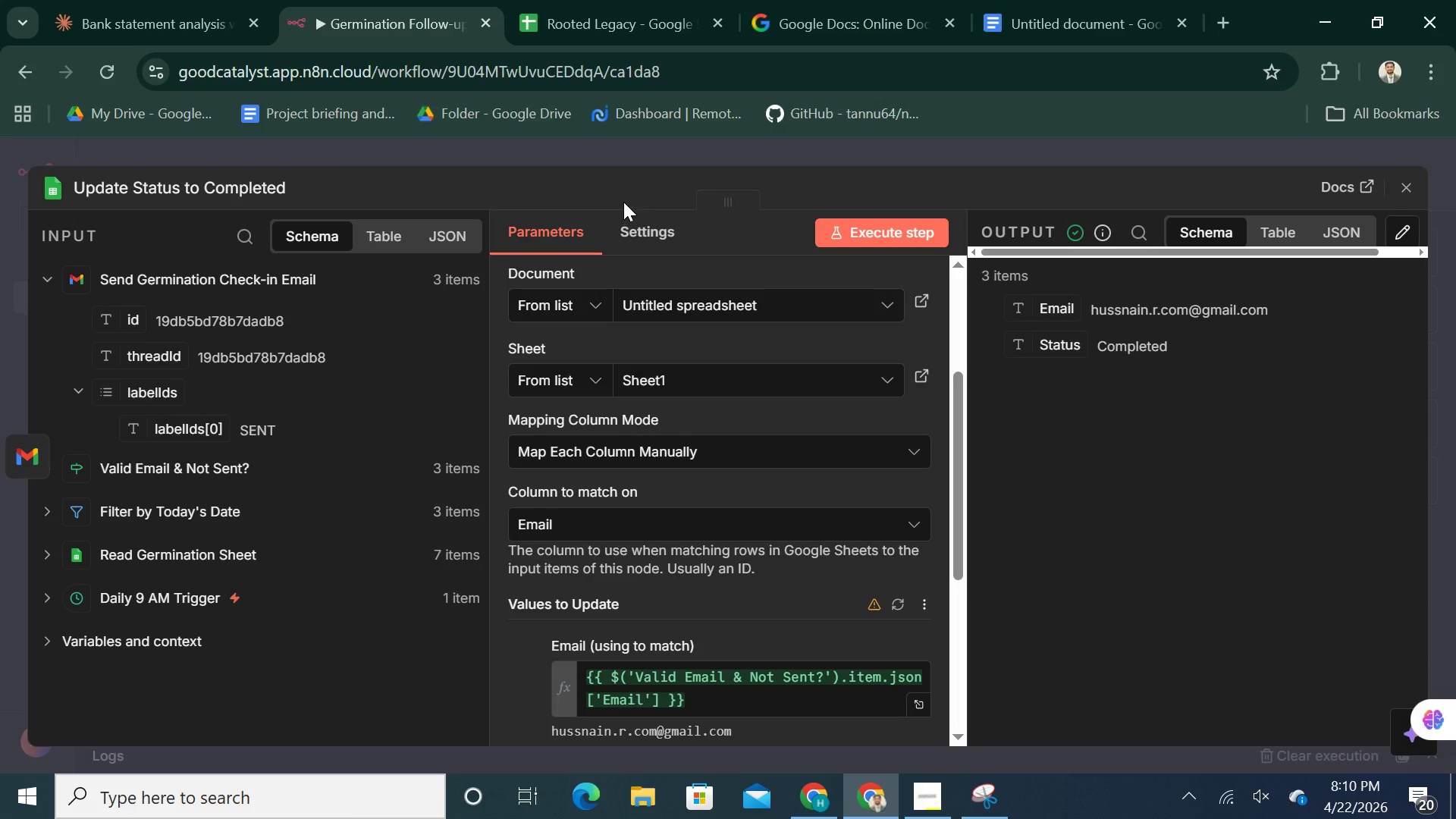 
left_click([620, 14])
 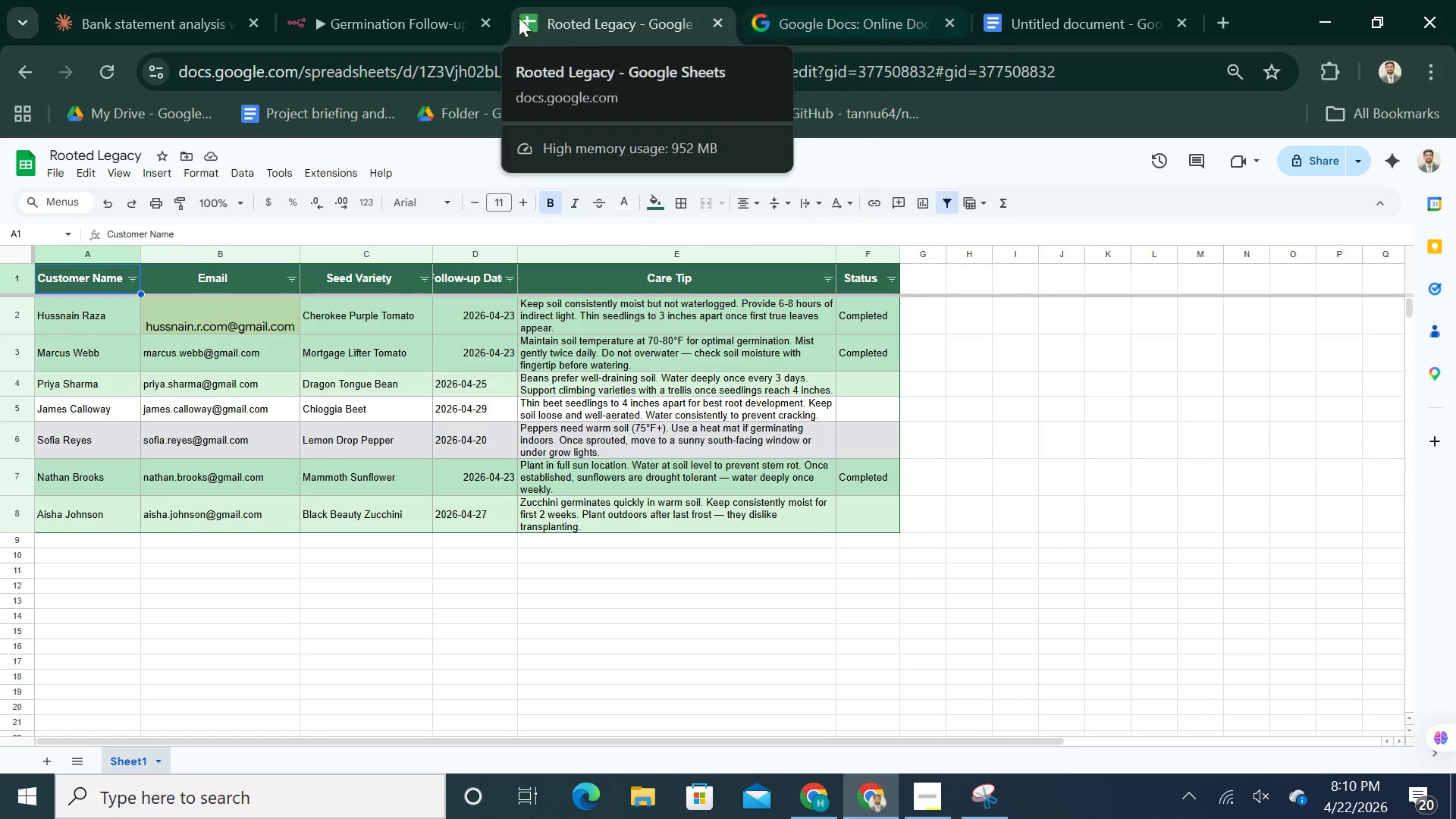 
left_click([1042, 17])
 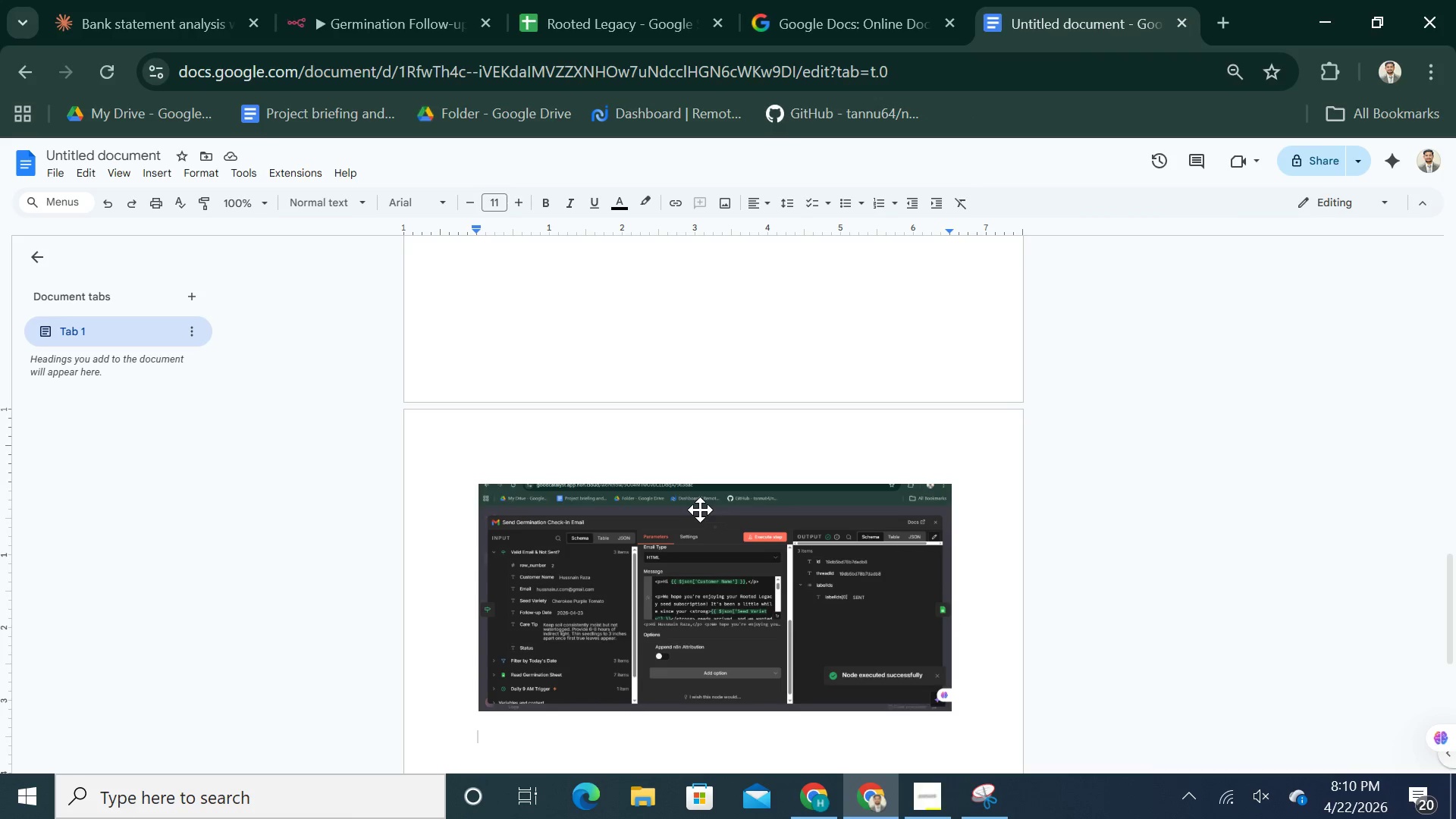 
key(Control+V)
 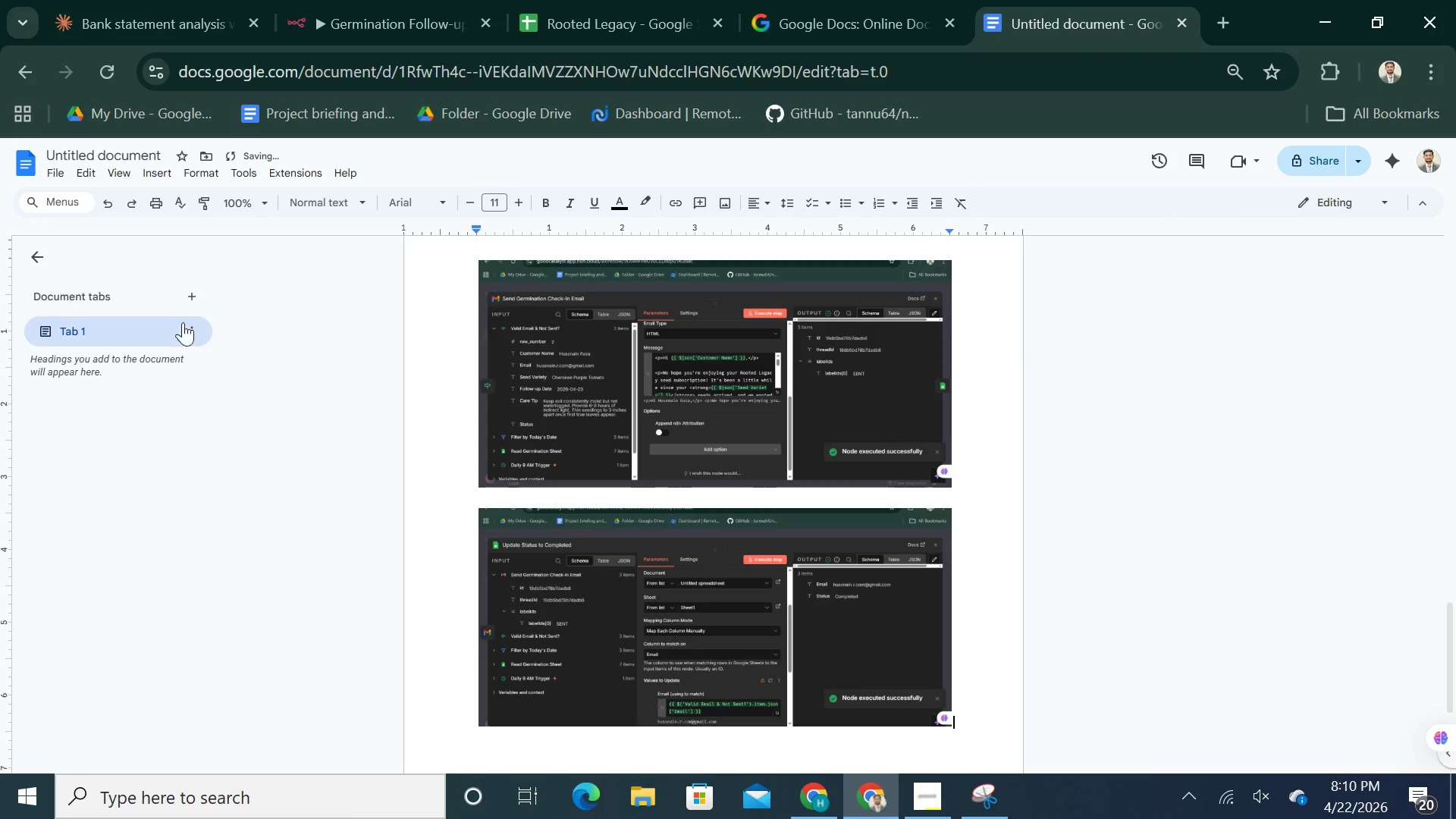 
left_click([141, 143])
 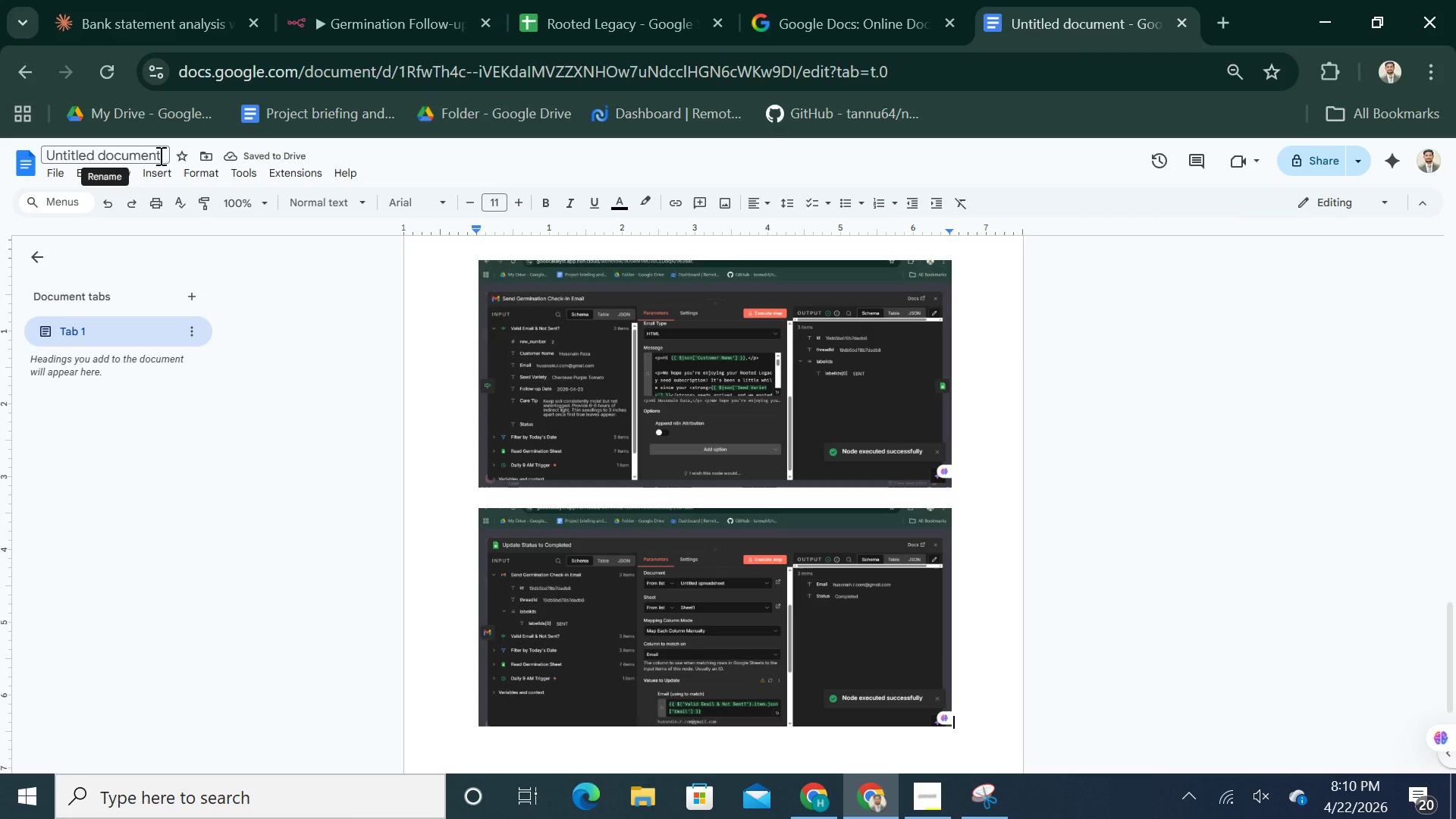 
left_click_drag(start_coordinate=[159, 155], to_coordinate=[43, 167])
 